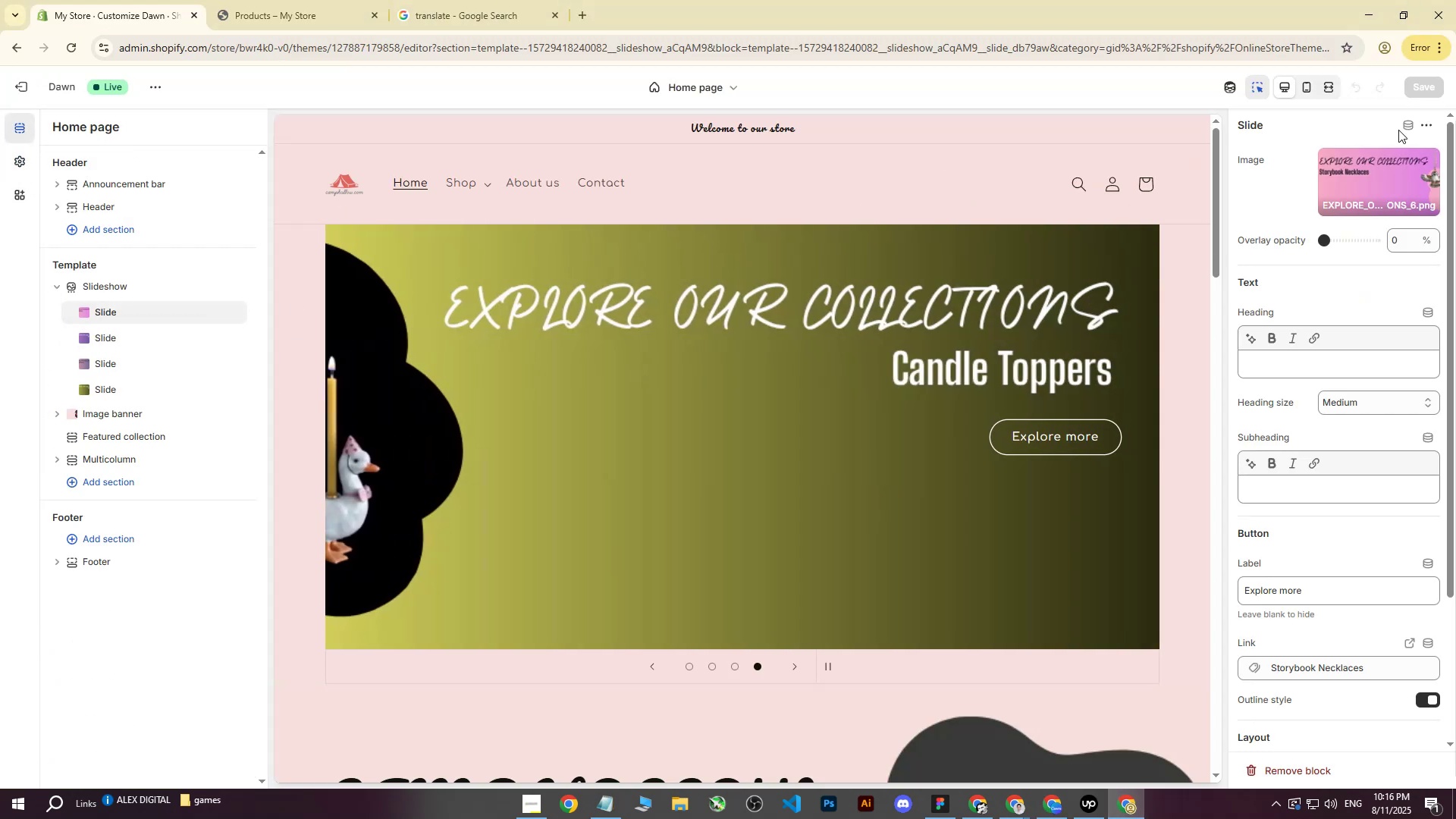 
left_click([1313, 242])
 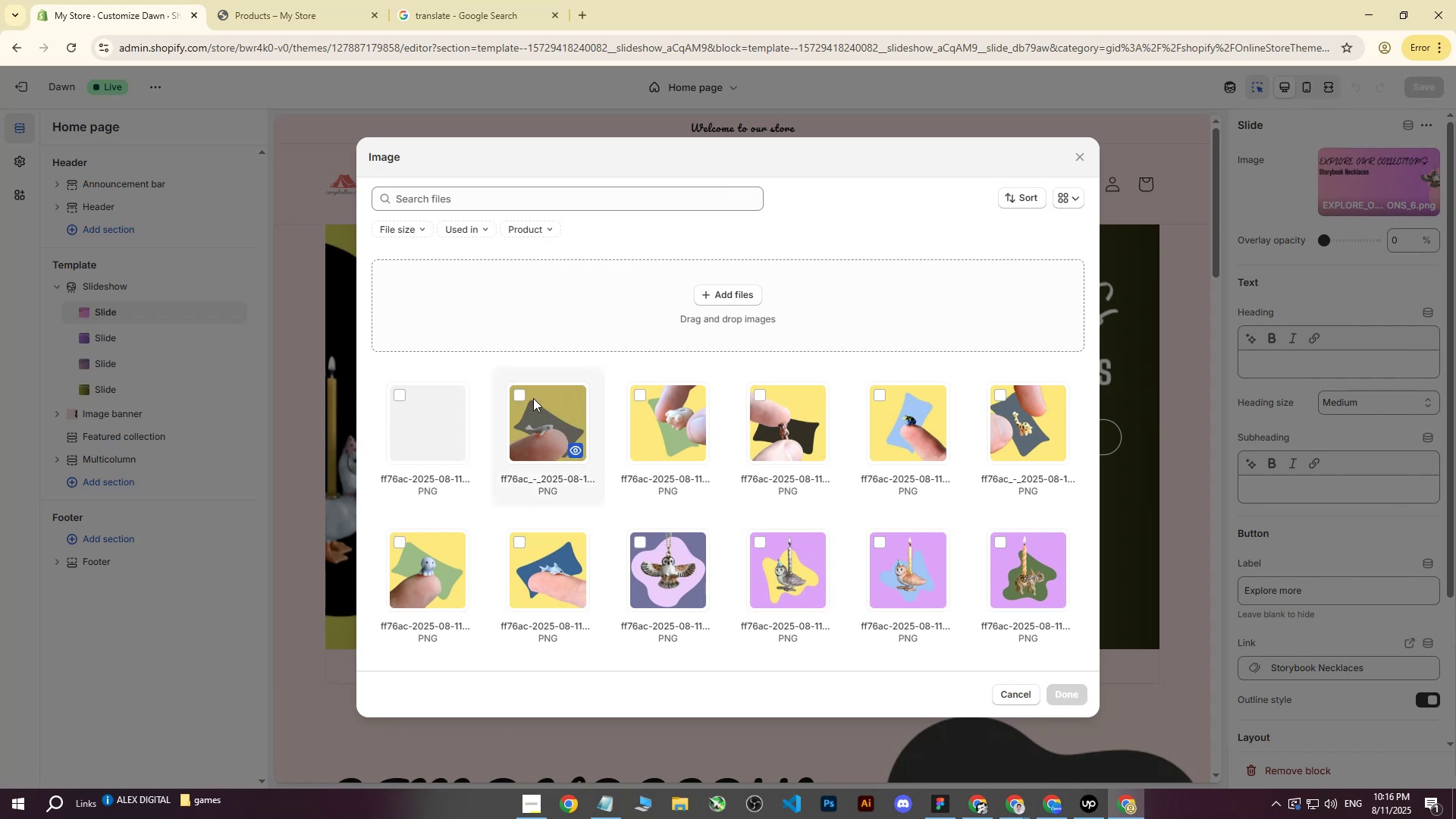 
left_click([714, 287])
 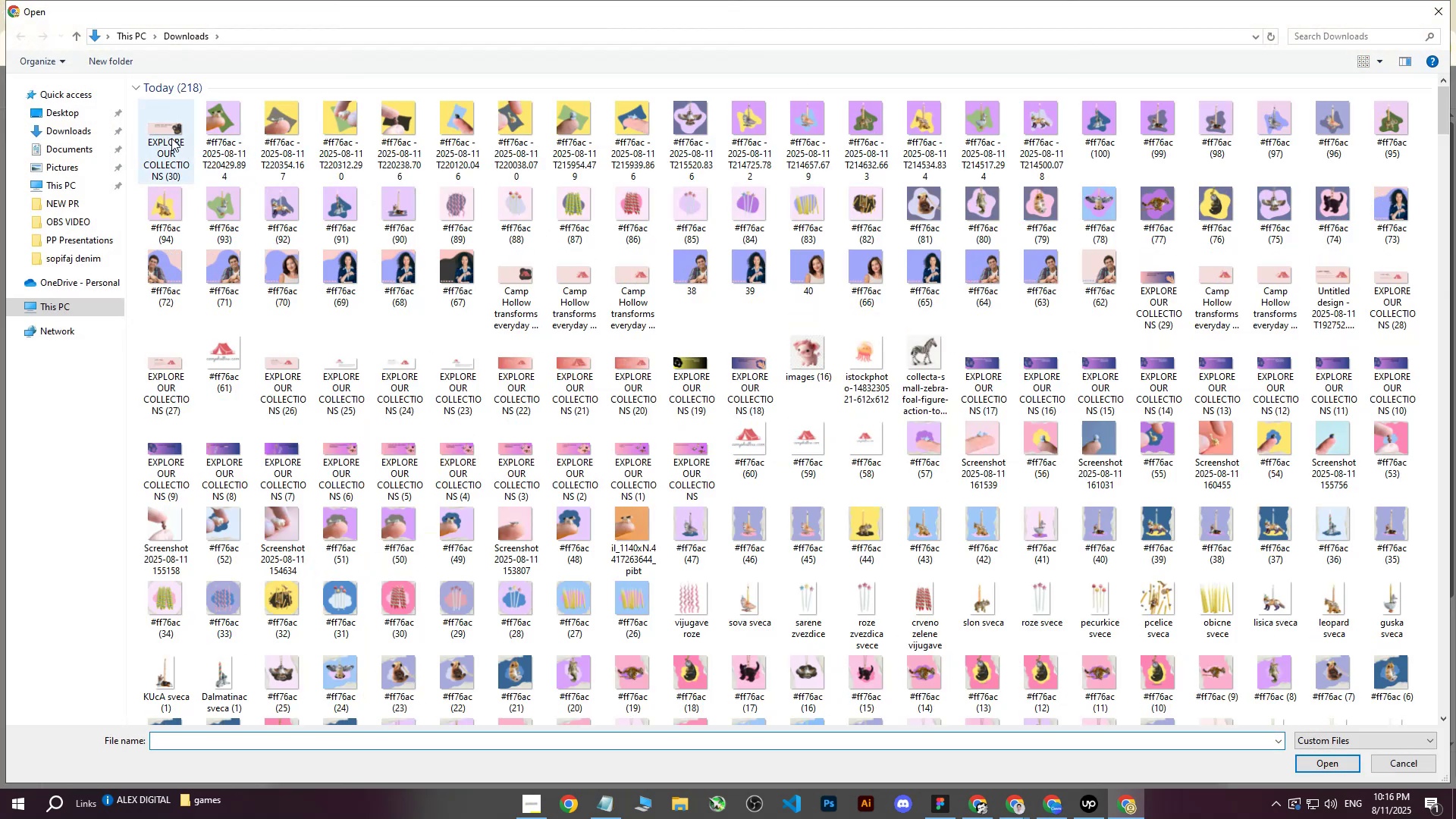 
left_click([170, 136])
 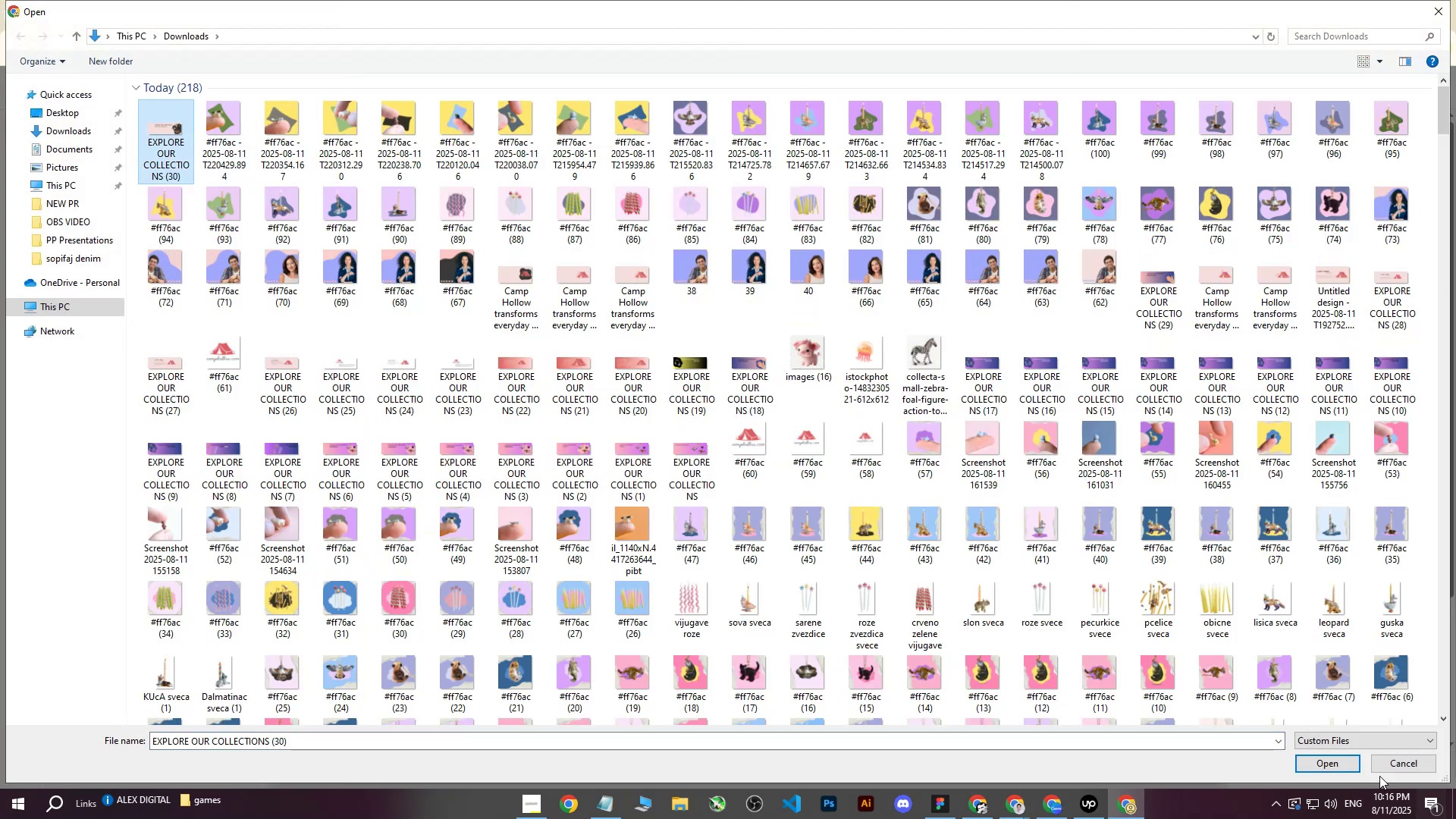 
left_click([1328, 764])
 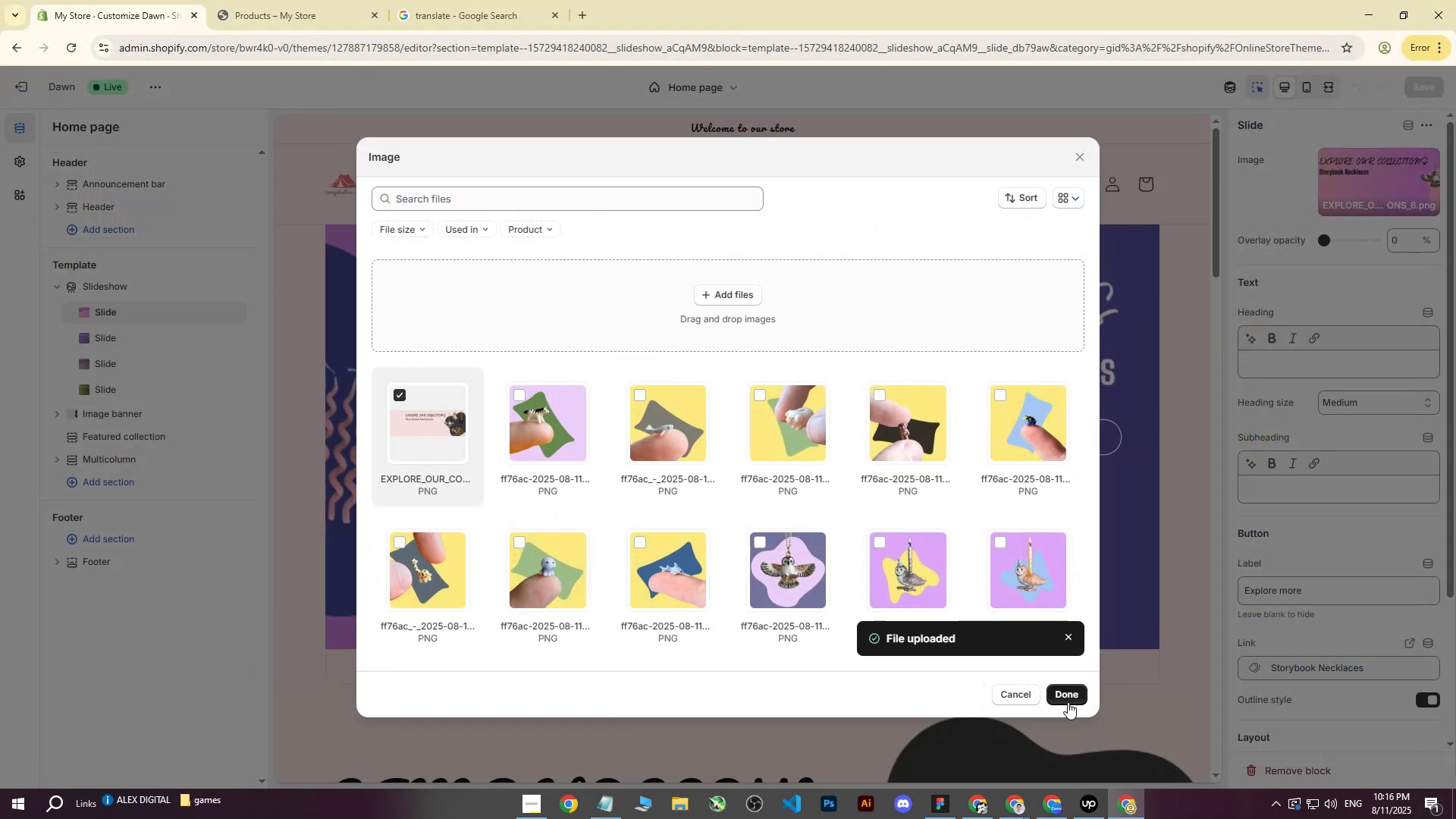 
wait(8.88)
 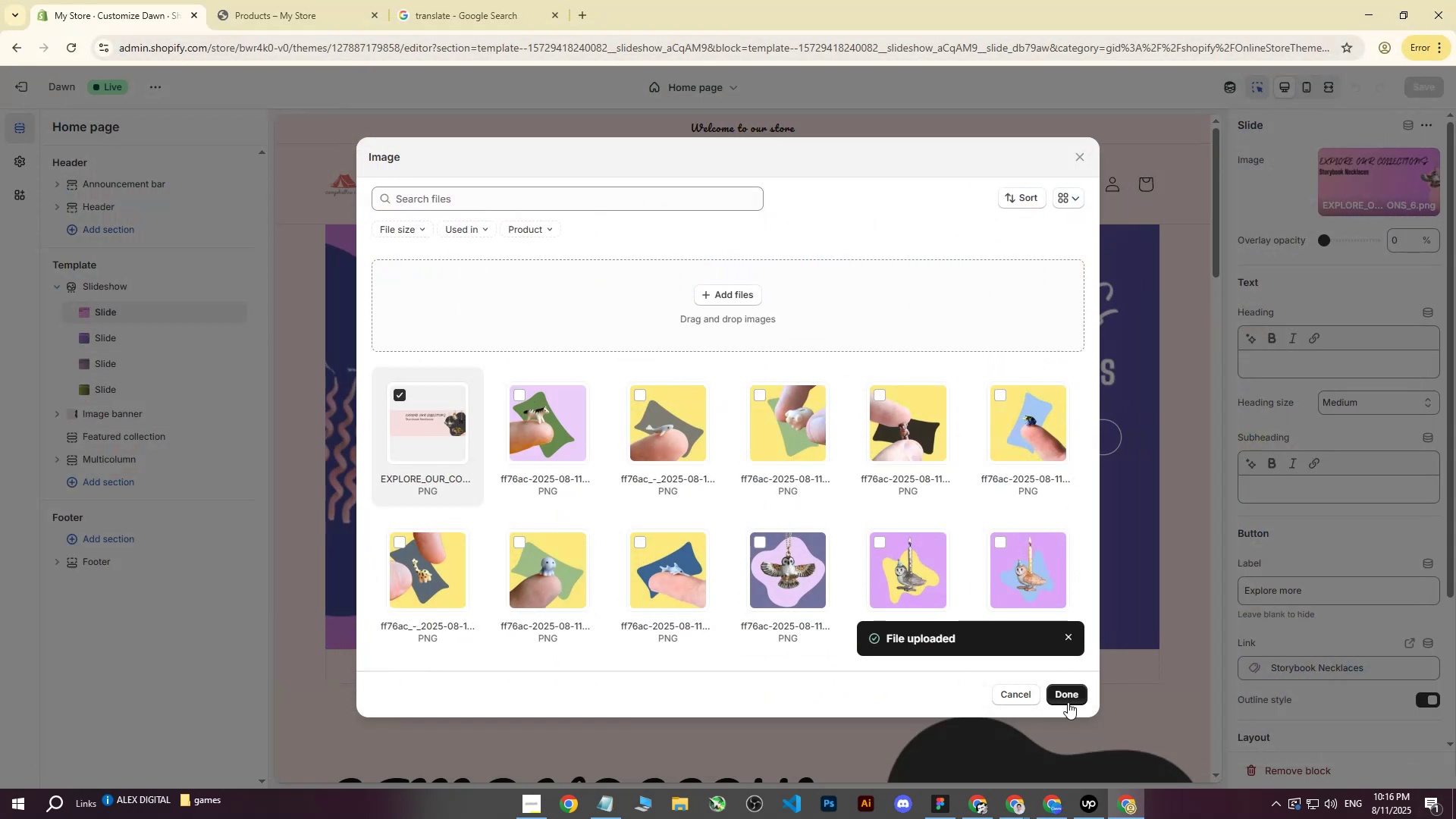 
left_click([1424, 83])
 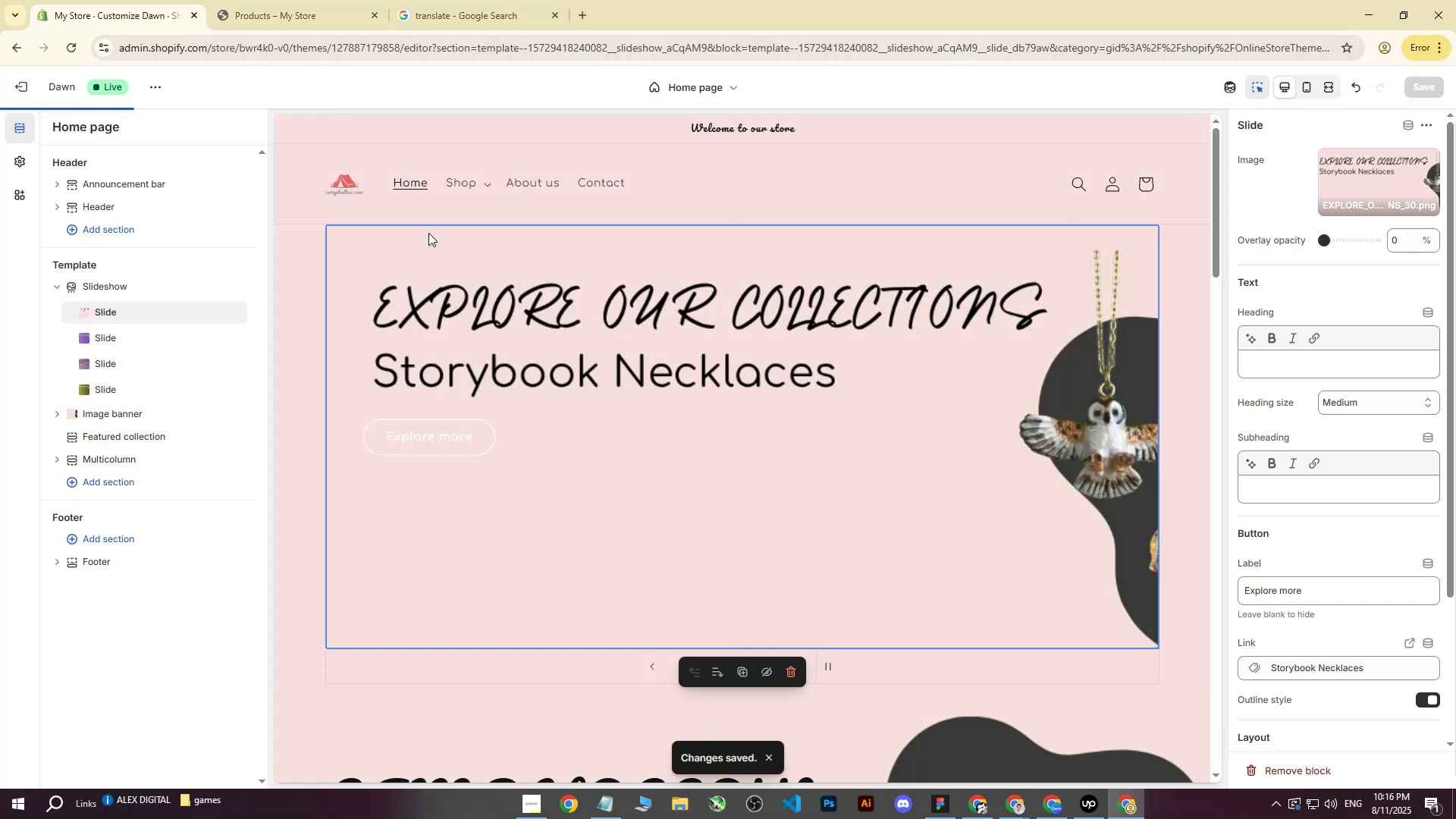 
left_click([295, 0])
 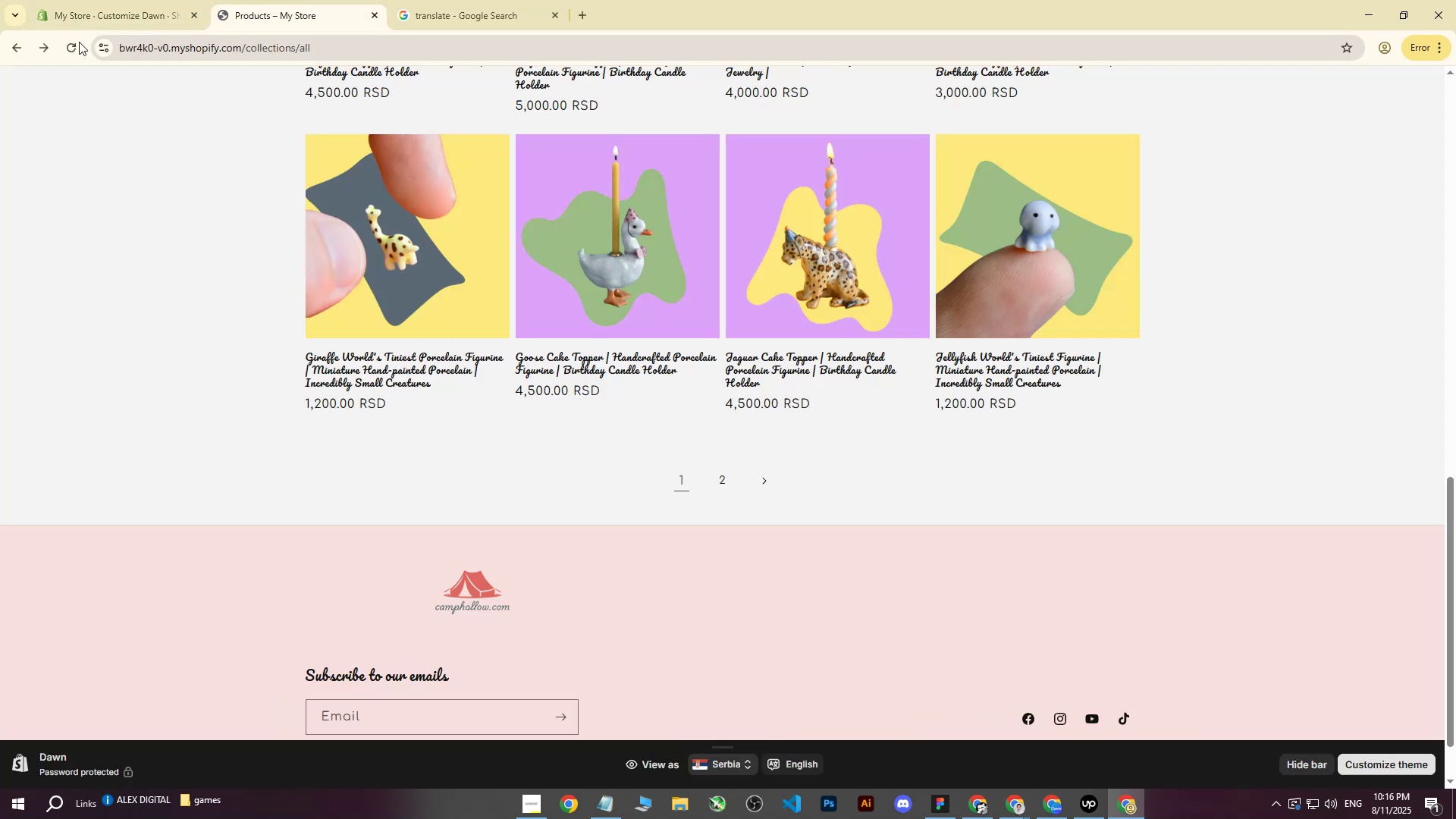 
double_click([74, 42])
 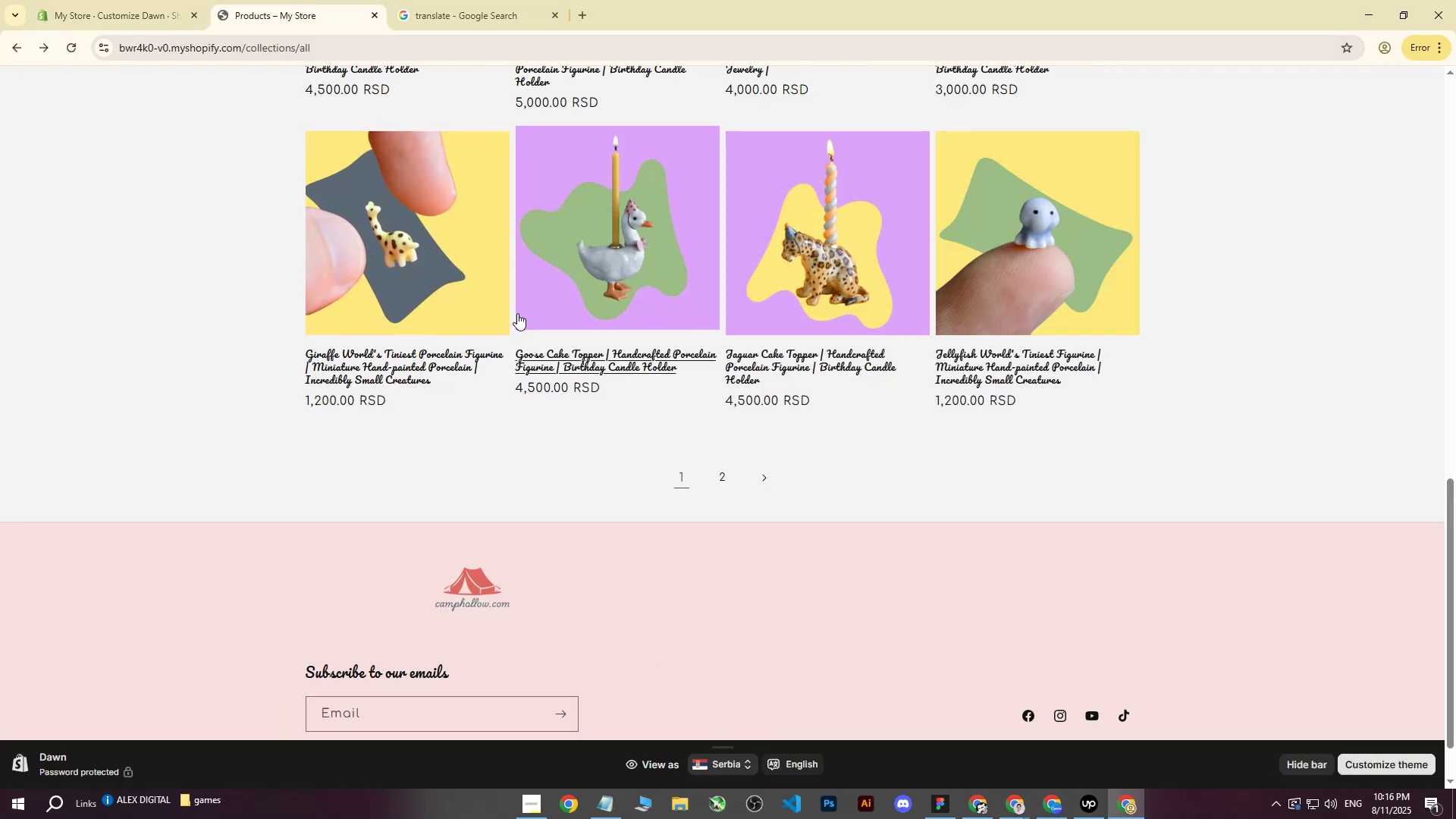 
scroll: coordinate [494, 372], scroll_direction: up, amount: 21.0
 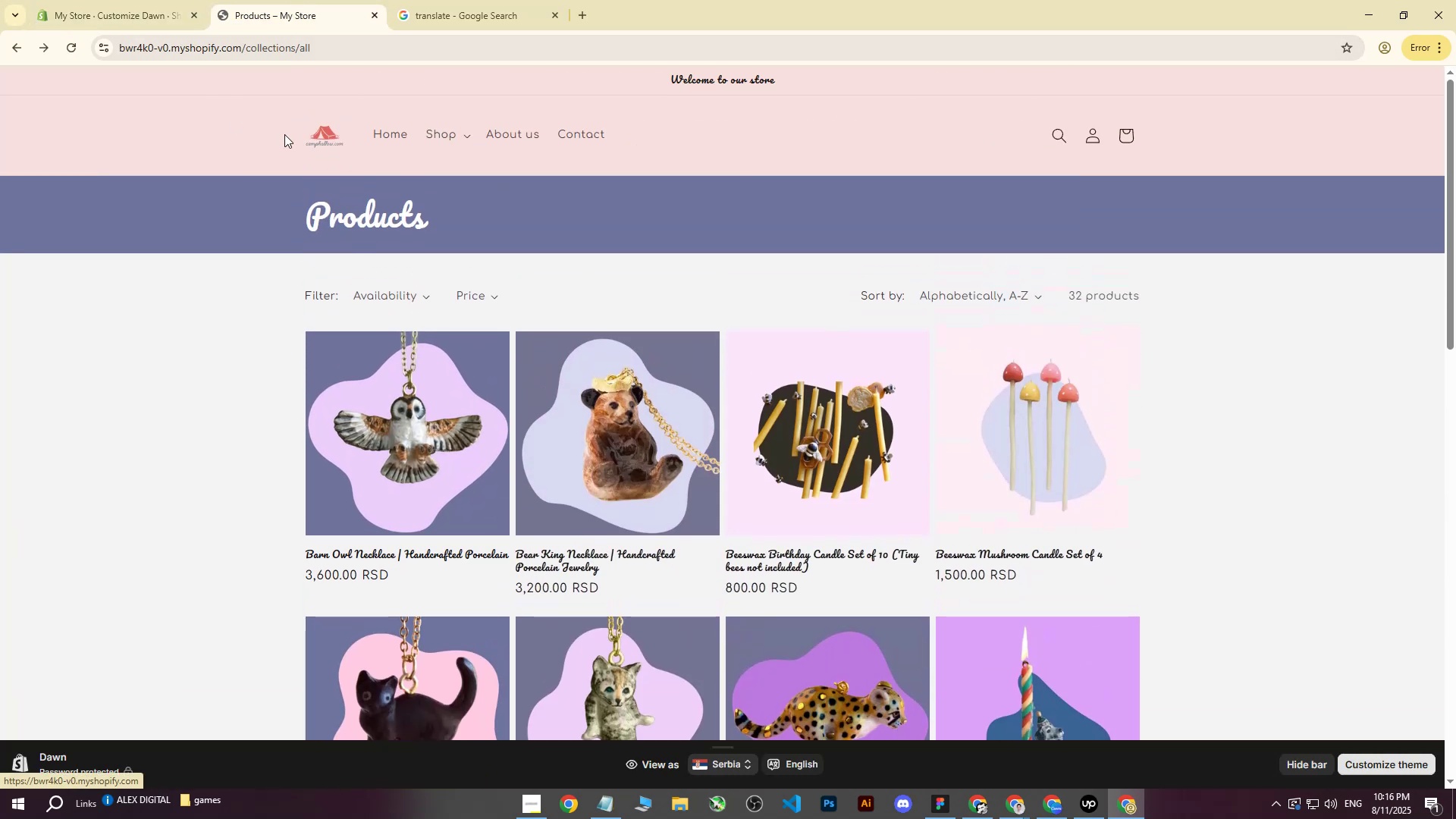 
left_click([377, 138])
 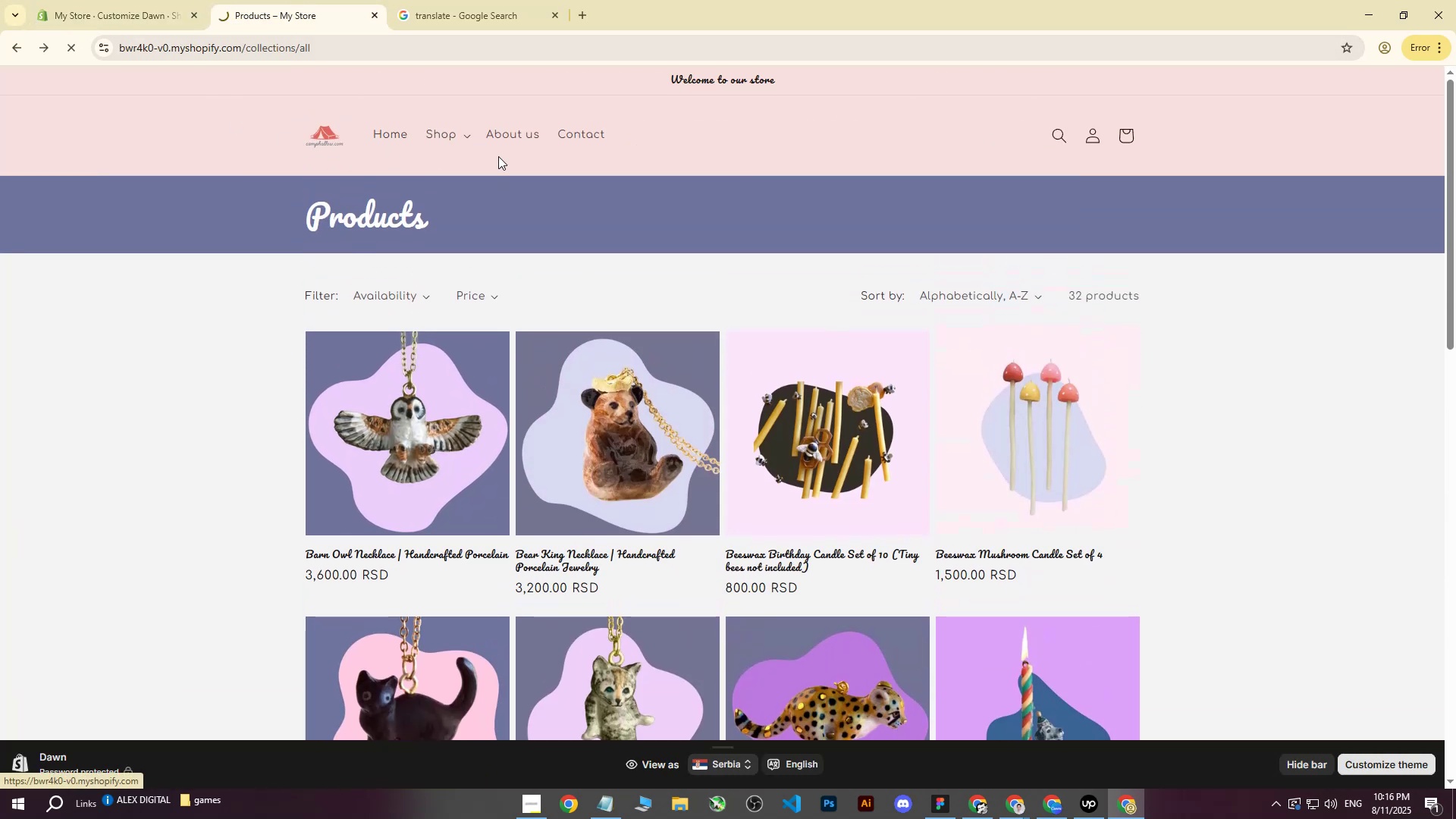 
mouse_move([650, 181])
 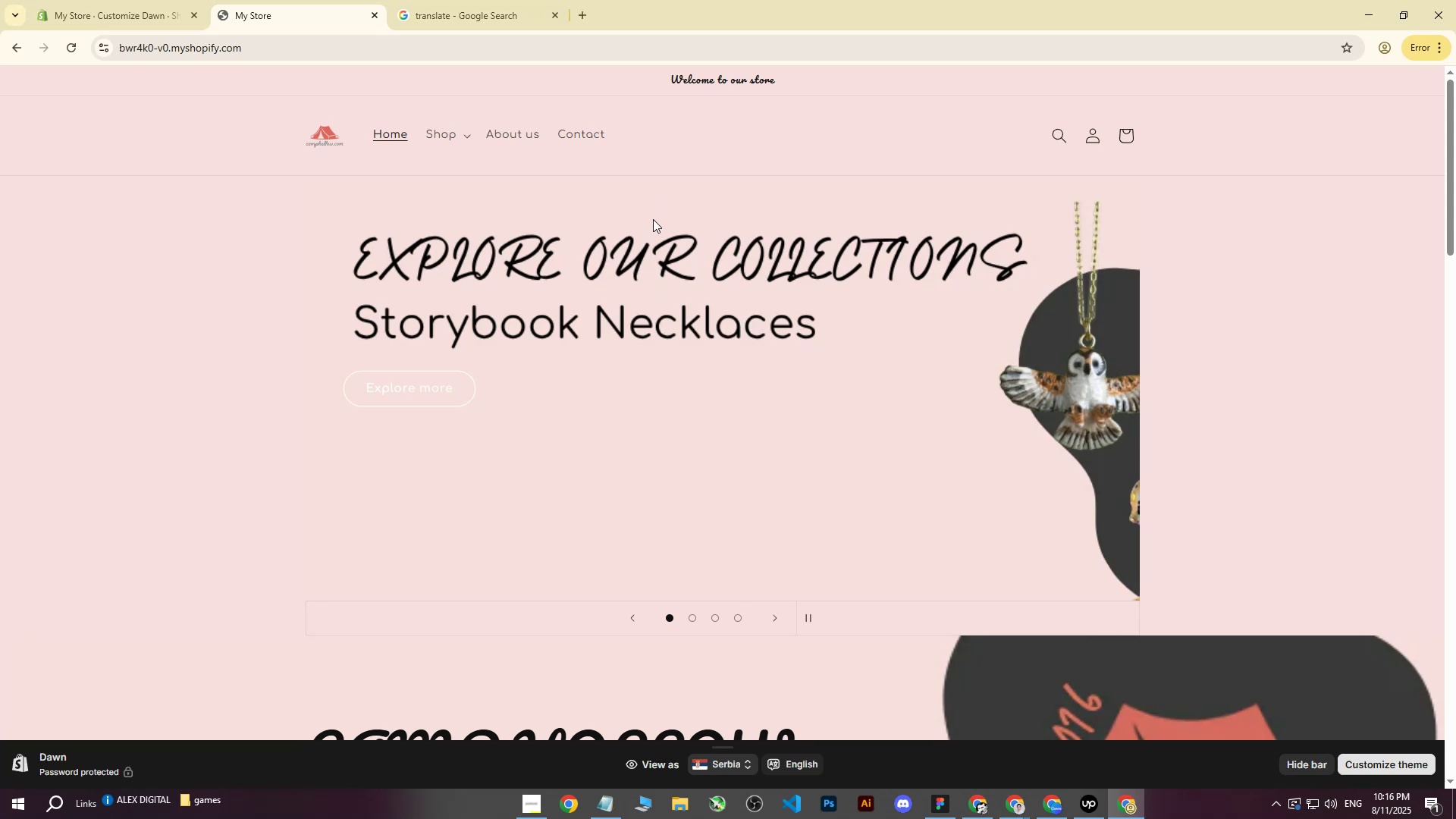 
scroll: coordinate [635, 299], scroll_direction: down, amount: 2.0
 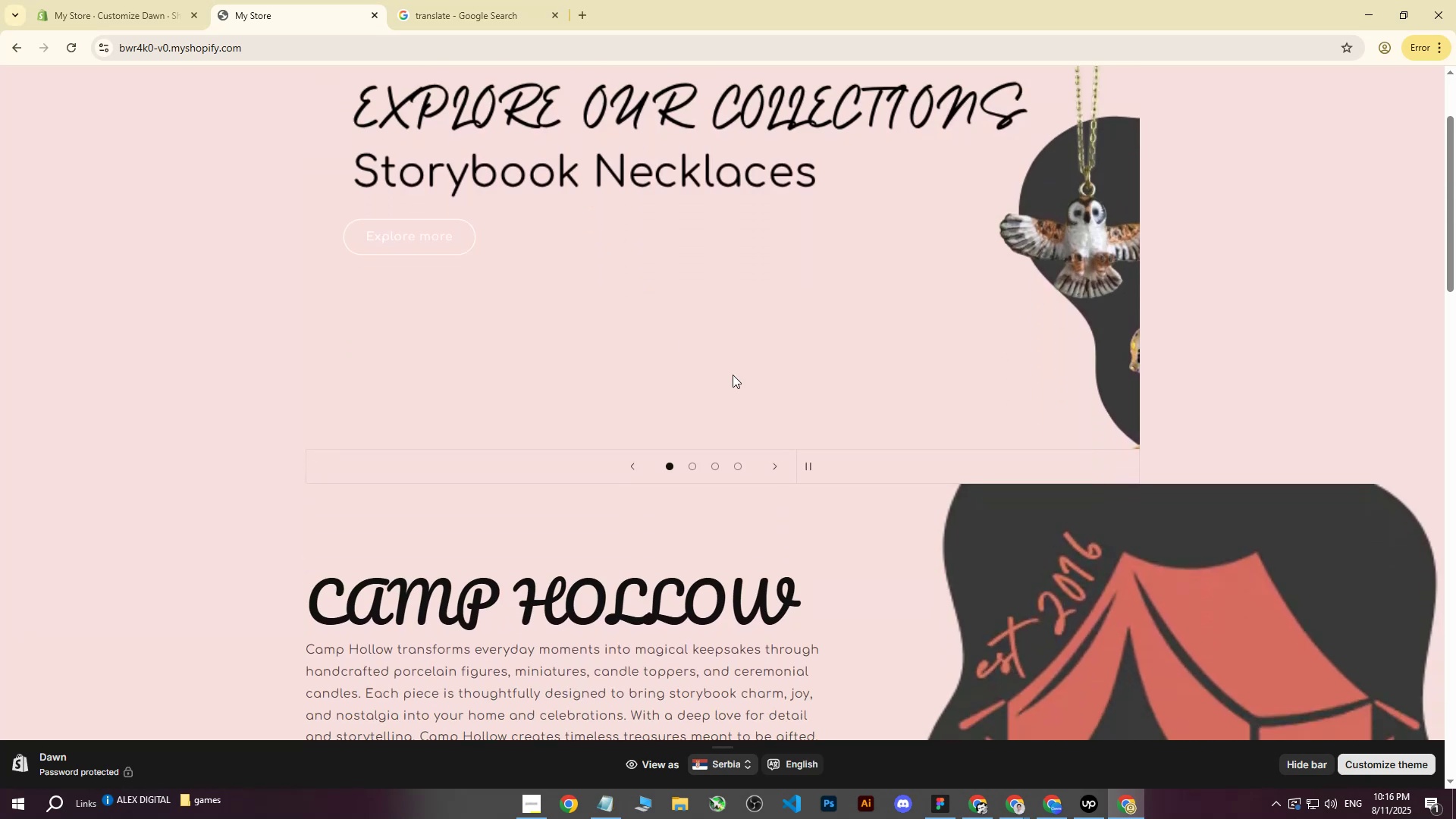 
scroll: coordinate [774, 383], scroll_direction: up, amount: 2.0
 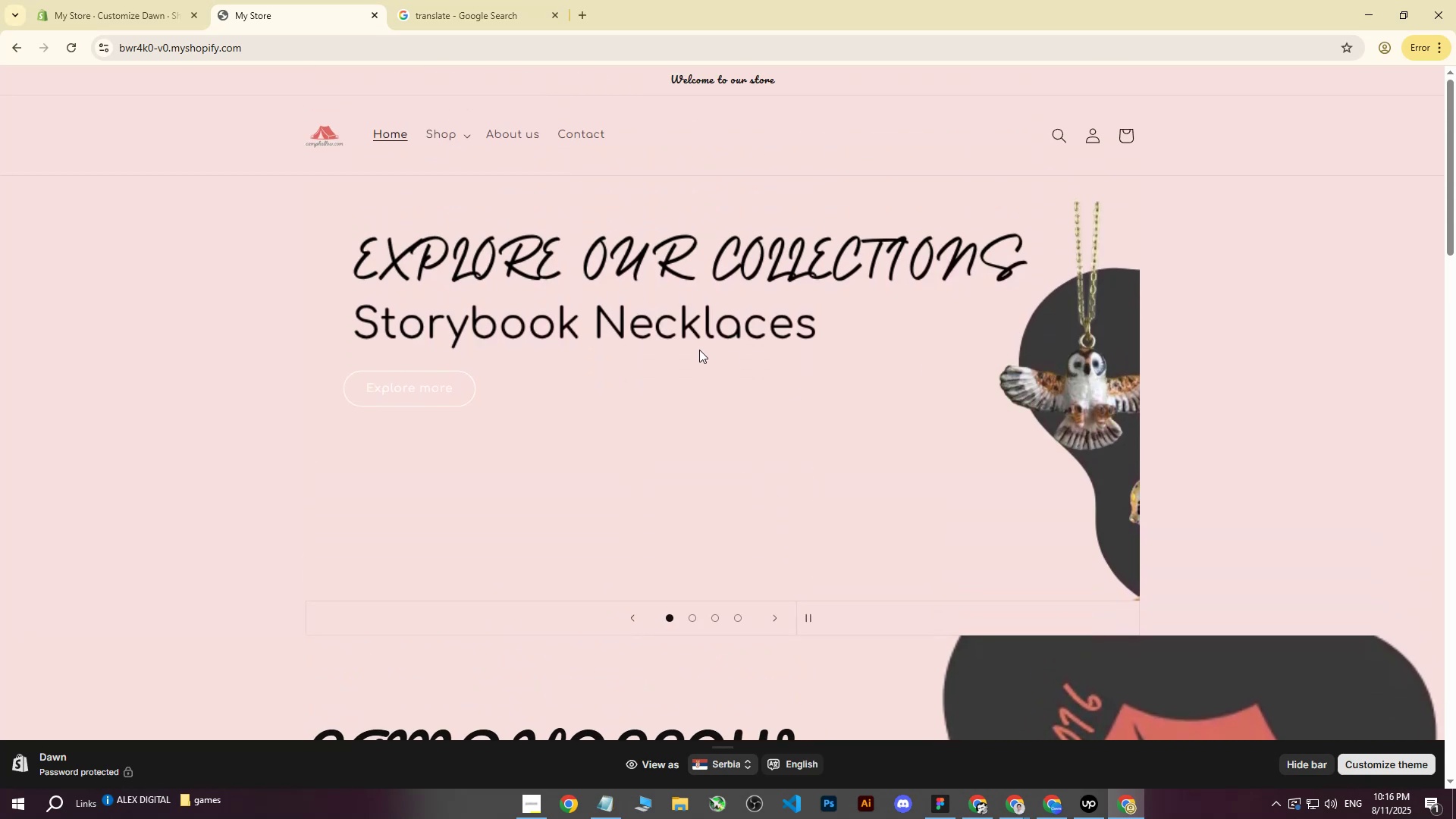 
left_click([706, 345])
 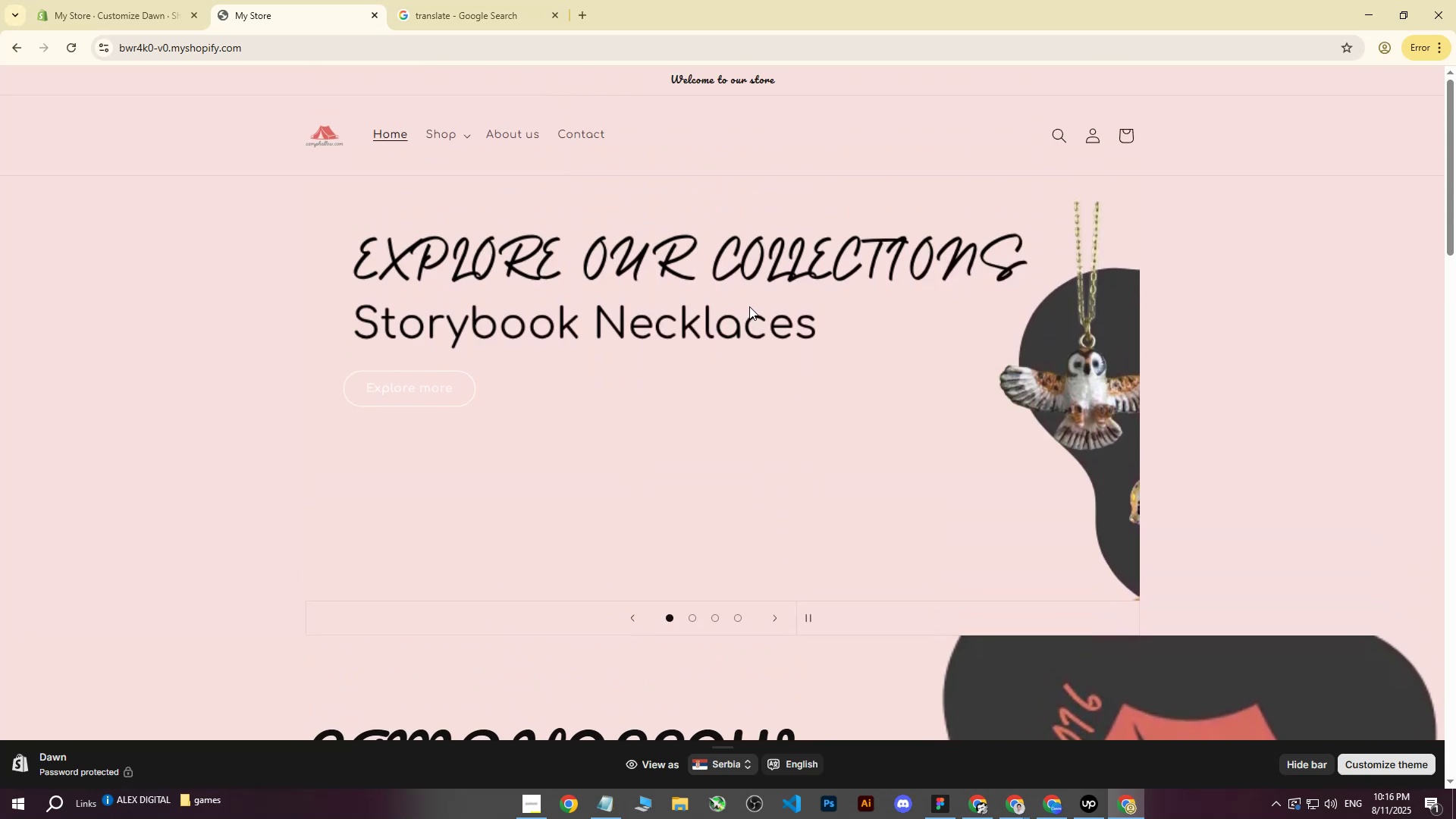 
scroll: coordinate [749, 306], scroll_direction: none, amount: 0.0
 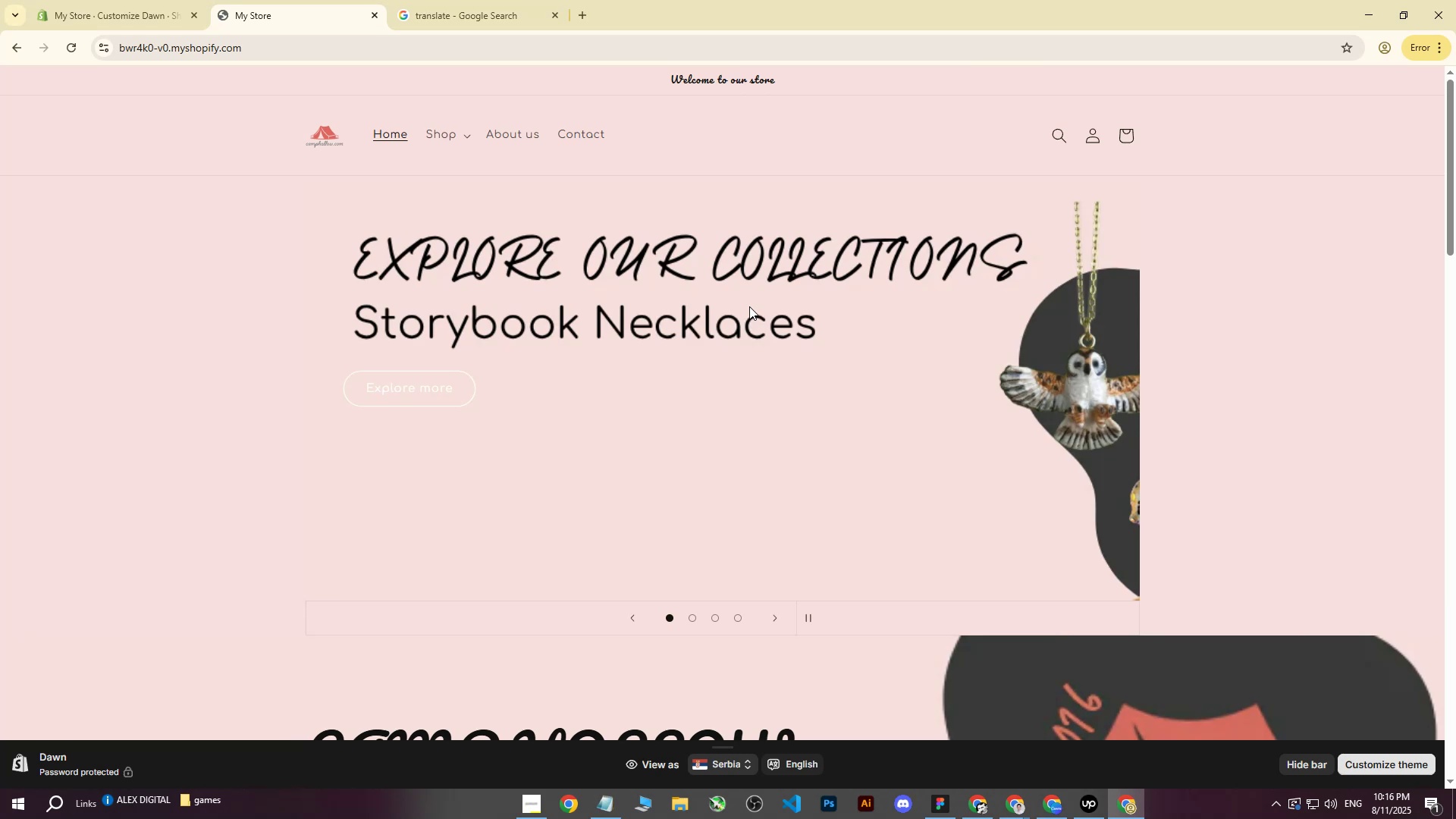 
wait(6.24)
 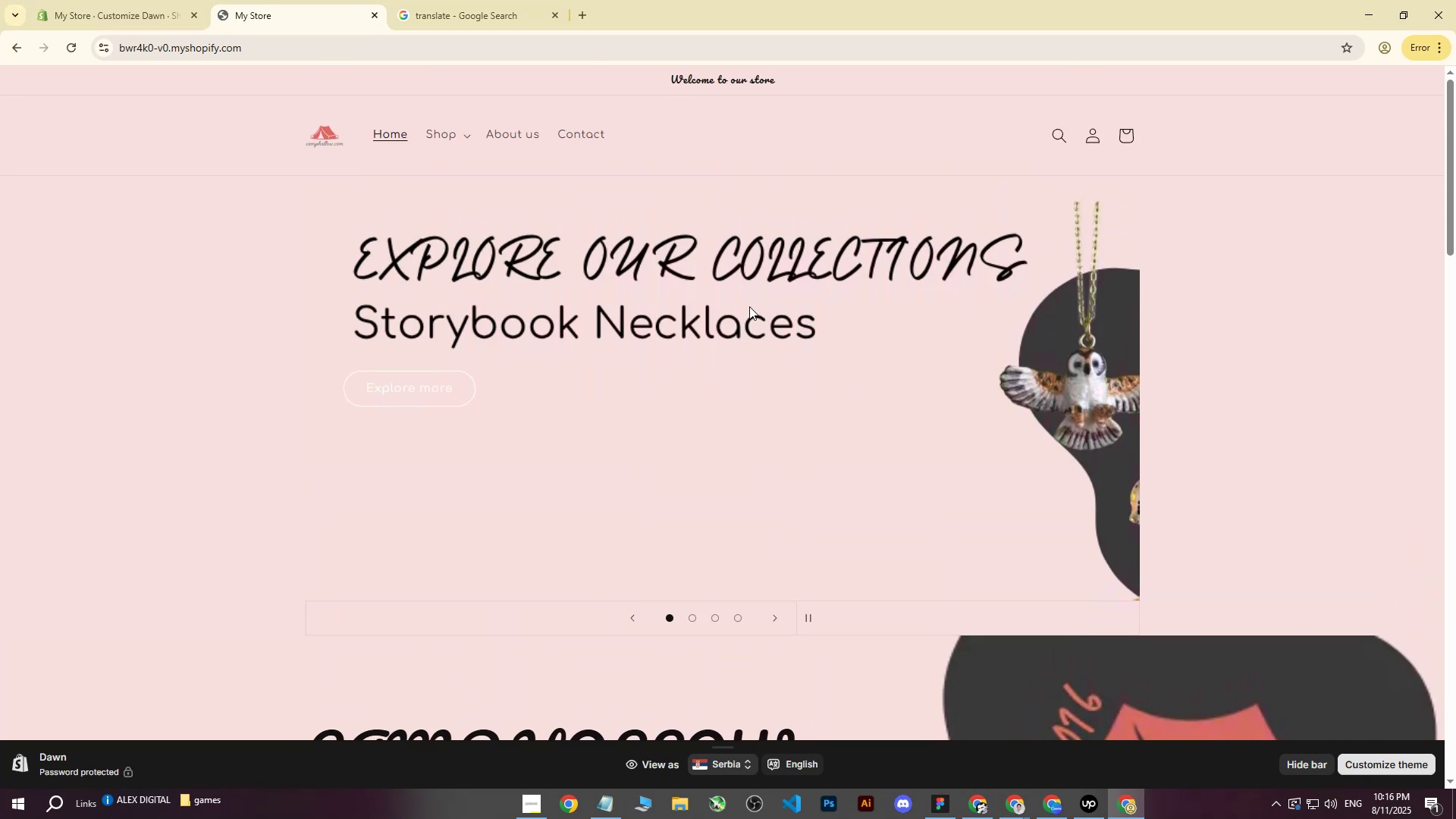 
left_click([80, 47])
 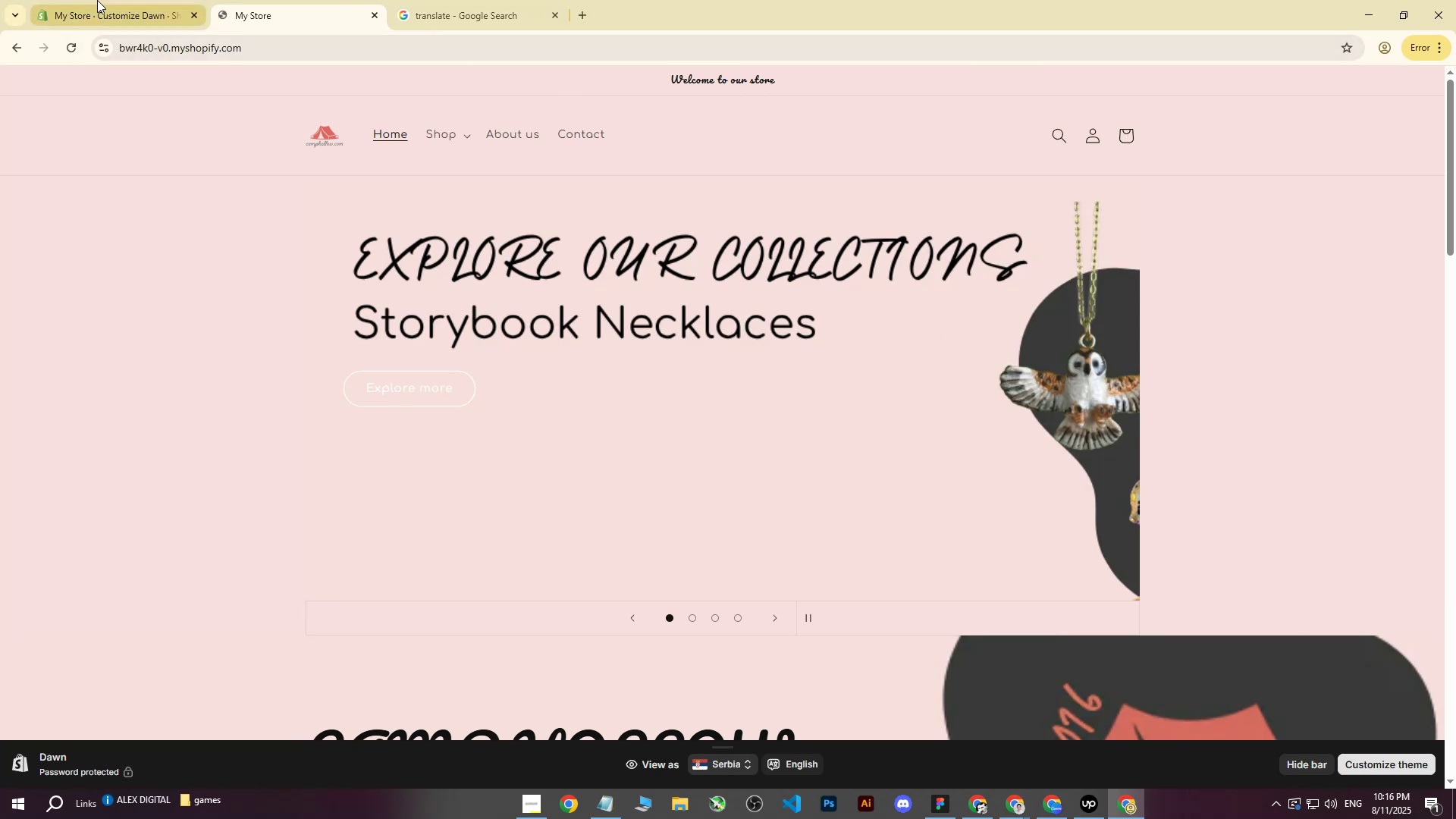 
left_click([101, 0])
 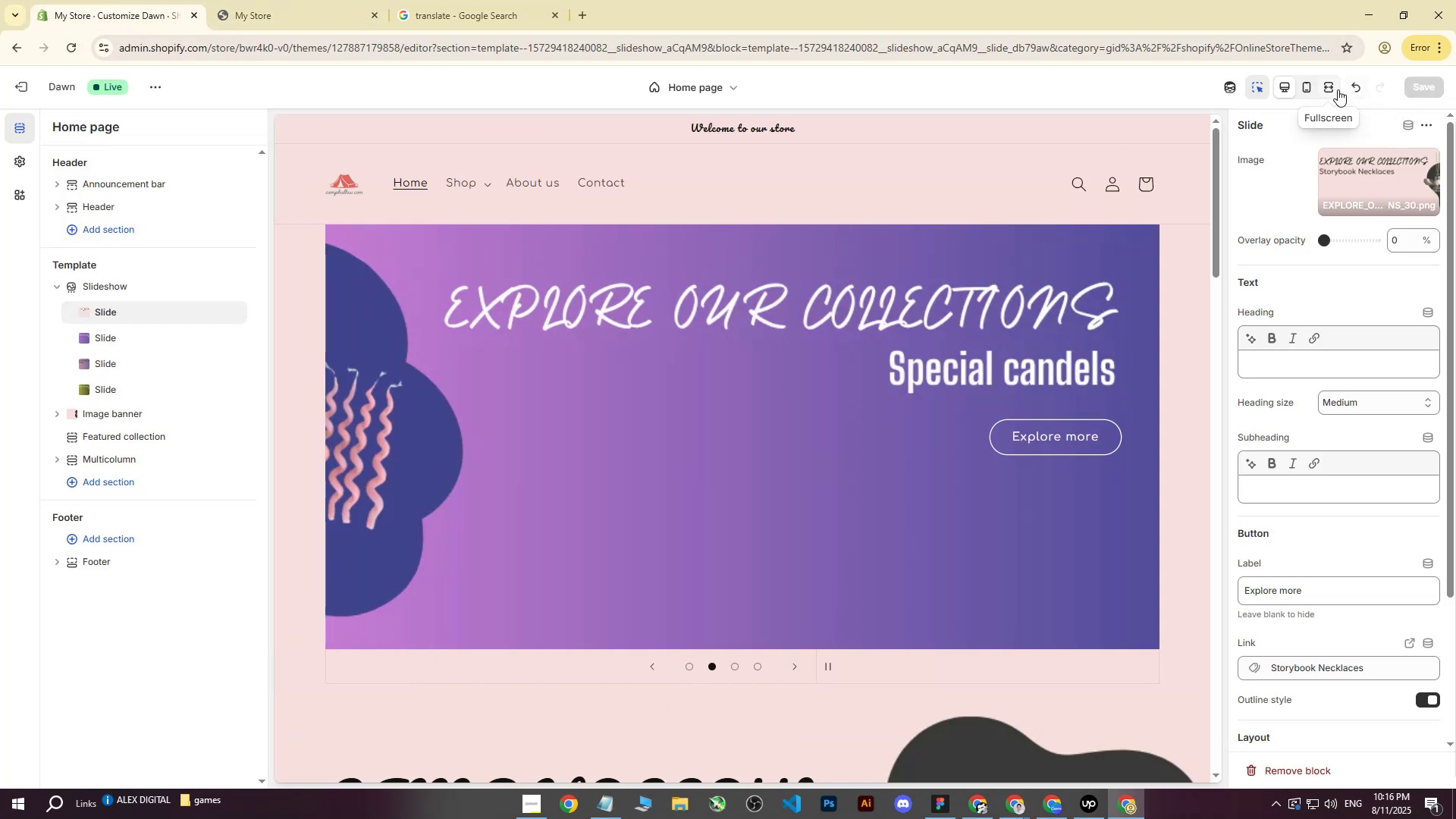 
left_click([1338, 89])
 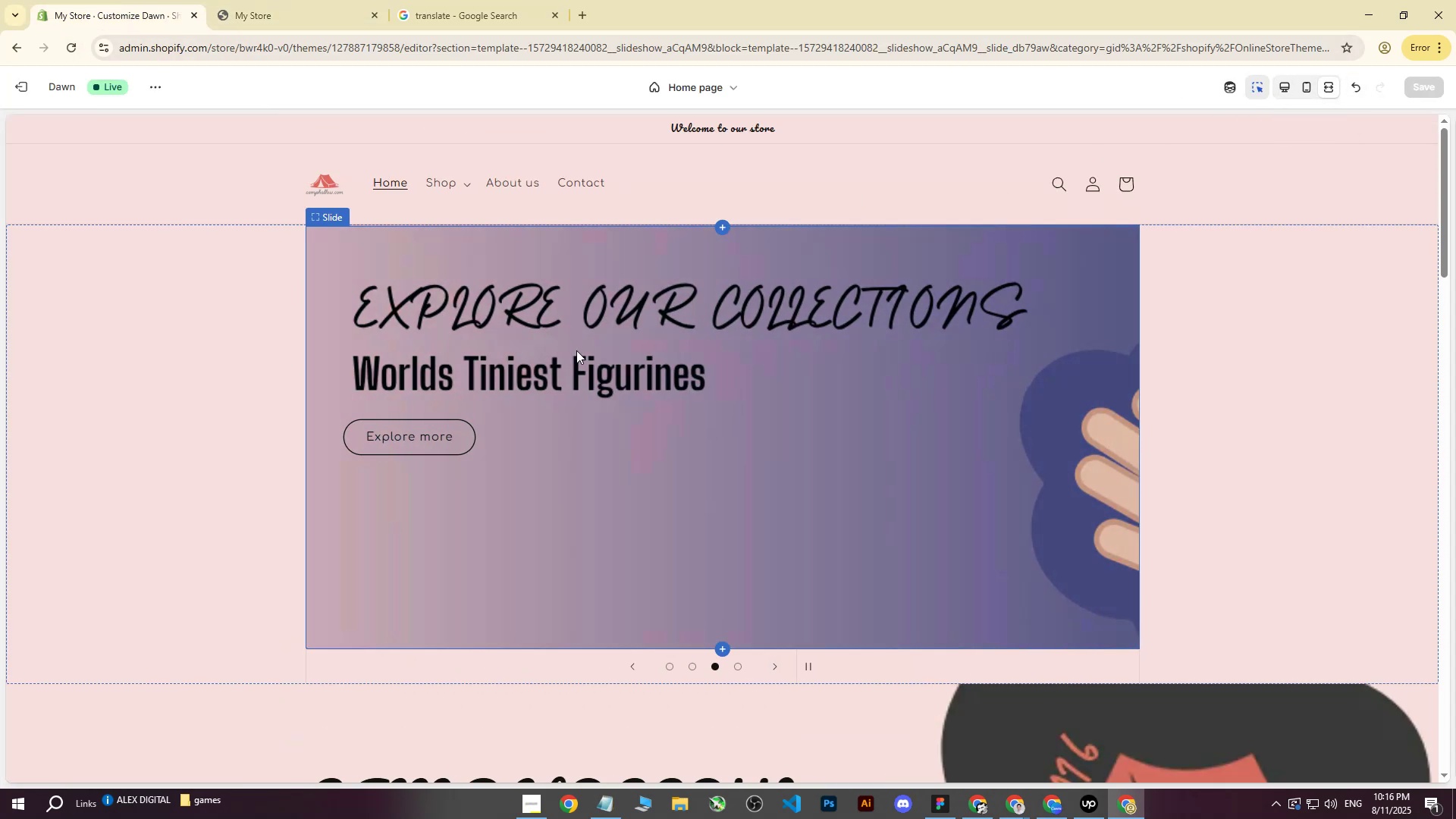 
left_click([675, 664])
 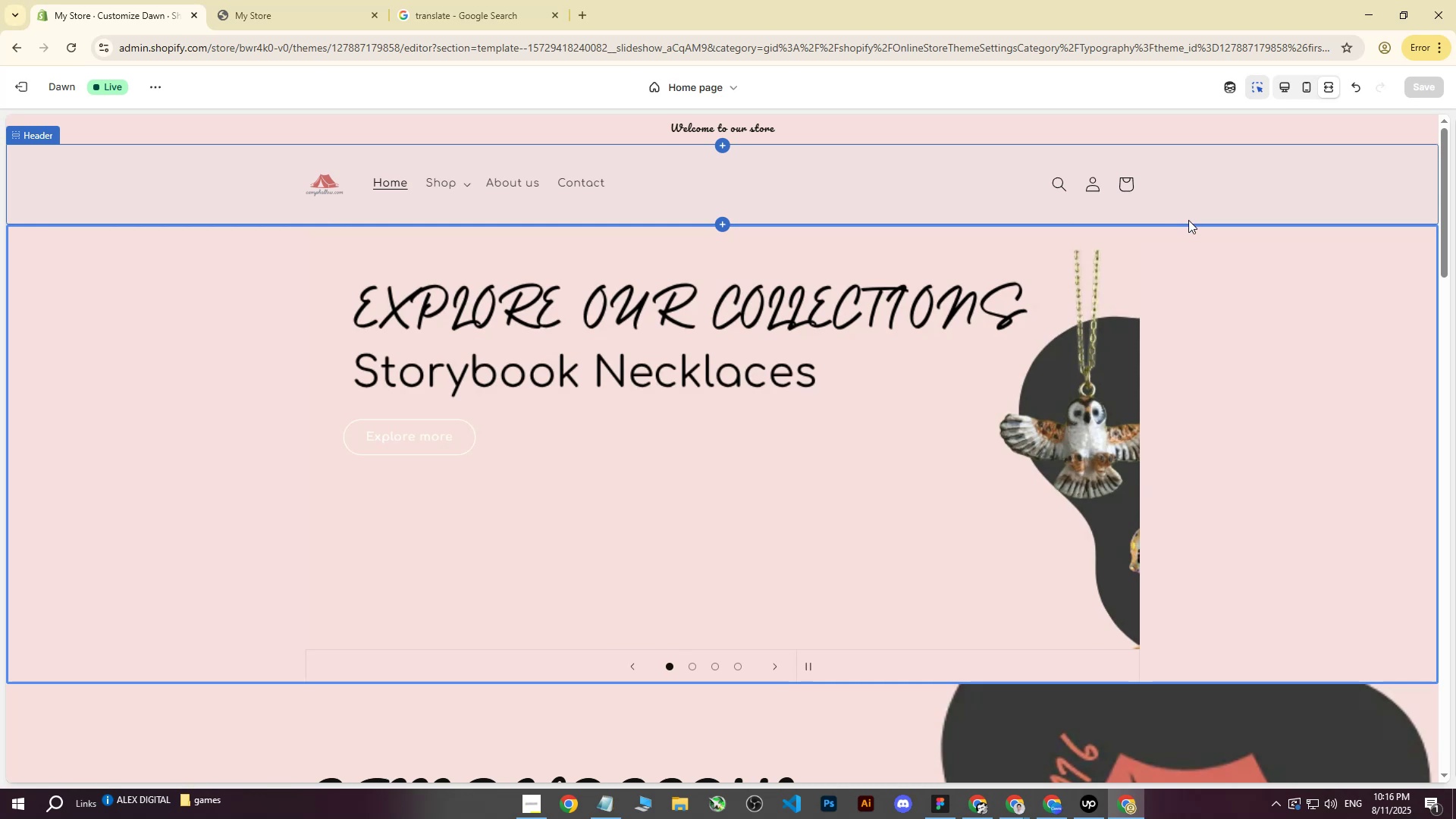 
wait(5.47)
 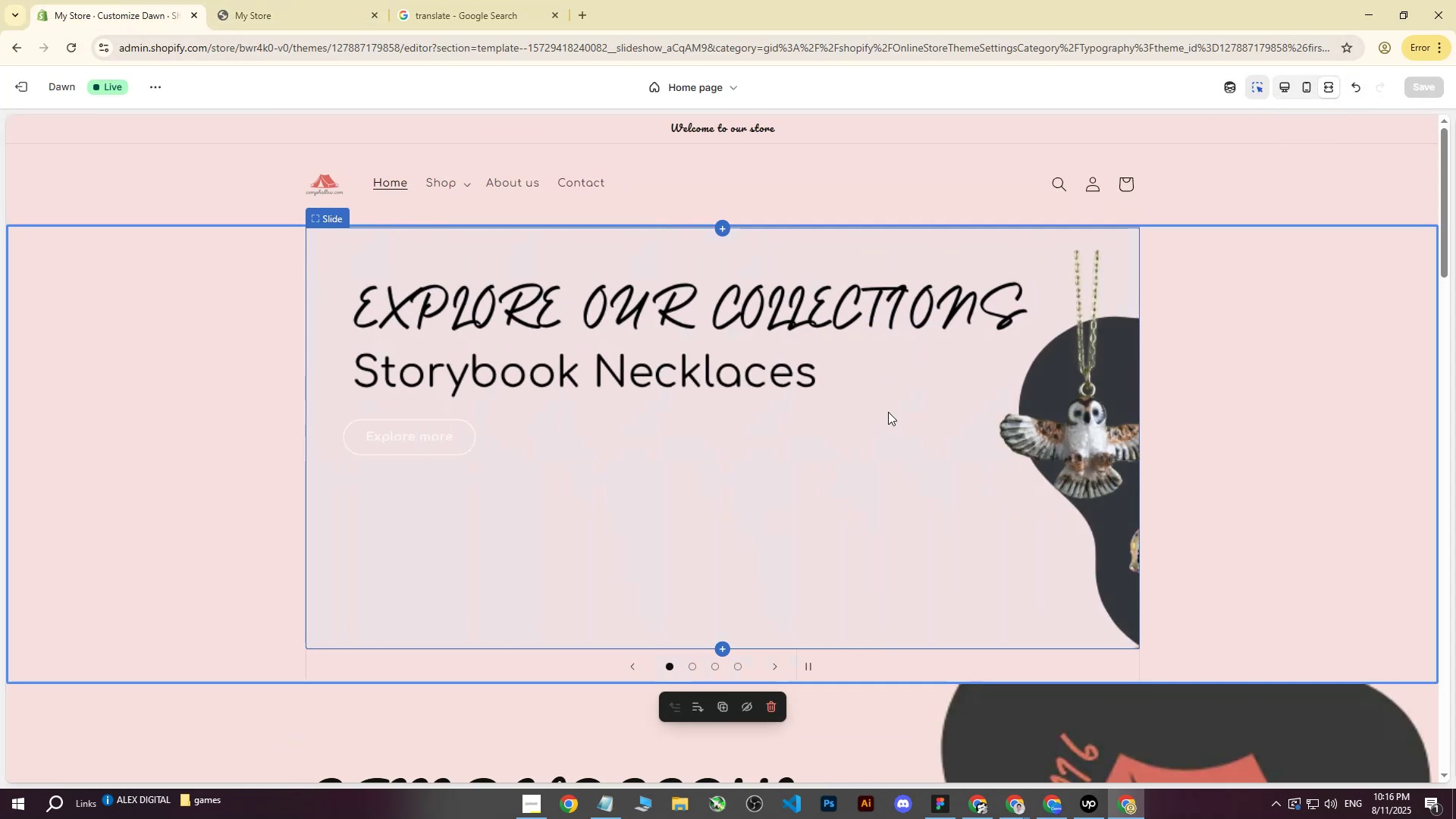 
left_click([313, 0])
 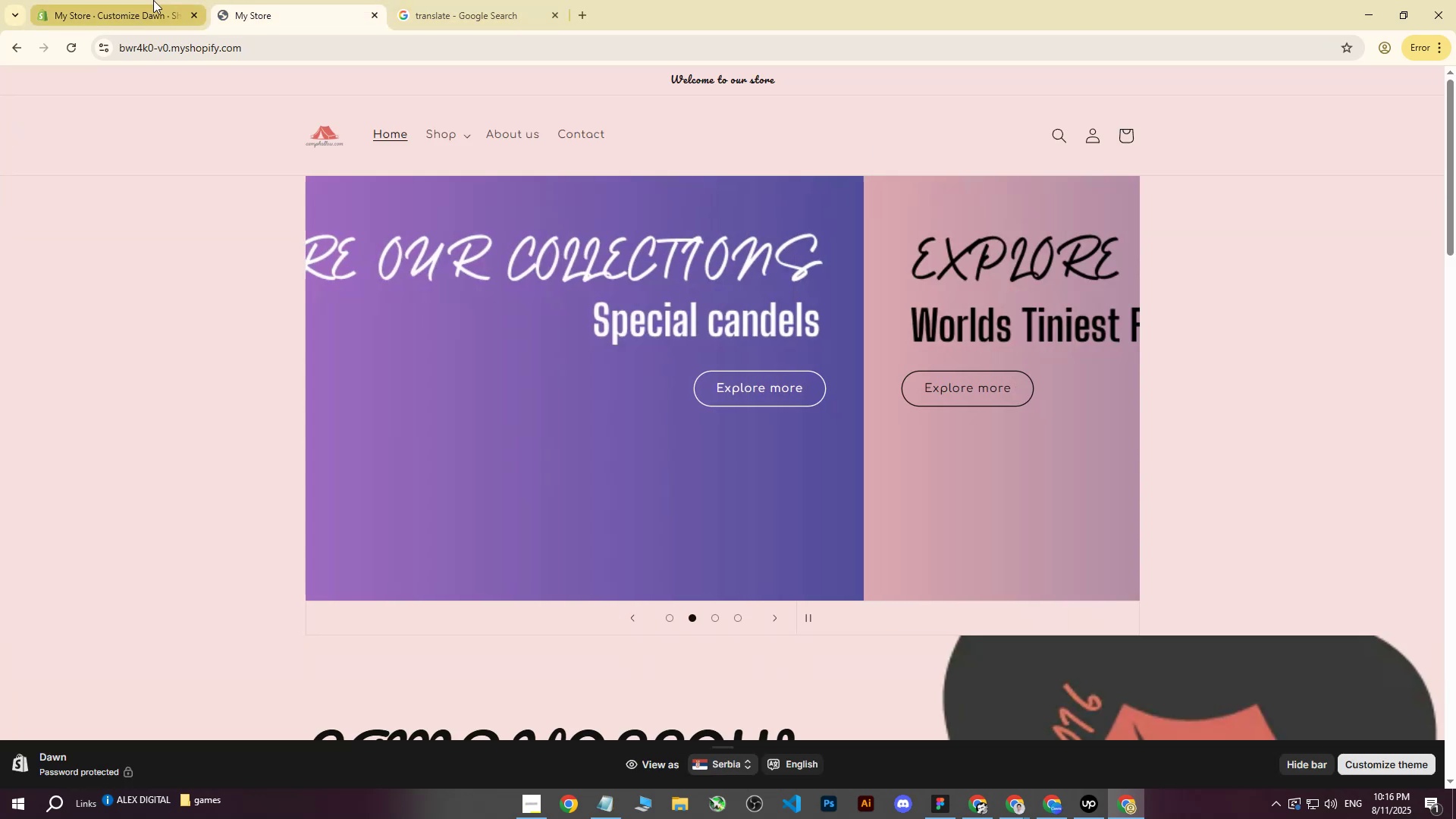 
left_click([153, 0])
 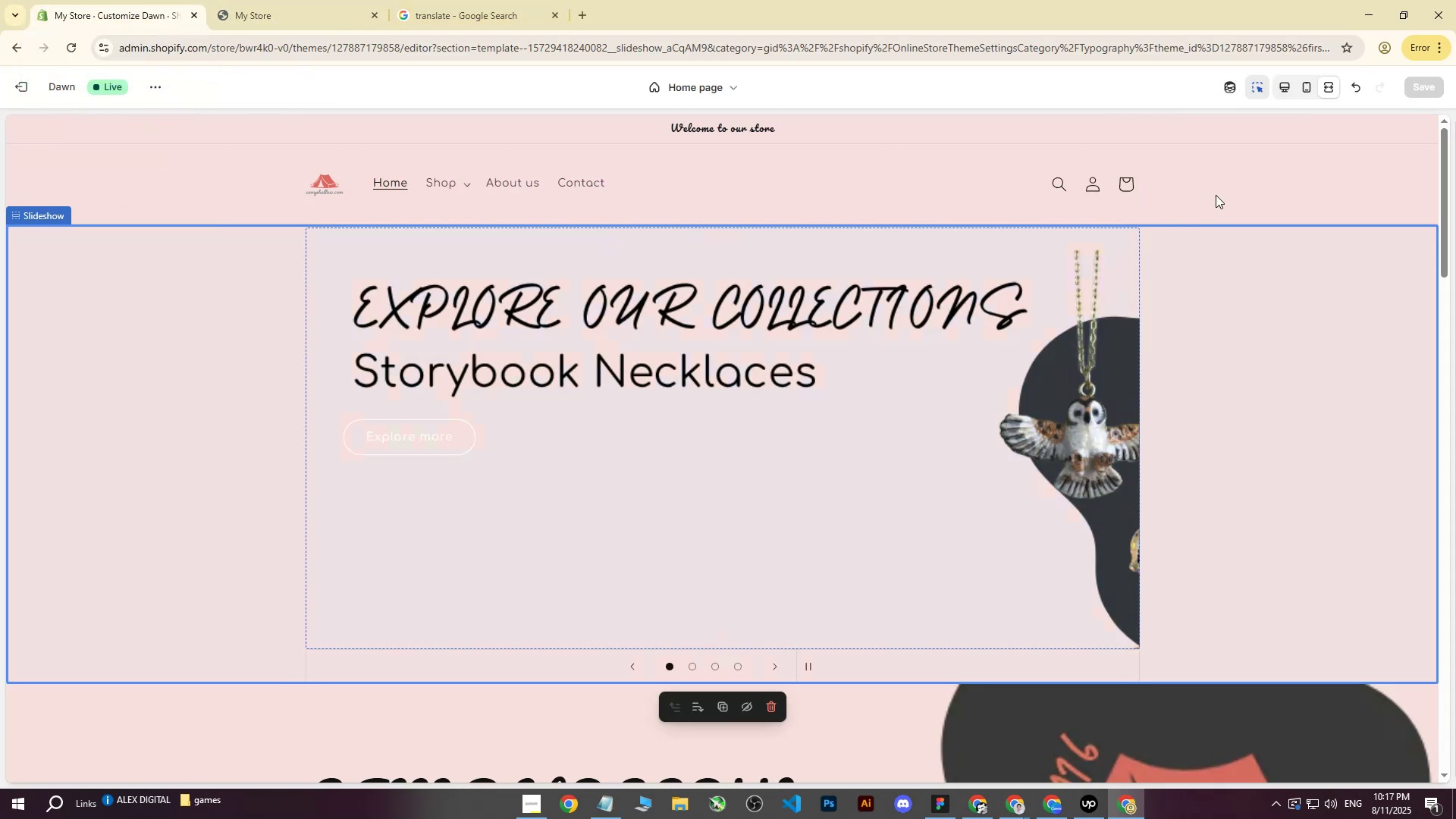 
wait(5.23)
 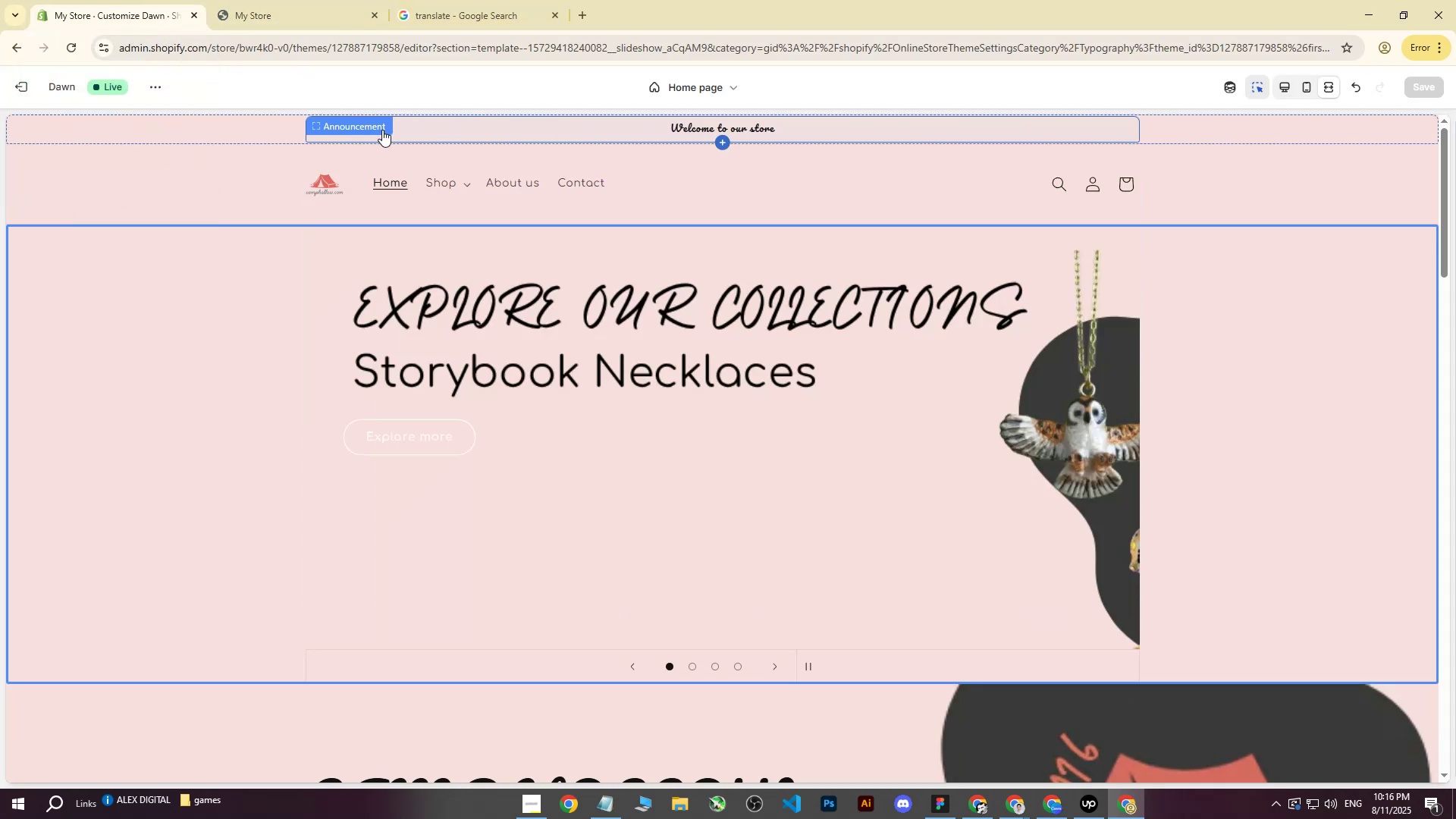 
left_click([1288, 85])
 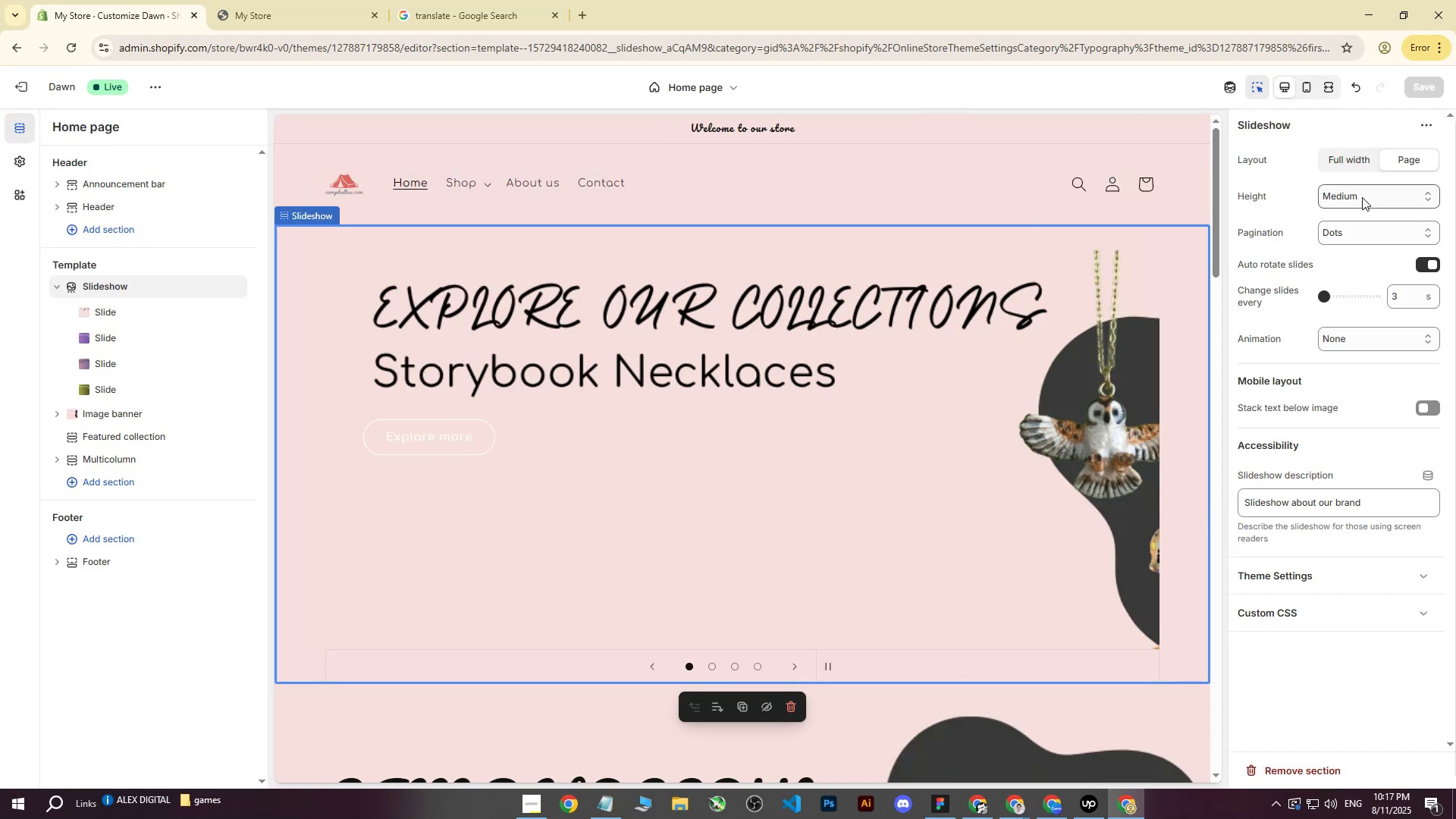 
left_click([1360, 165])
 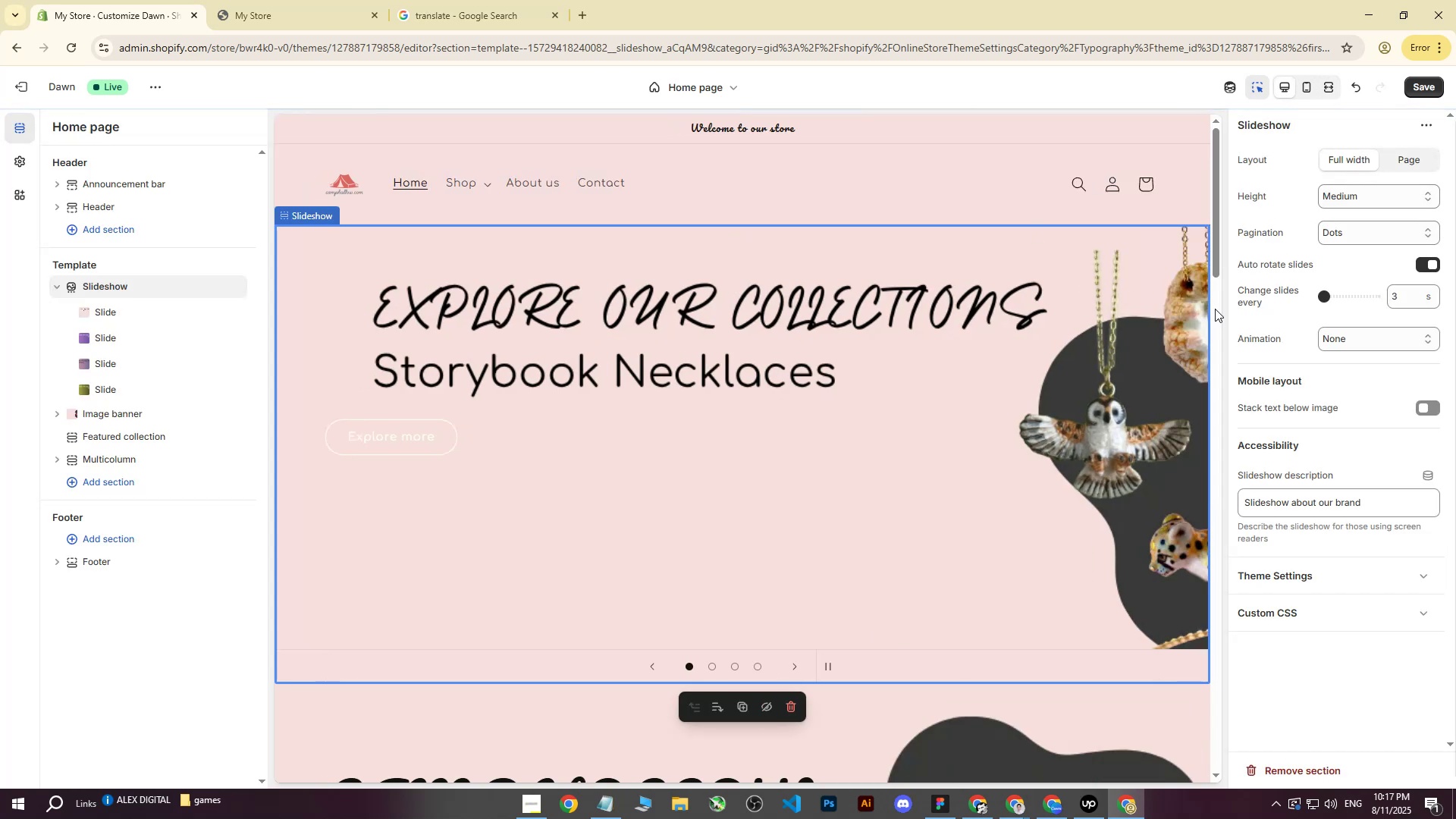 
left_click([1436, 93])
 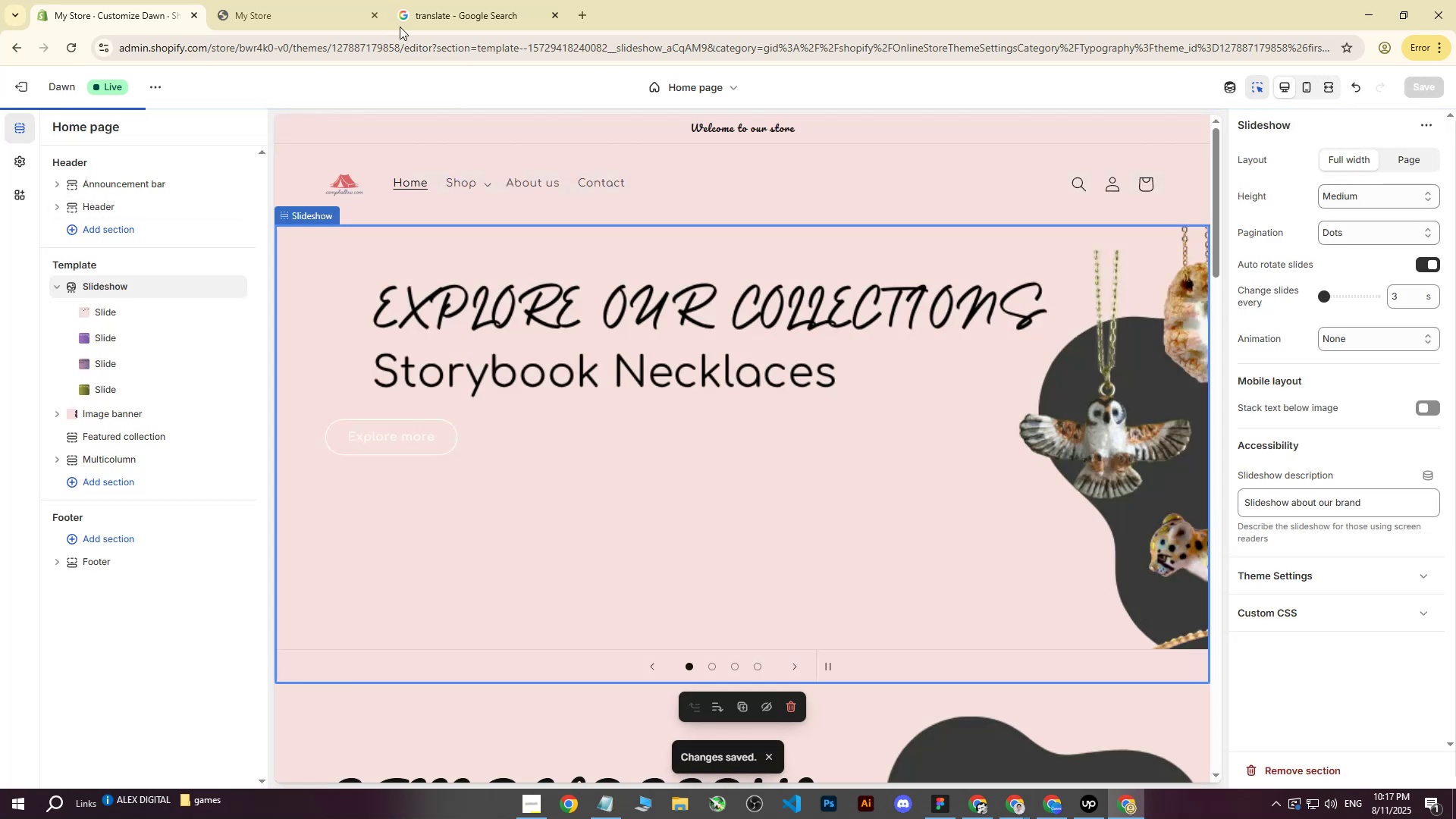 
left_click([301, 0])
 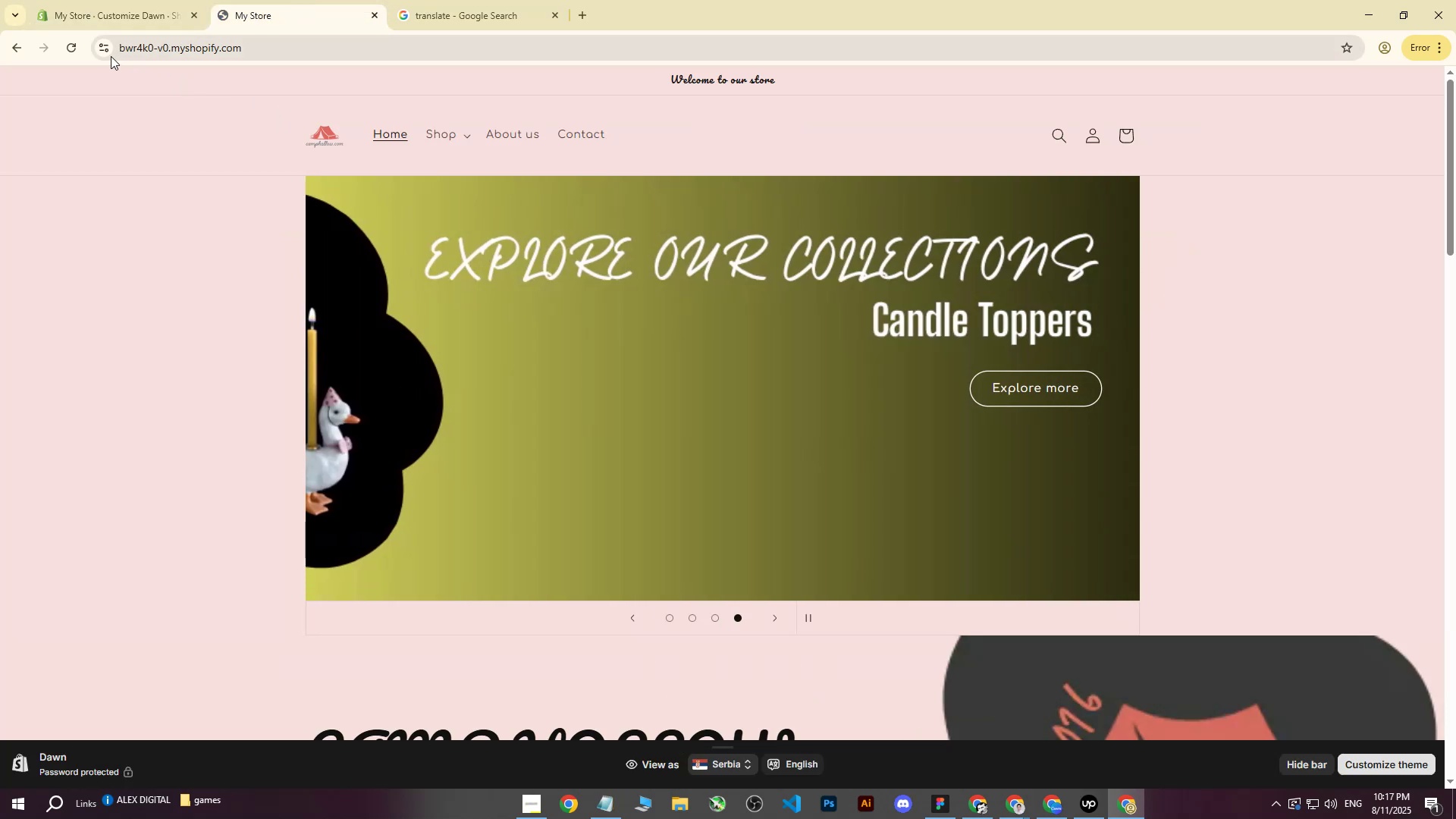 
left_click([74, 52])
 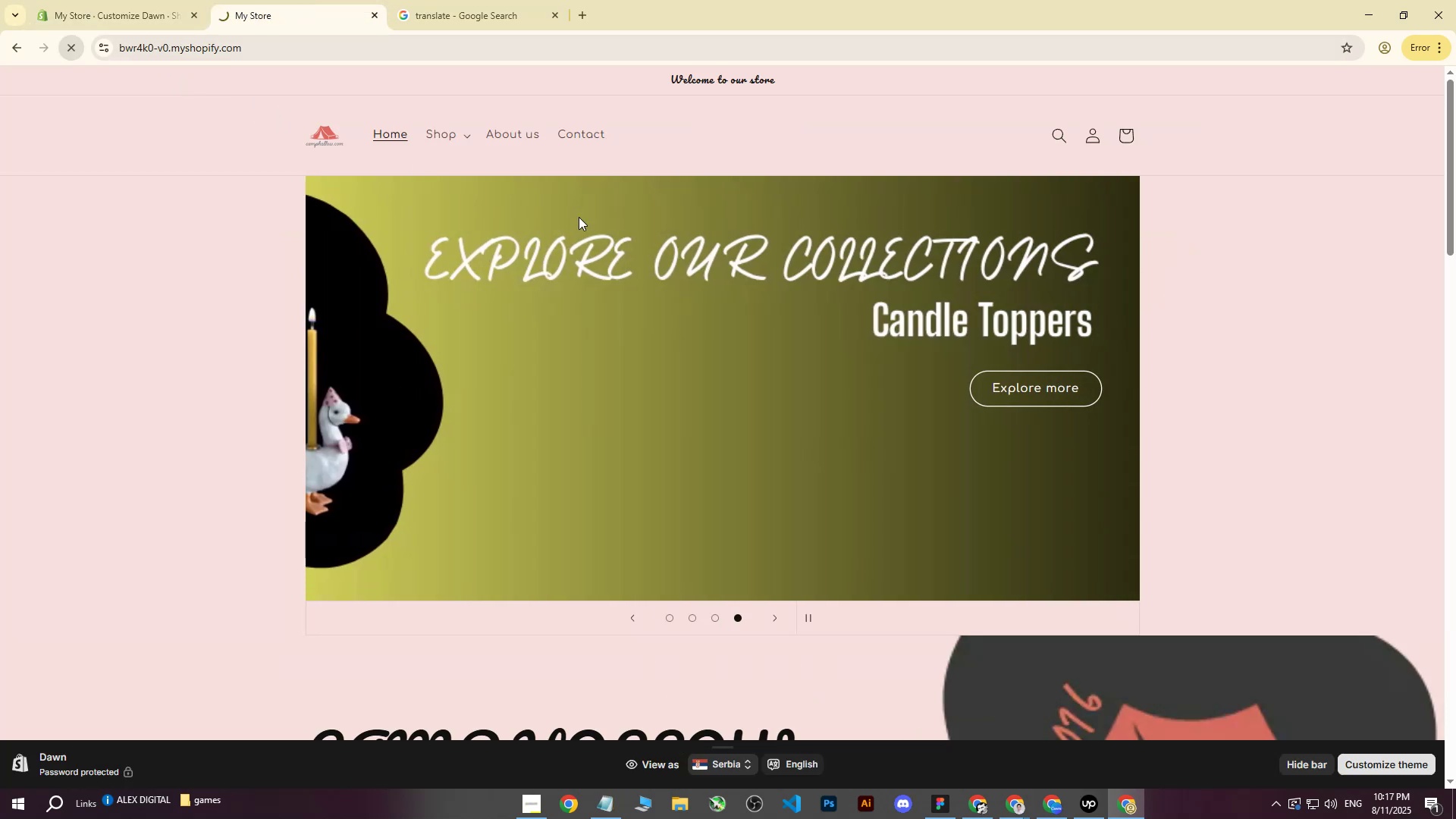 
mouse_move([719, 265])
 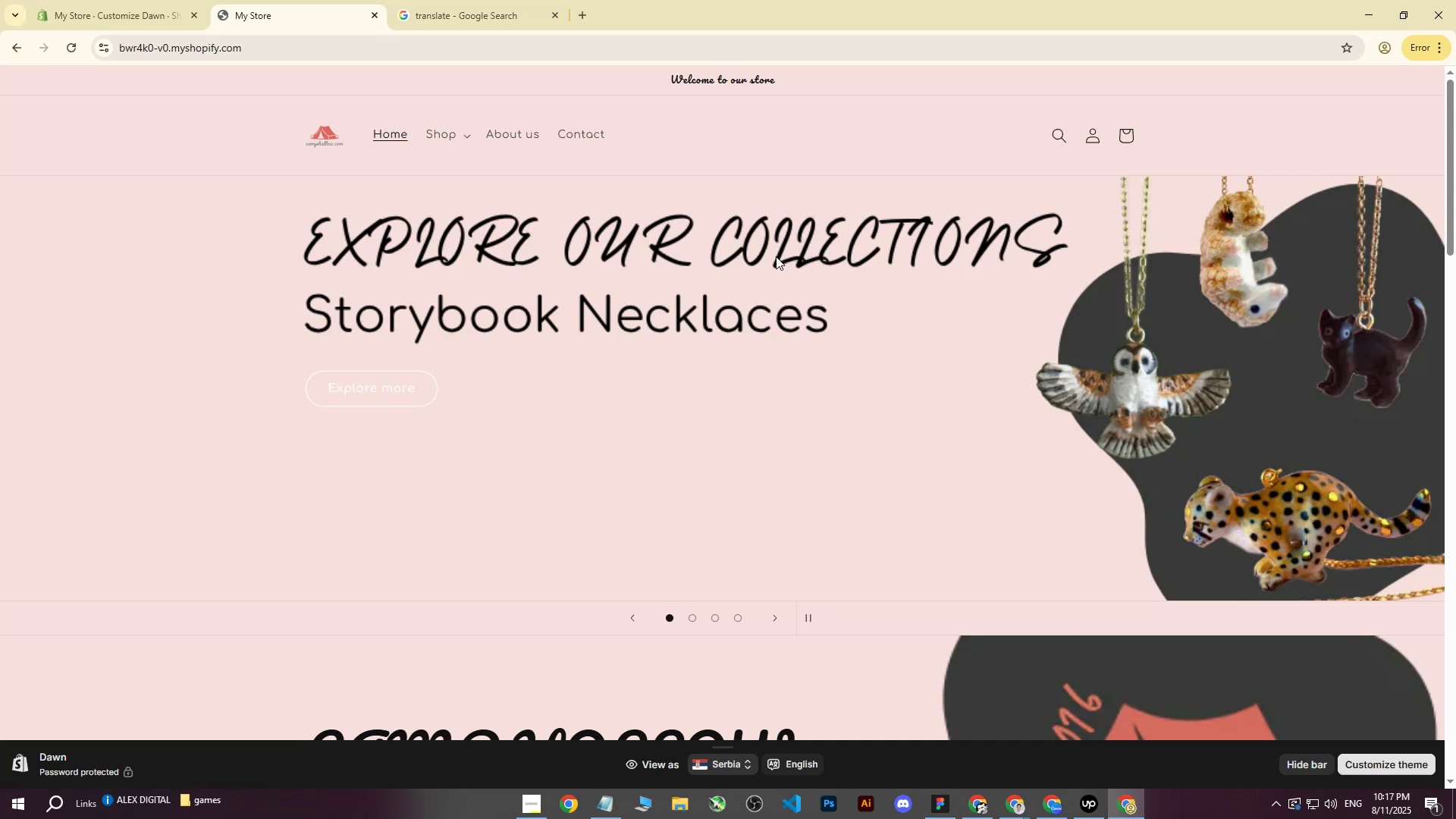 
scroll: coordinate [777, 262], scroll_direction: none, amount: 0.0
 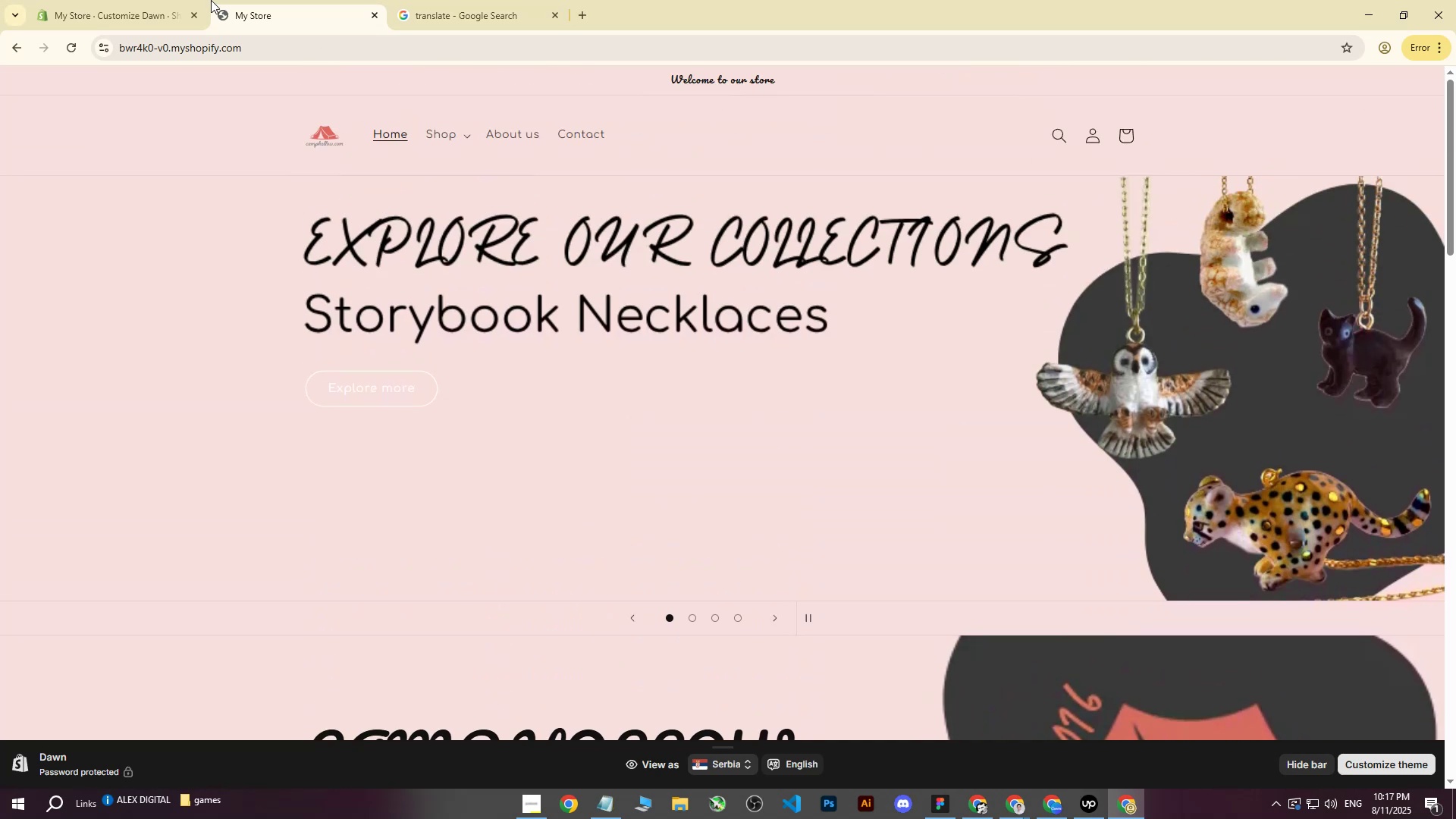 
left_click([162, 0])
 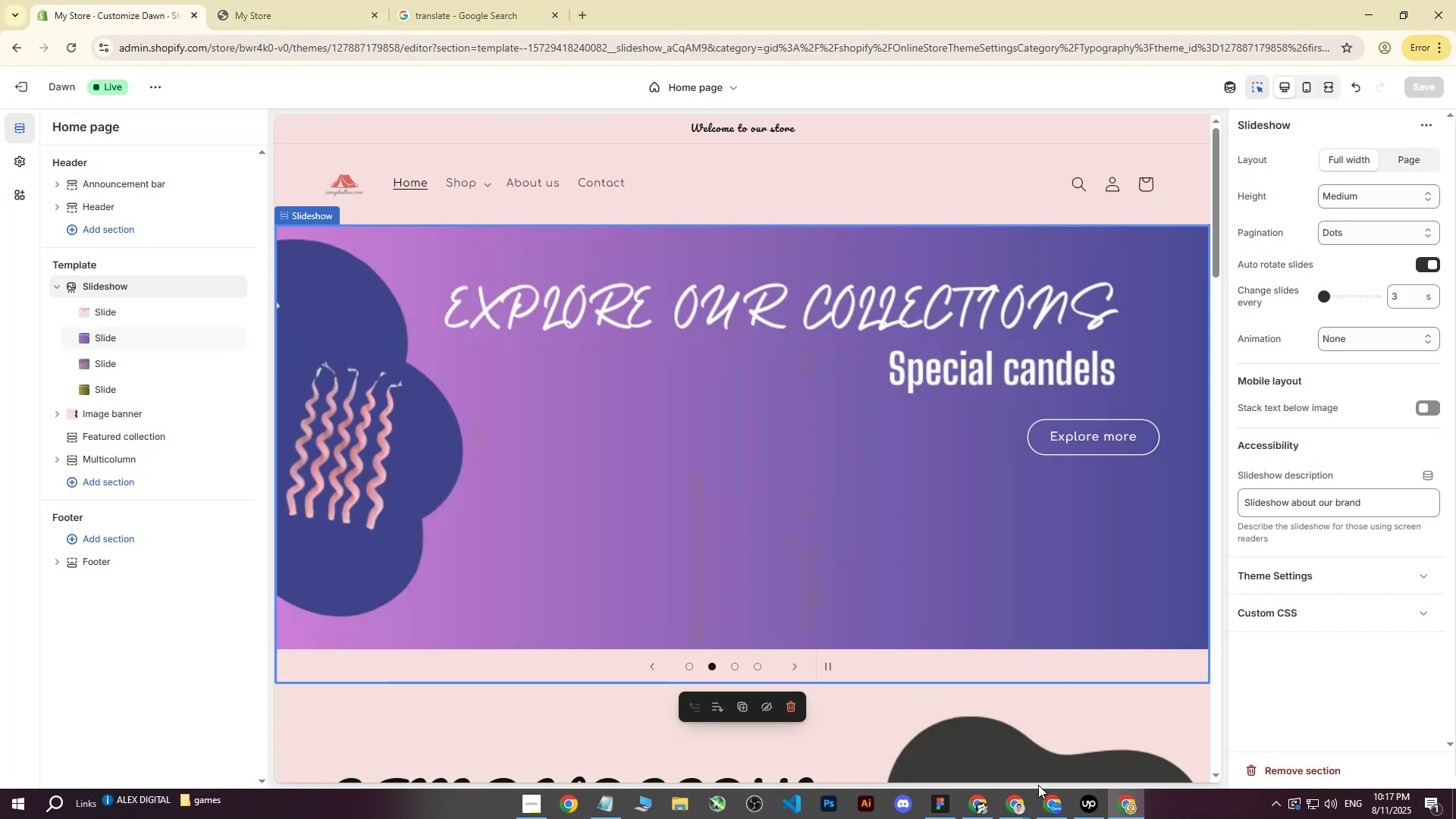 
left_click([1055, 805])
 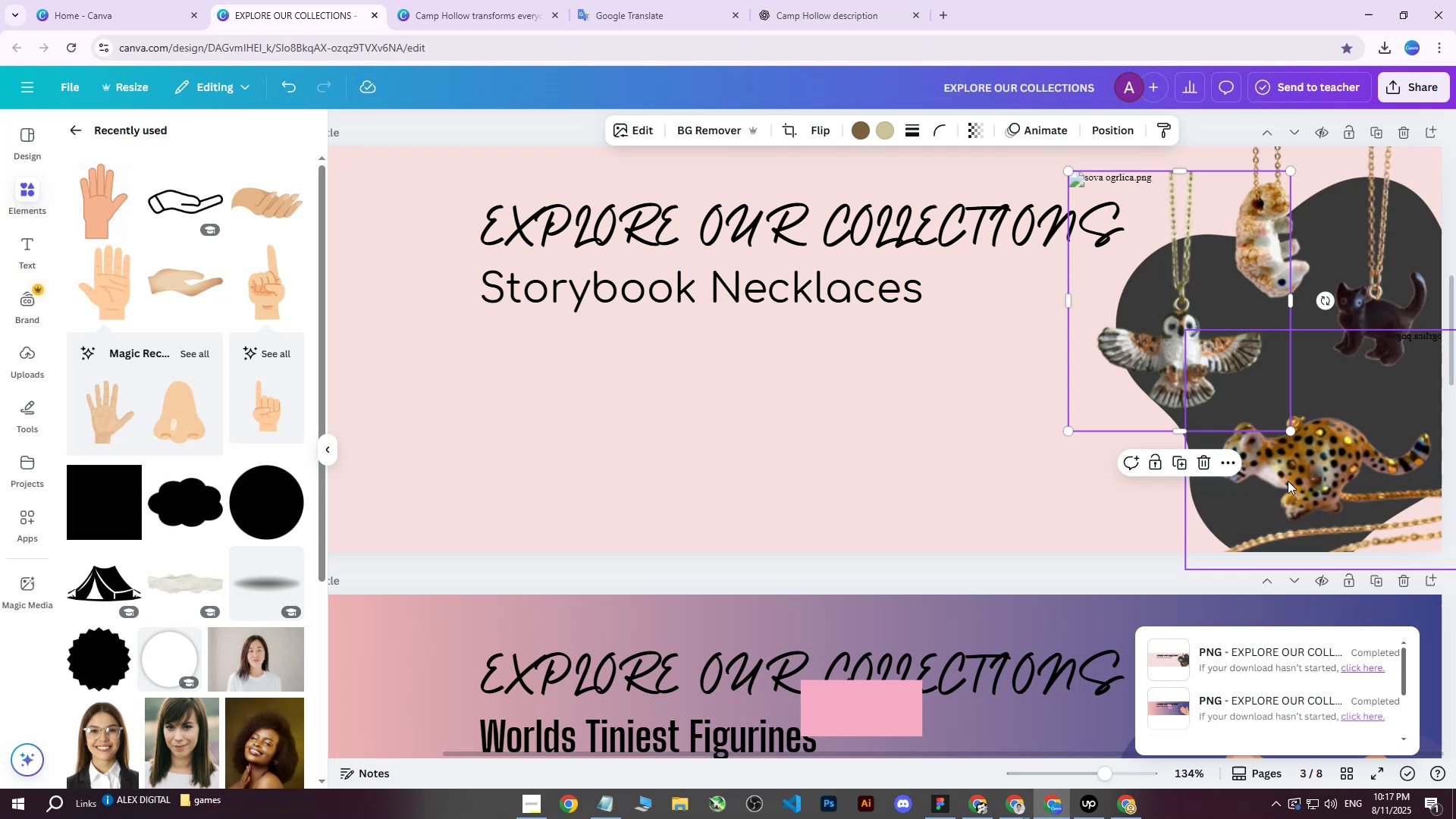 
left_click([1312, 472])
 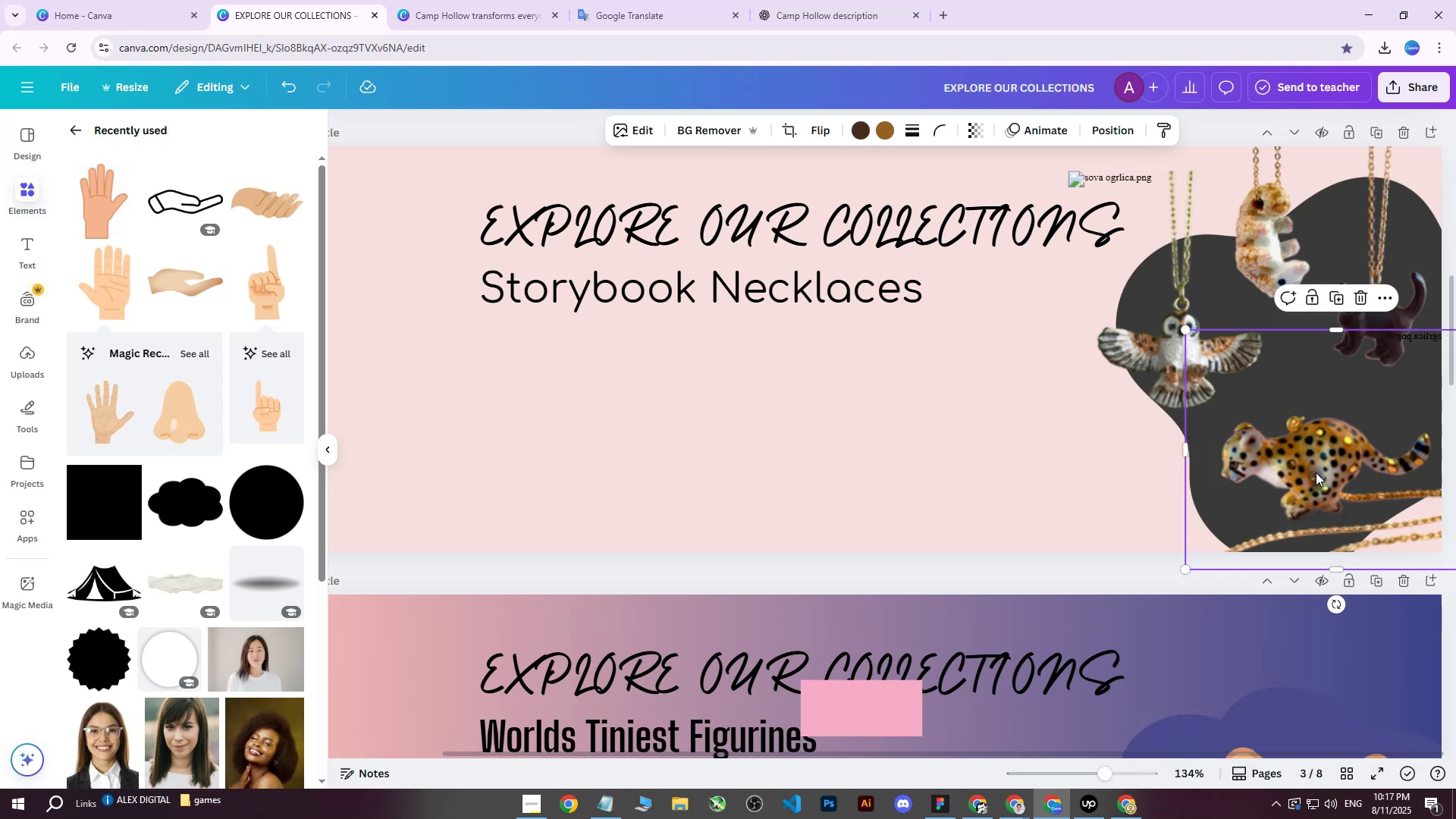 
hold_key(key=ArrowDown, duration=0.72)
 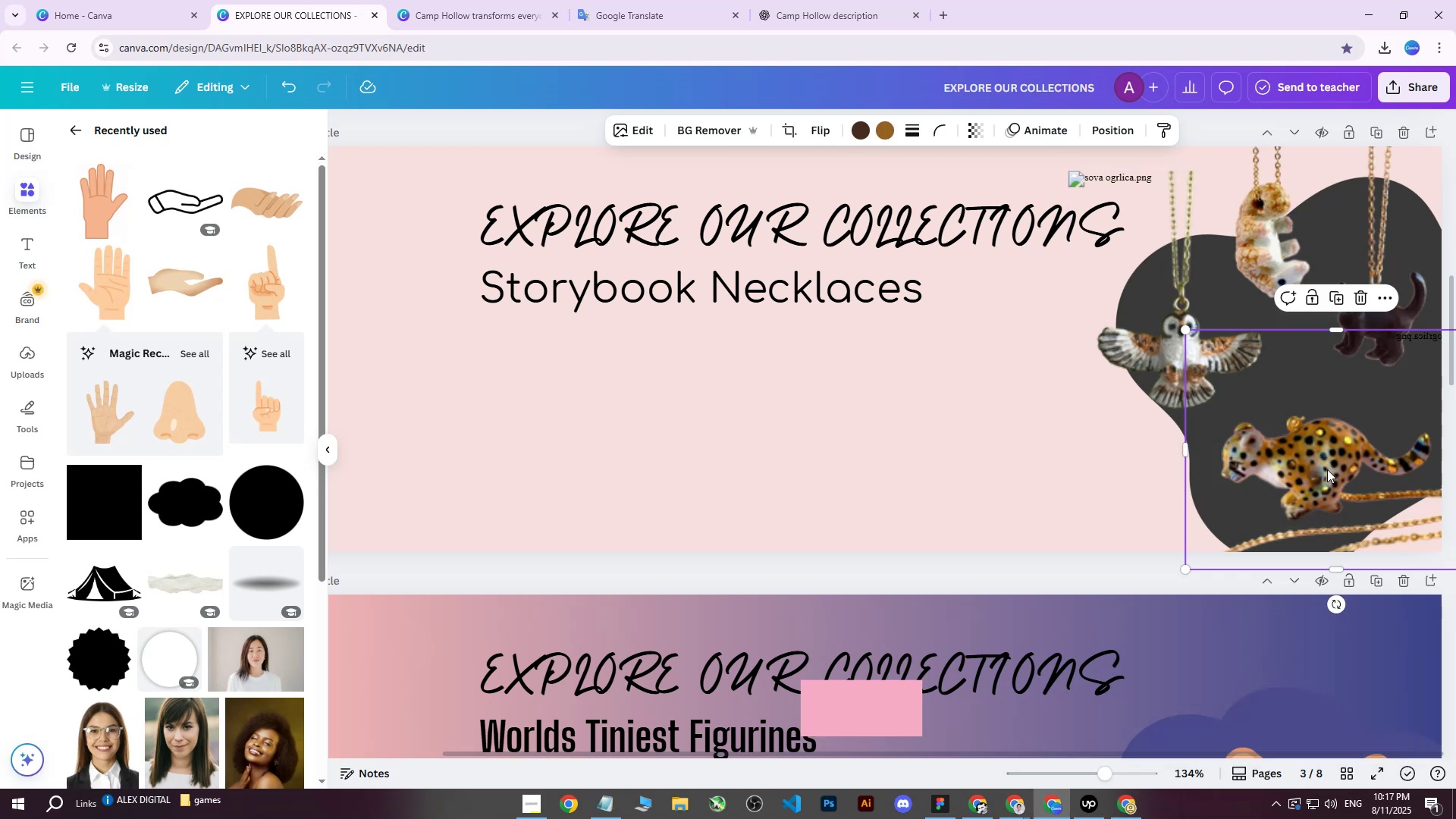 
double_click([983, 475])
 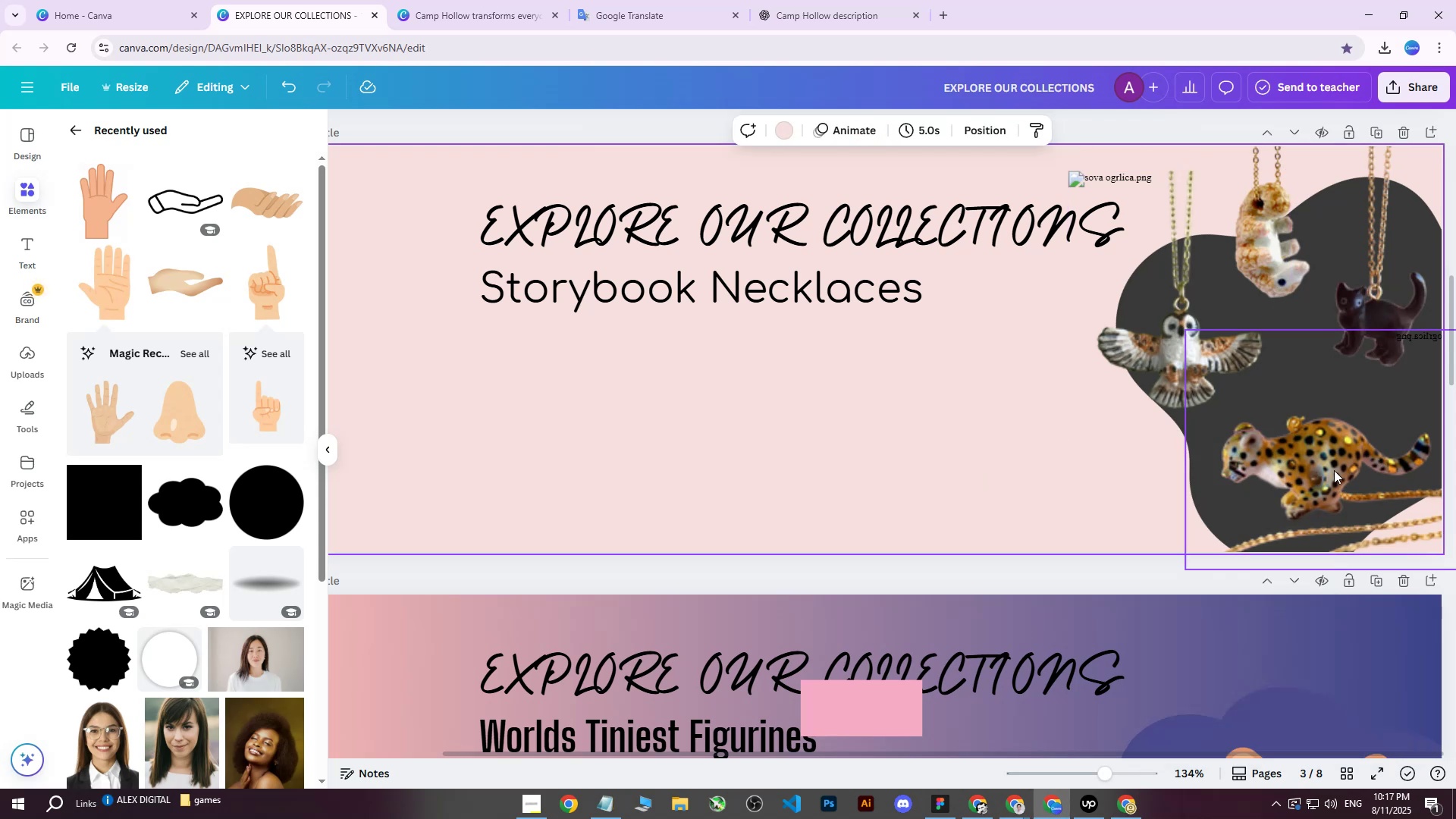 
triple_click([1334, 470])
 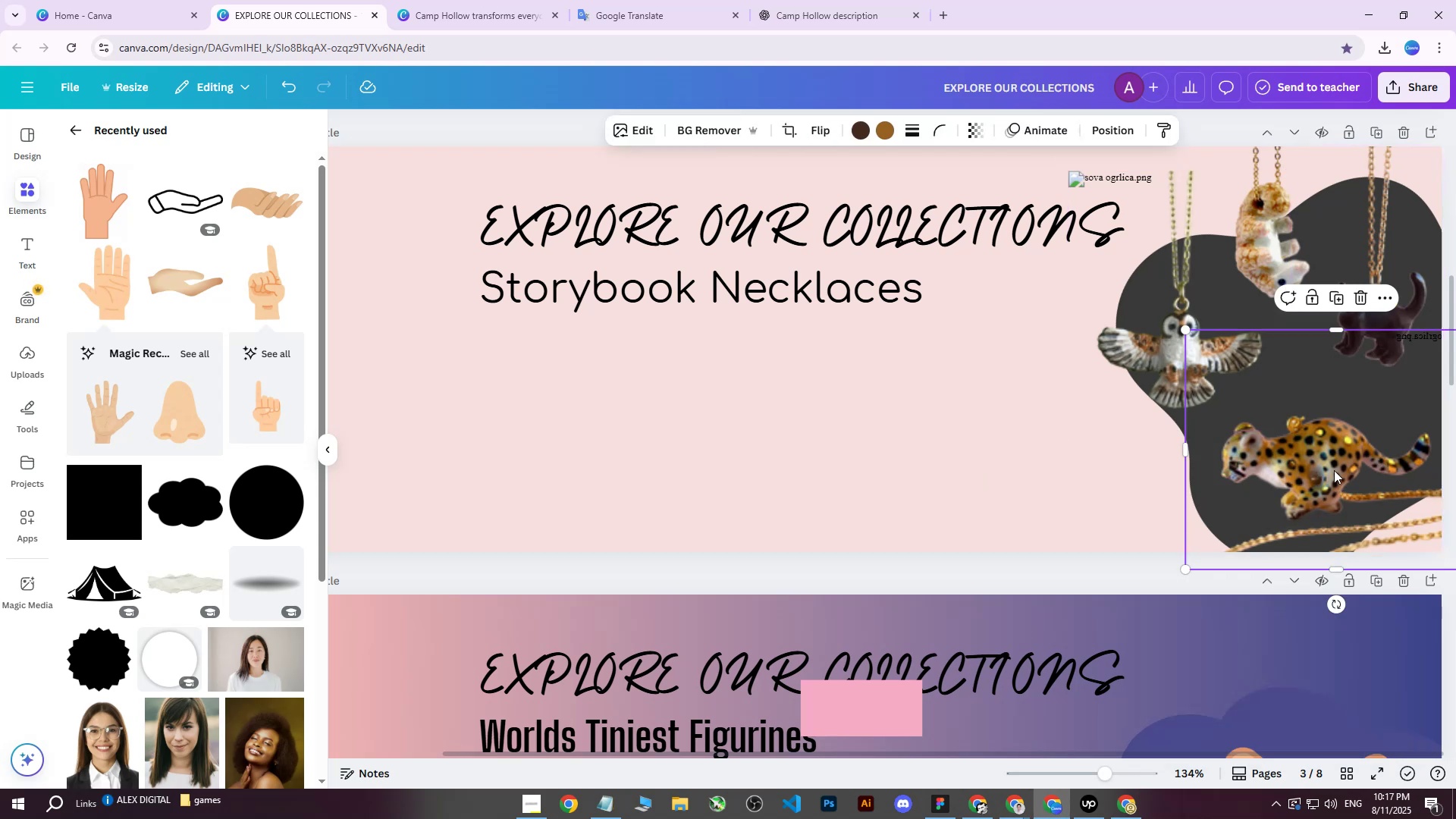 
hold_key(key=ArrowDown, duration=0.56)
 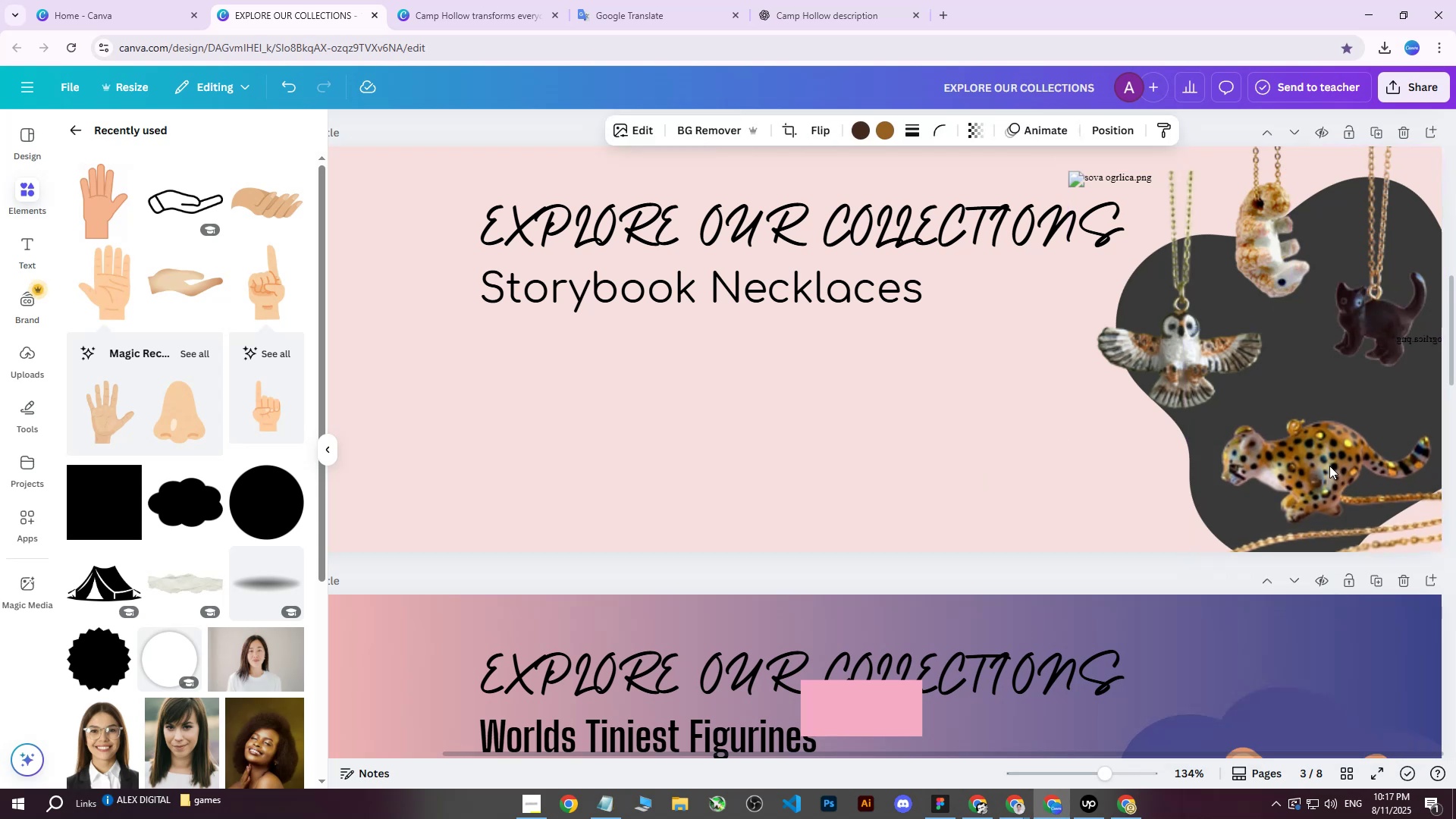 
hold_key(key=ArrowDown, duration=1.36)
 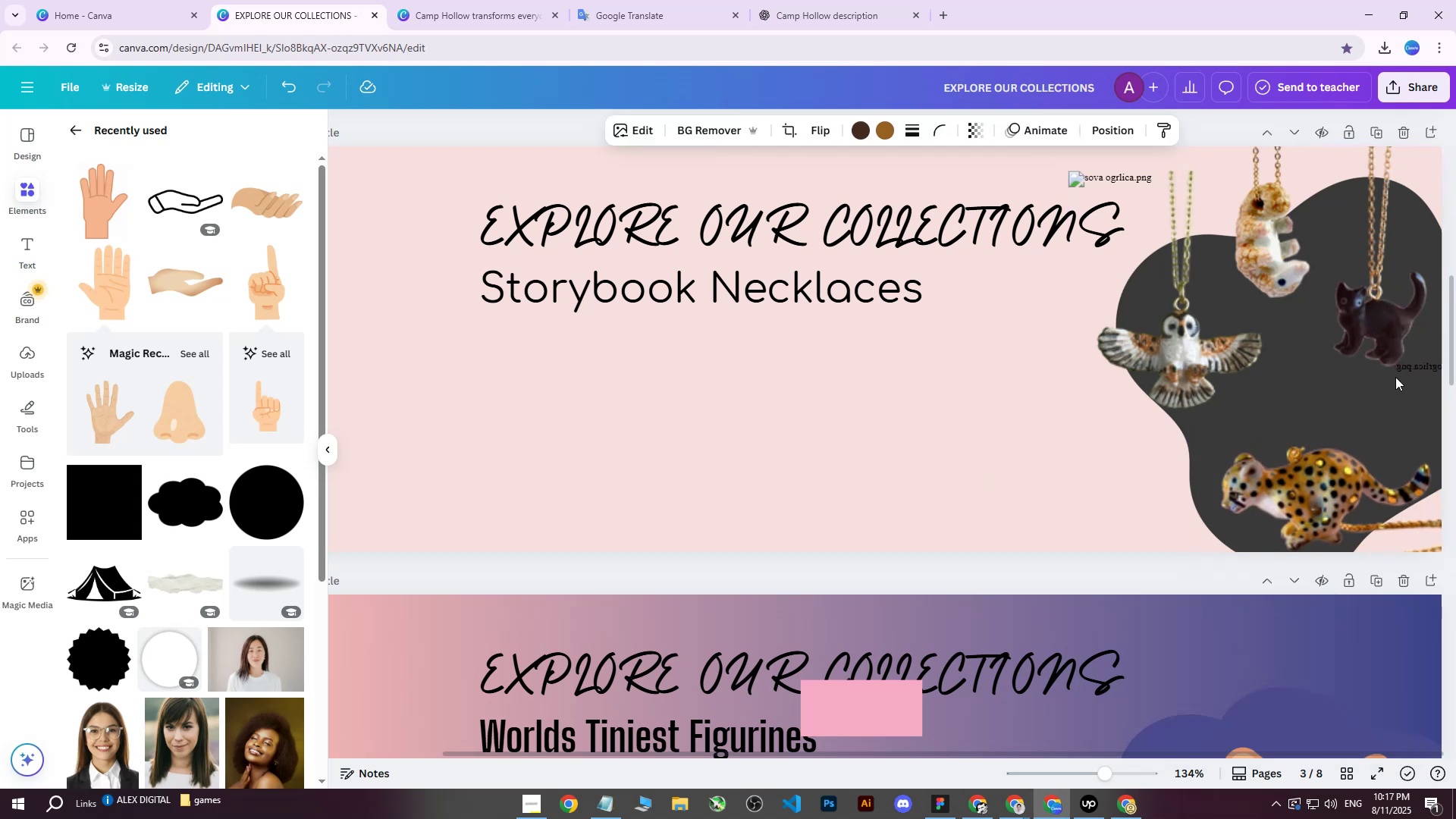 
left_click([1405, 371])
 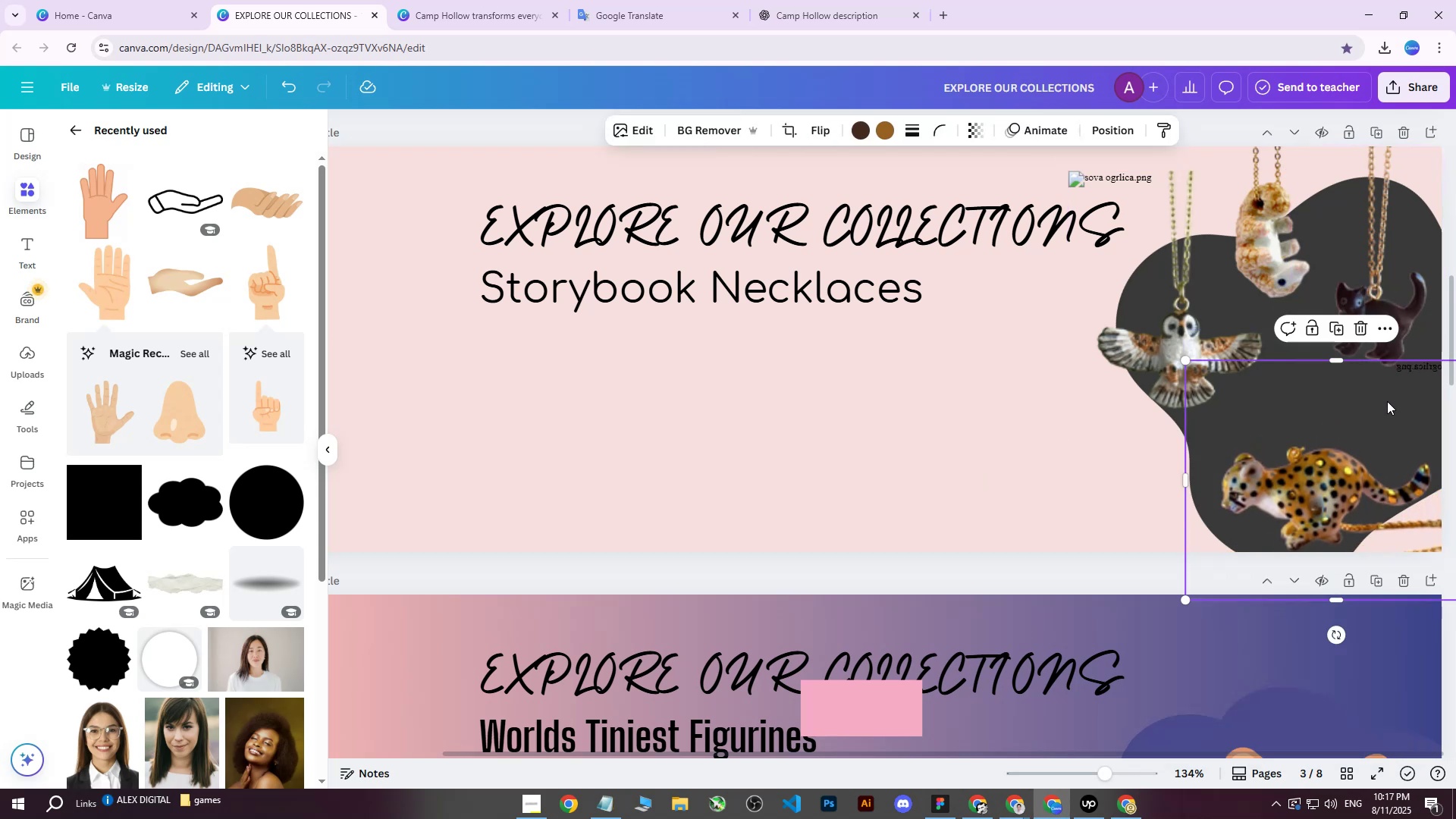 
hold_key(key=ControlLeft, duration=1.08)
scroll: coordinate [1225, 463], scroll_direction: down, amount: 1.0
 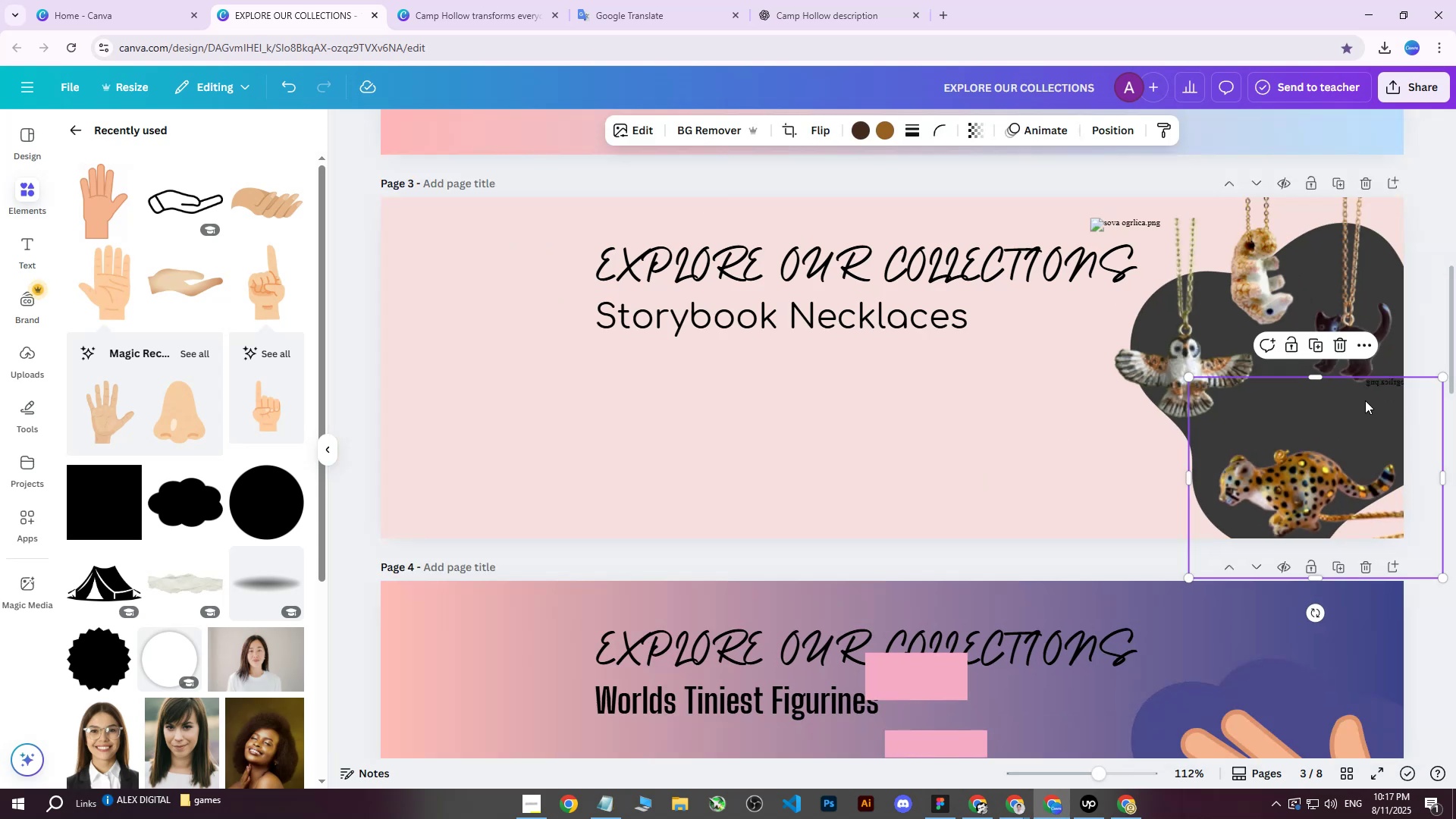 
left_click_drag(start_coordinate=[1310, 421], to_coordinate=[963, 416])
 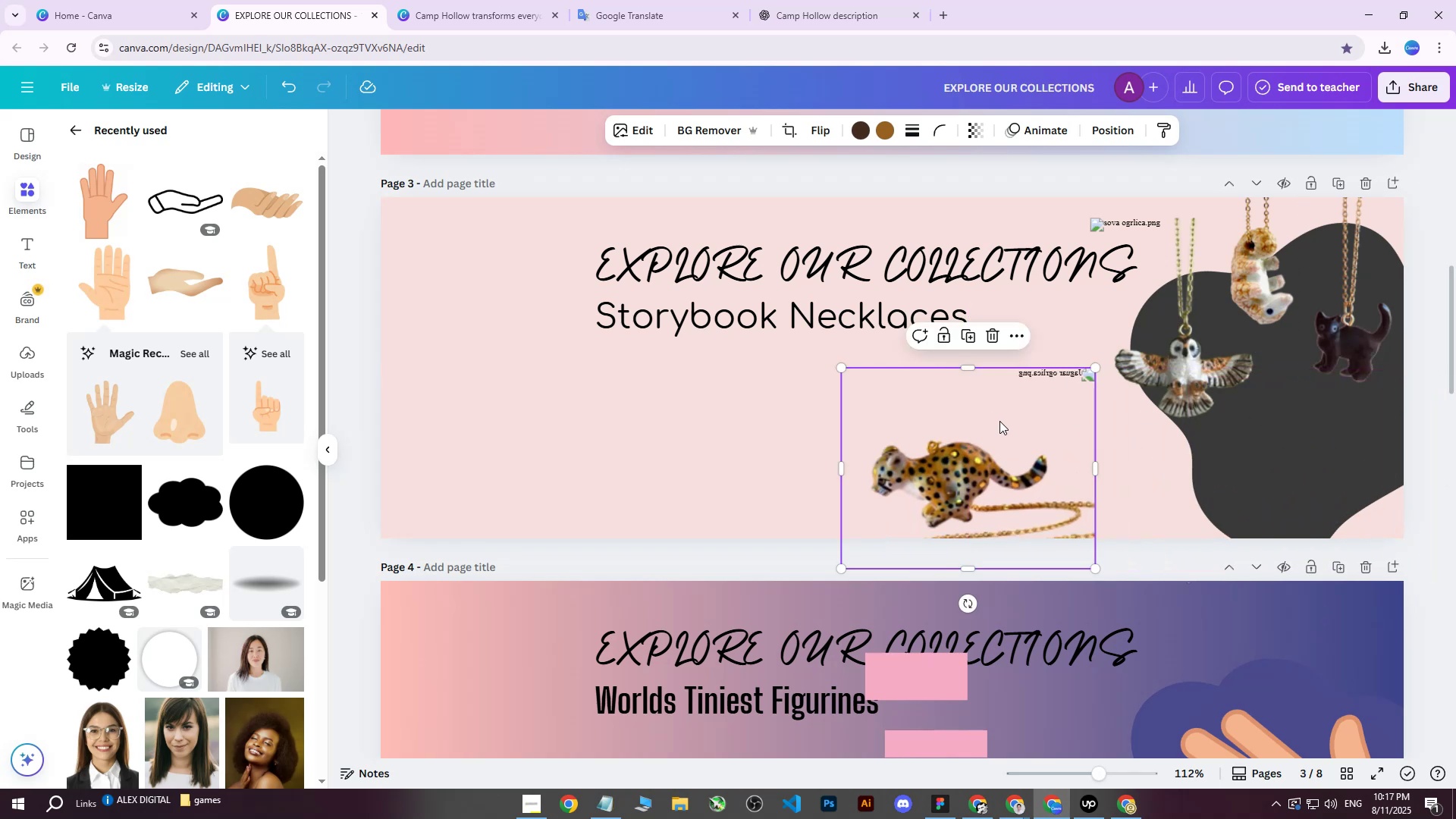 
left_click_drag(start_coordinate=[1003, 420], to_coordinate=[1030, 391])
 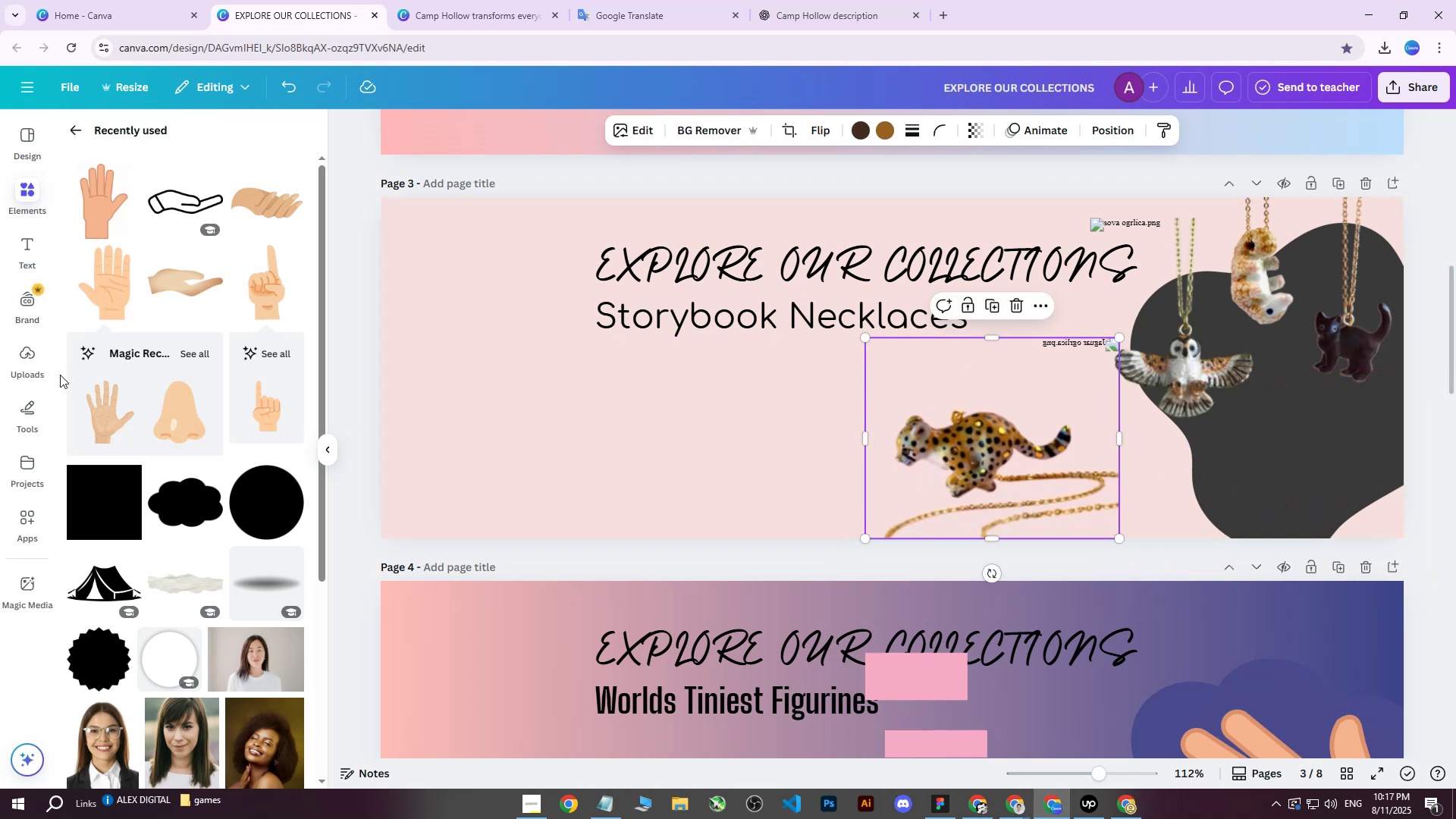 
left_click([33, 353])
 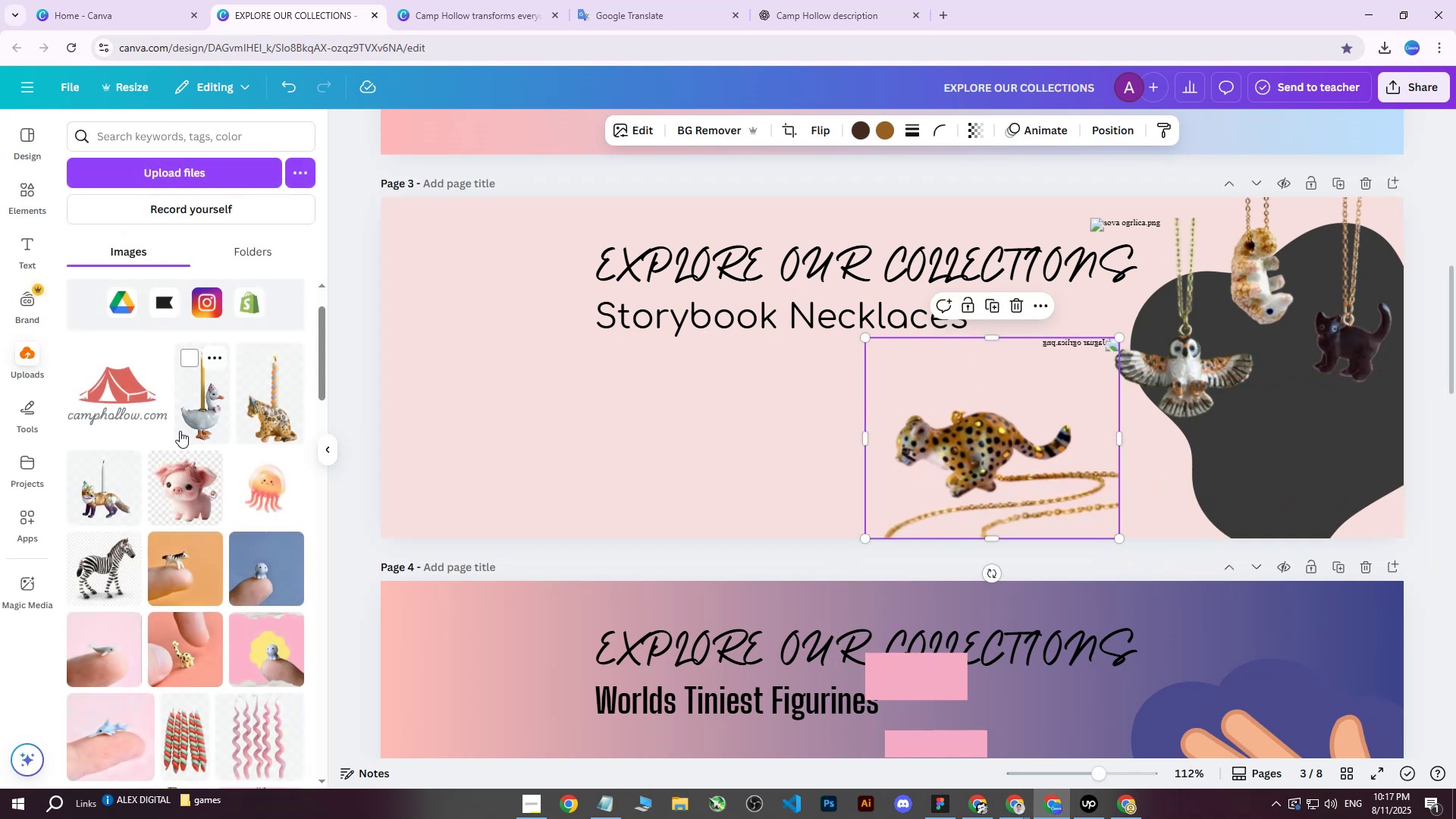 
scroll: coordinate [233, 453], scroll_direction: down, amount: 6.0
 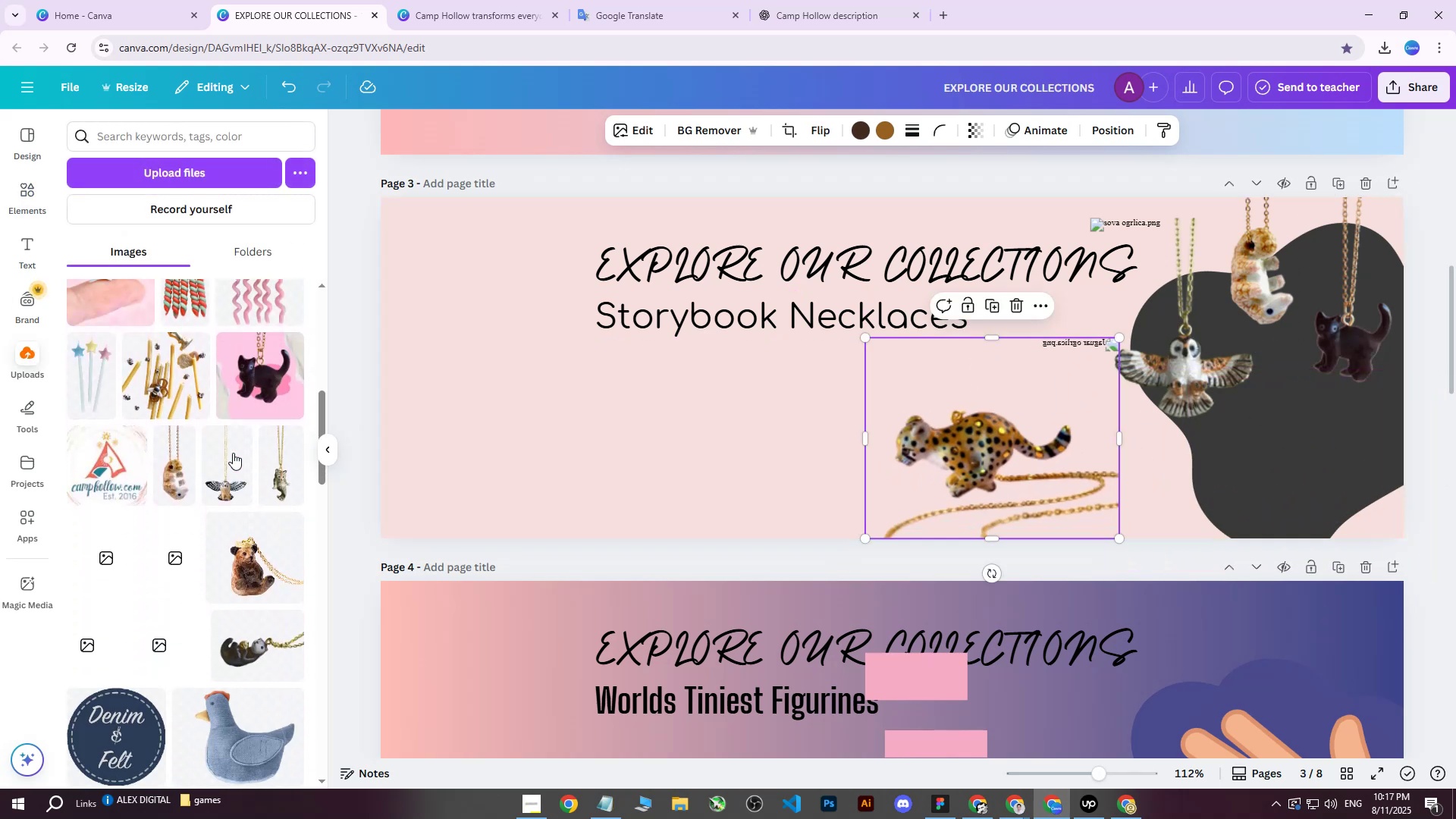 
scroll: coordinate [226, 467], scroll_direction: up, amount: 7.0
 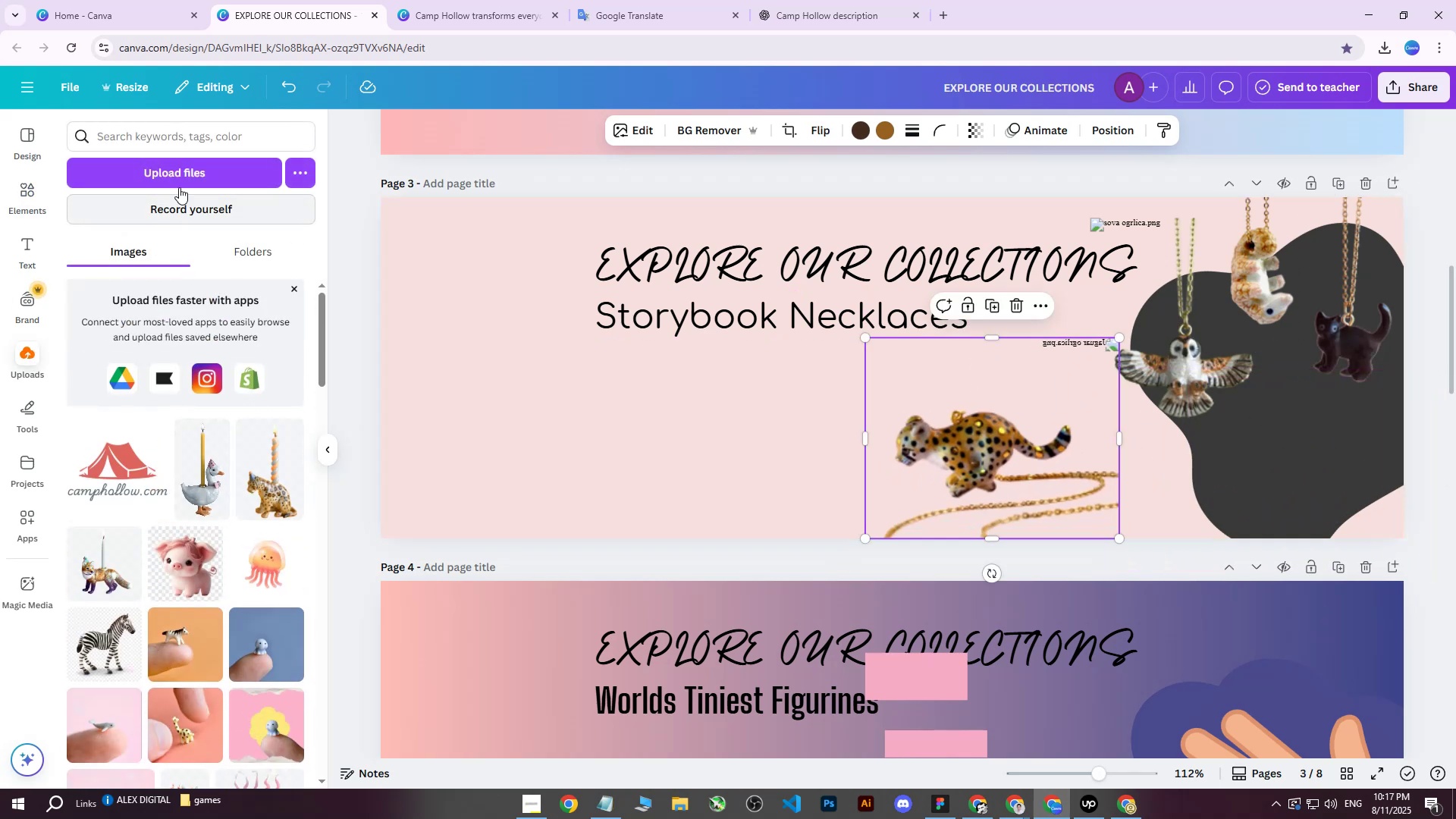 
left_click([180, 184])
 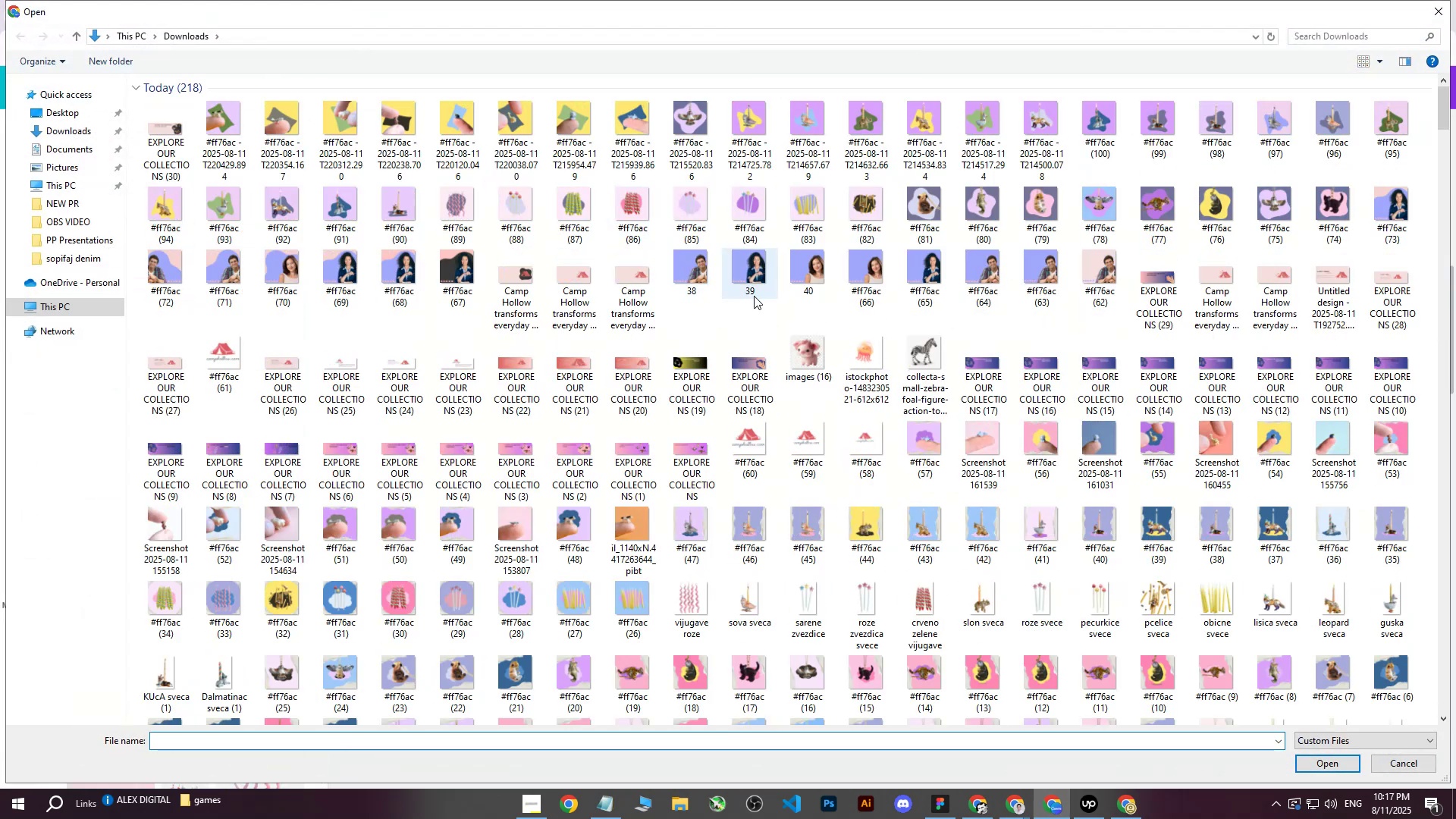 
scroll: coordinate [995, 391], scroll_direction: down, amount: 2.0
 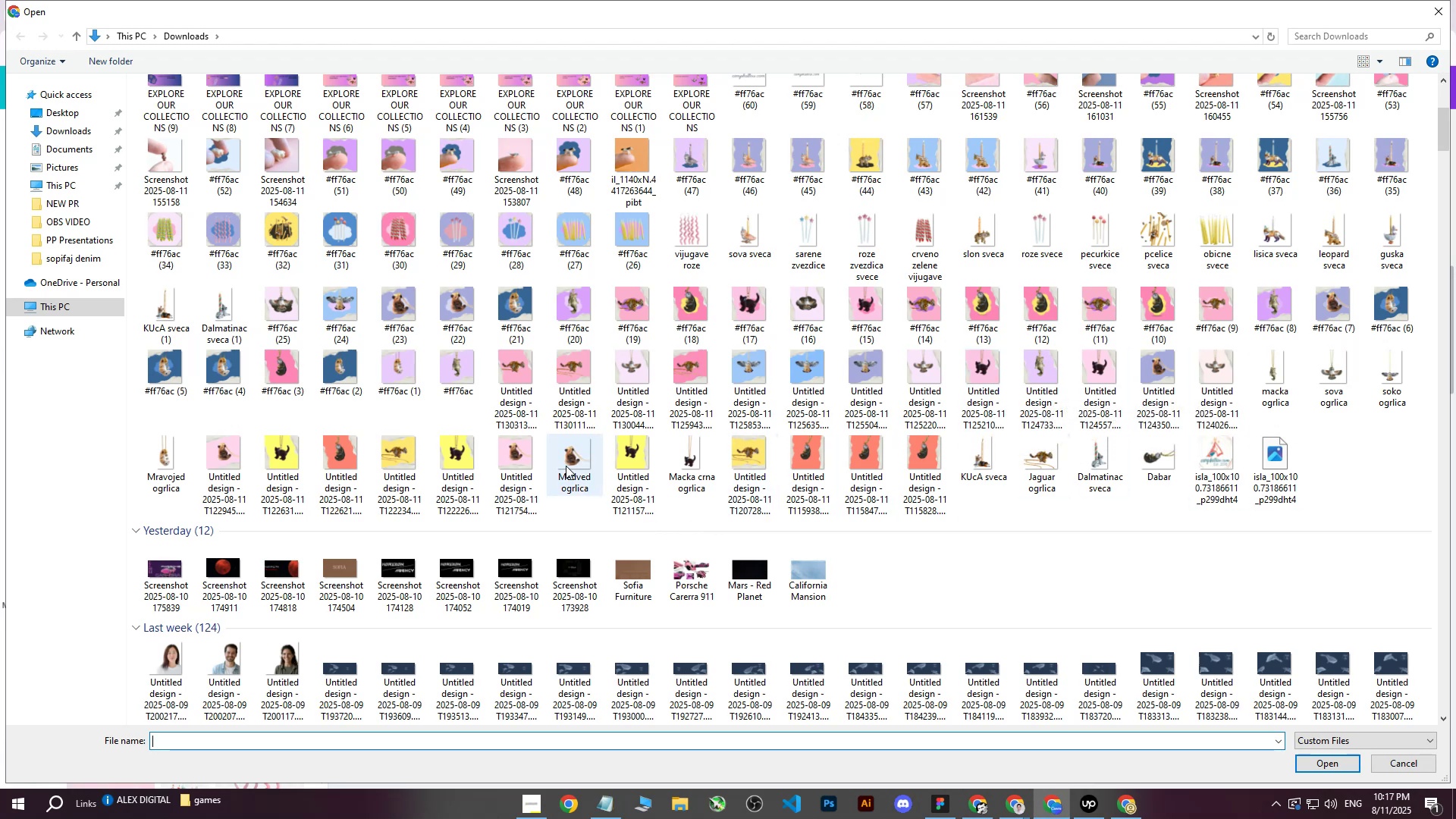 
wait(7.32)
 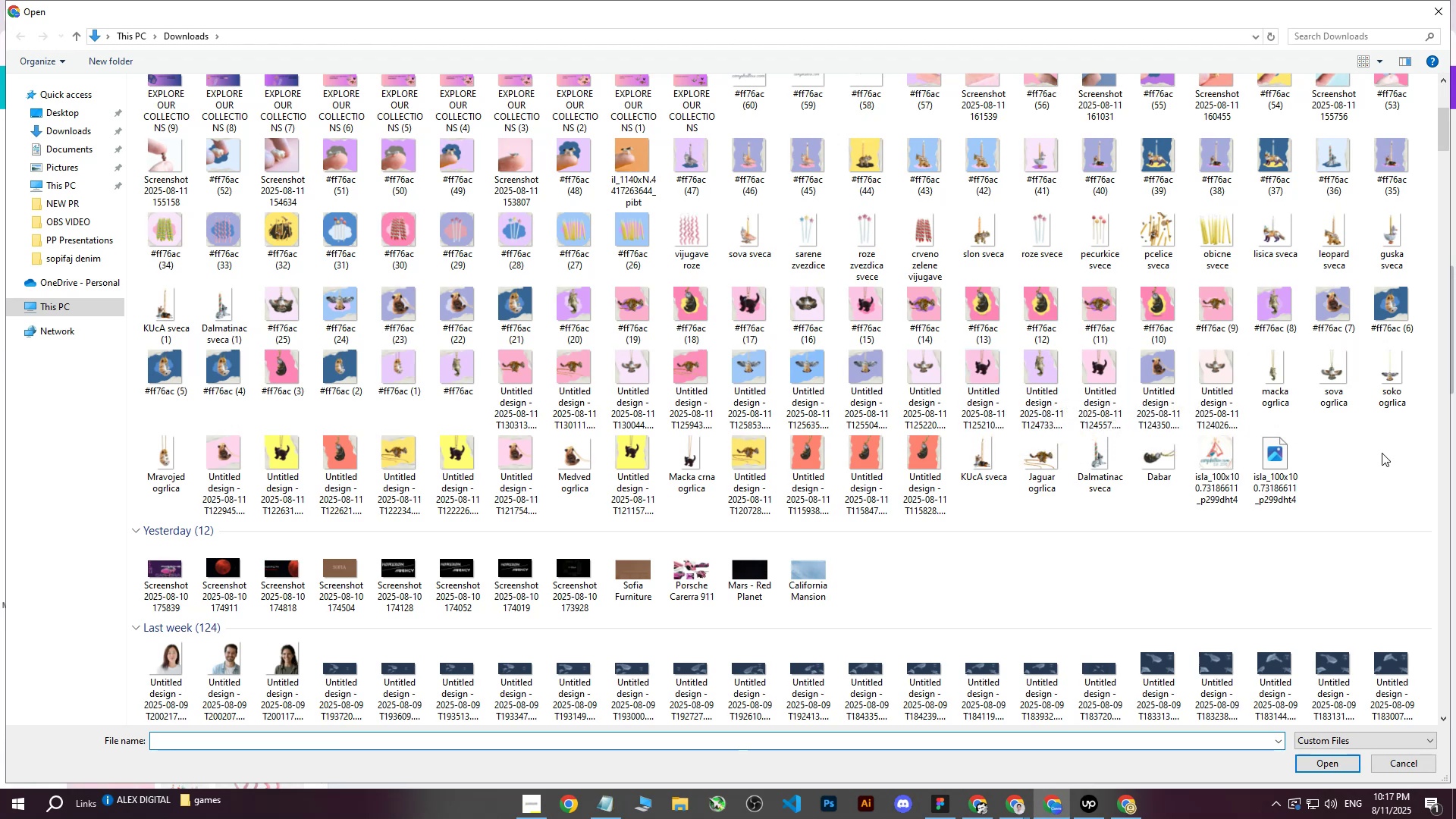 
left_click([1335, 756])
 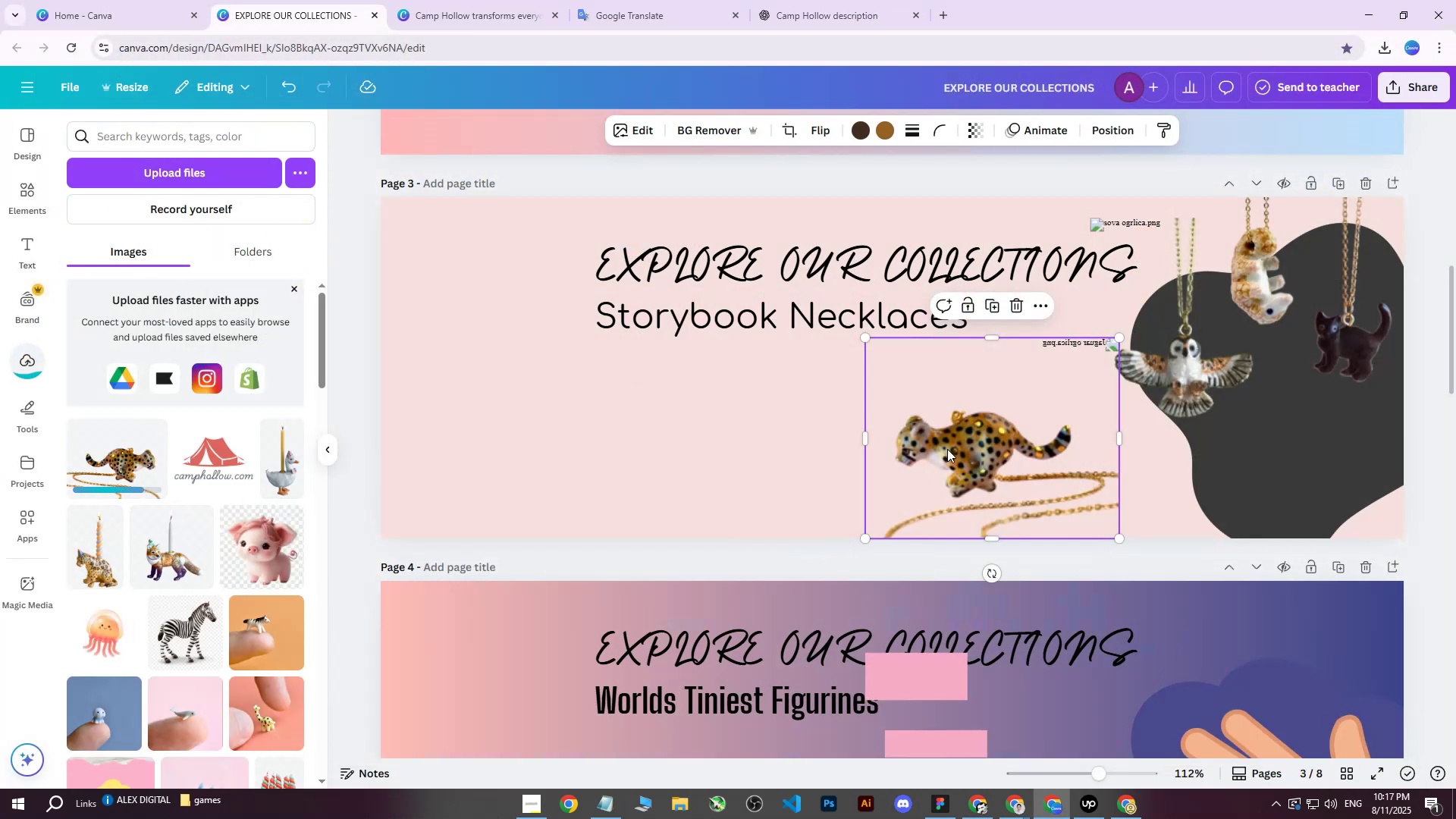 
left_click([135, 453])
 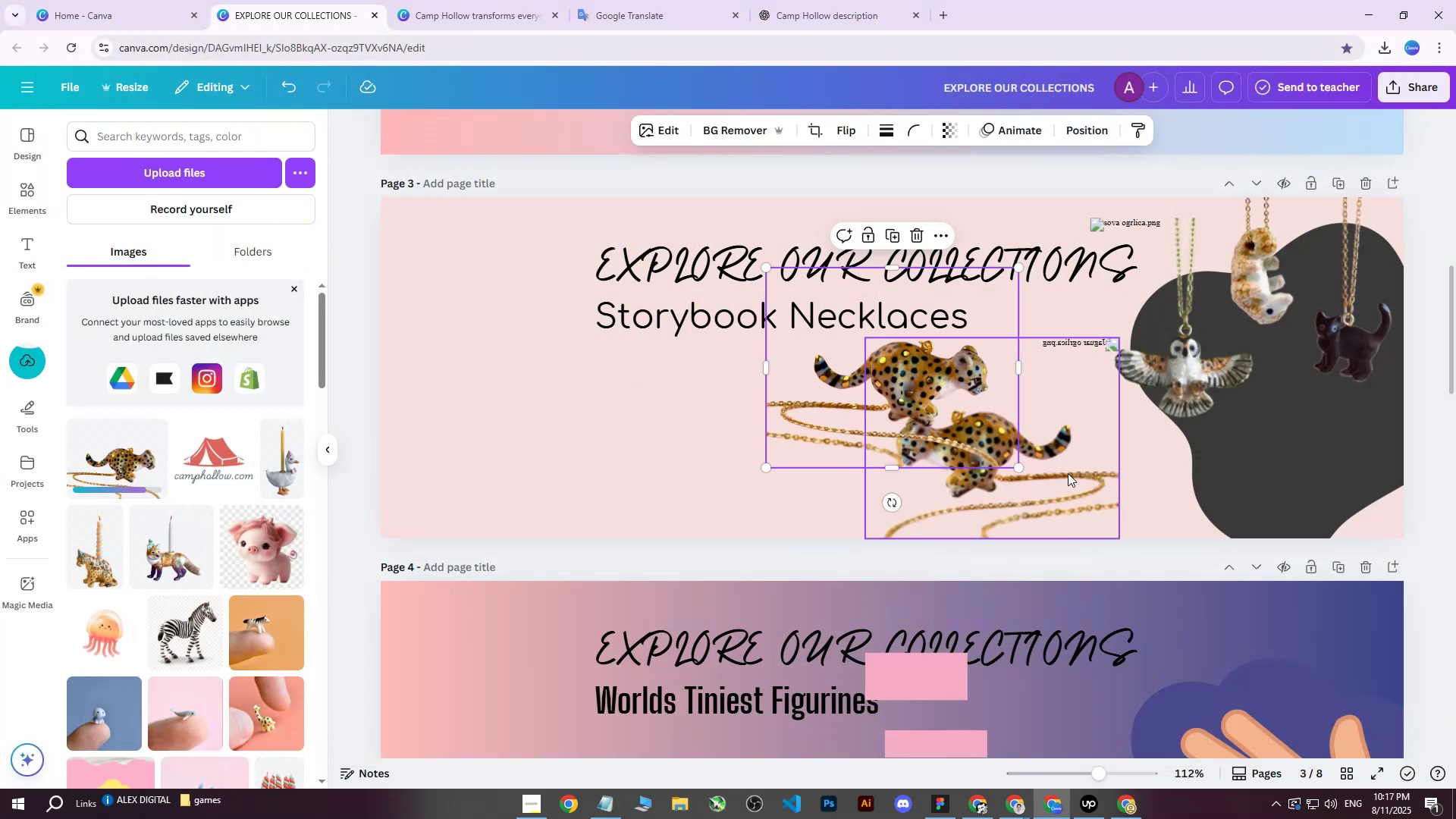 
left_click([1068, 473])
 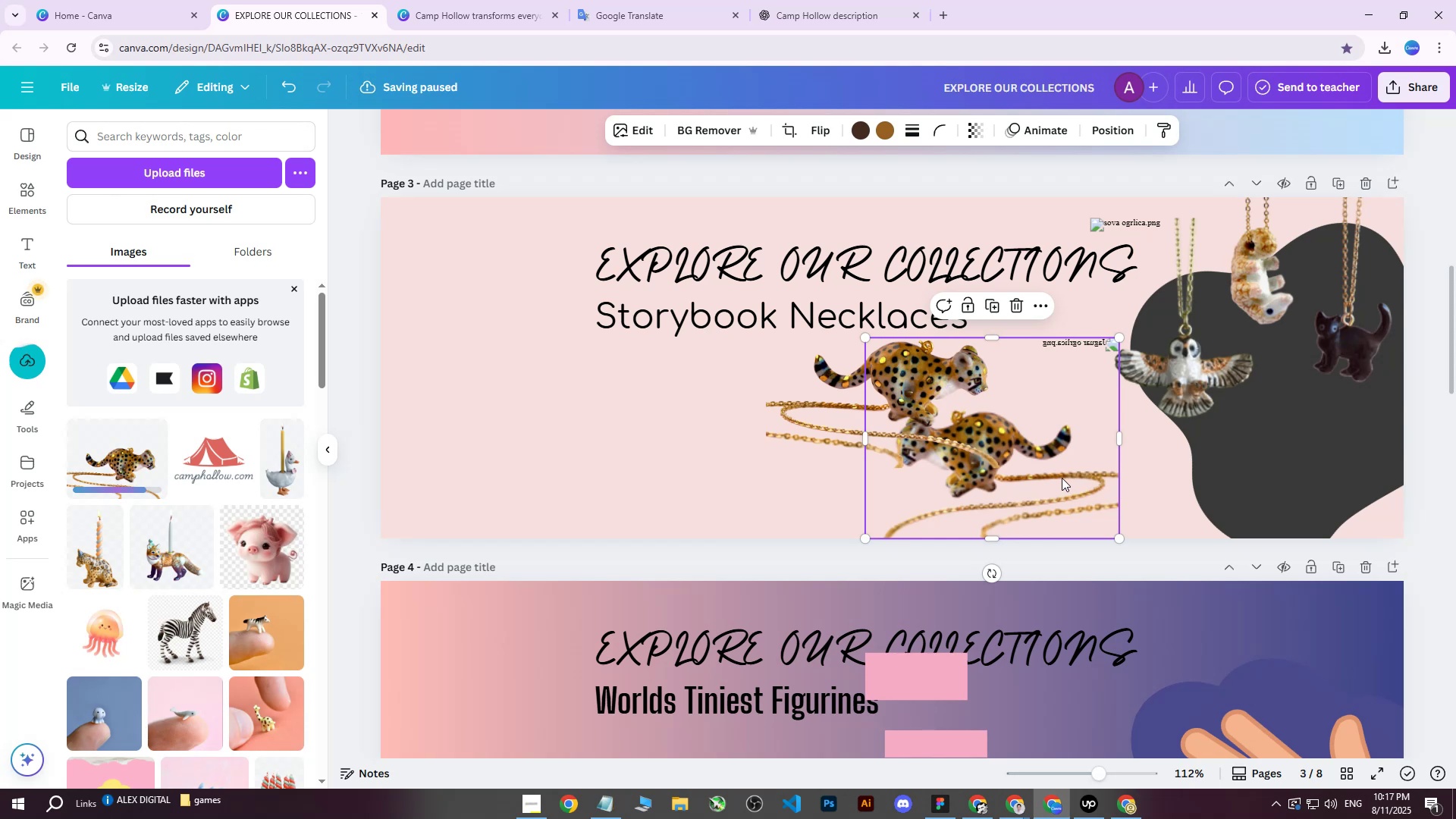 
key(Delete)
 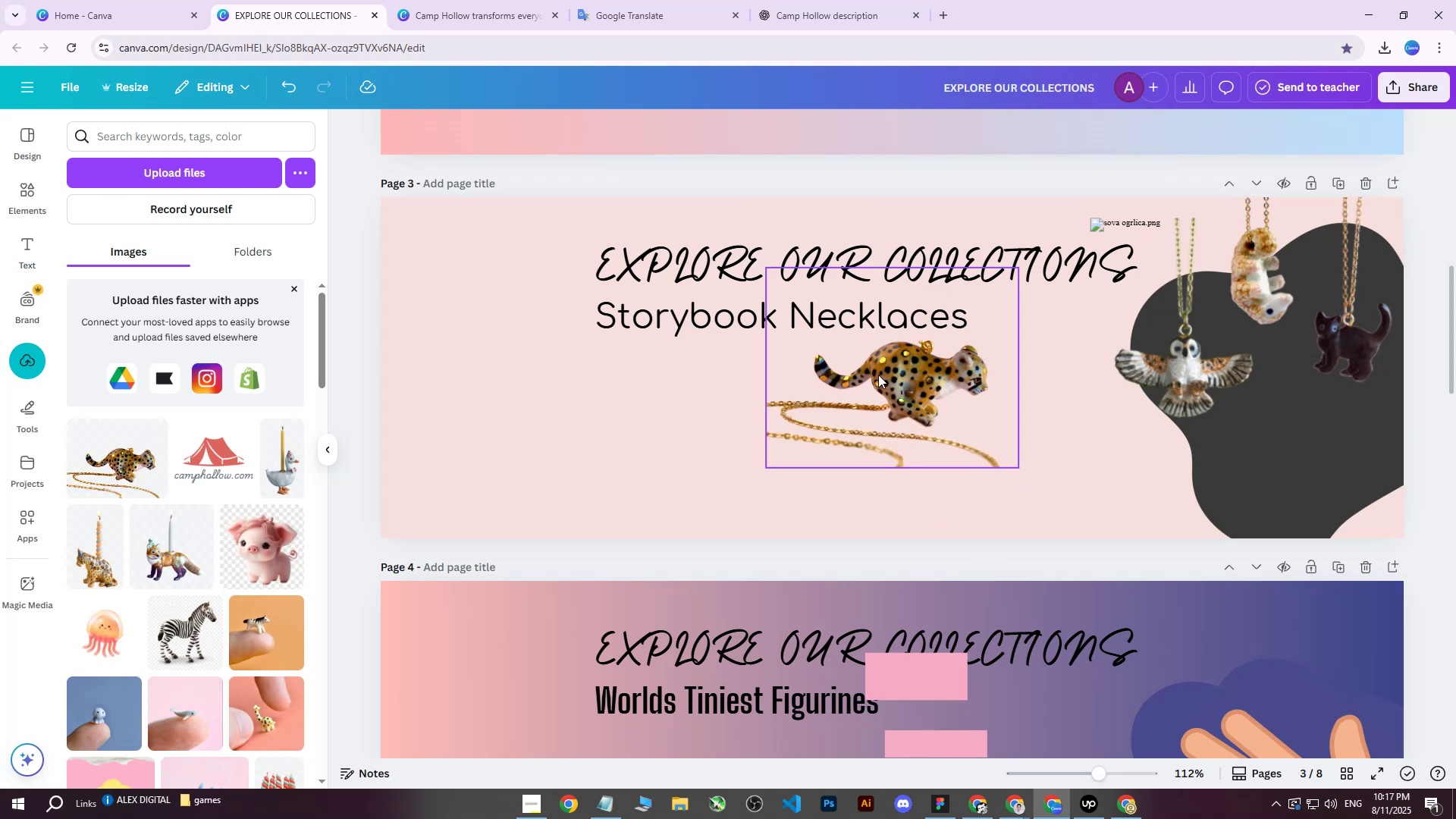 
left_click([878, 374])
 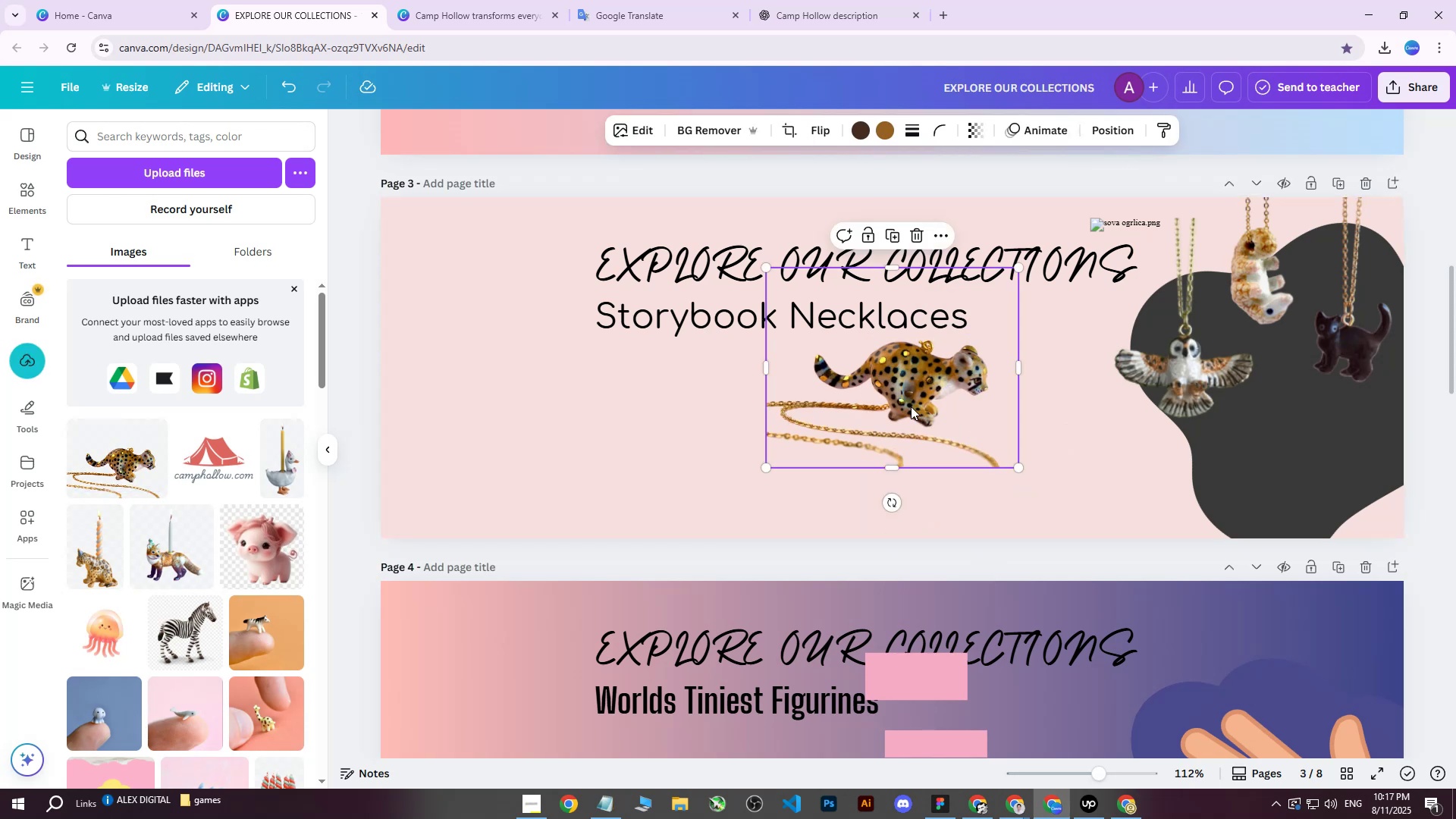 
left_click_drag(start_coordinate=[914, 407], to_coordinate=[1224, 494])
 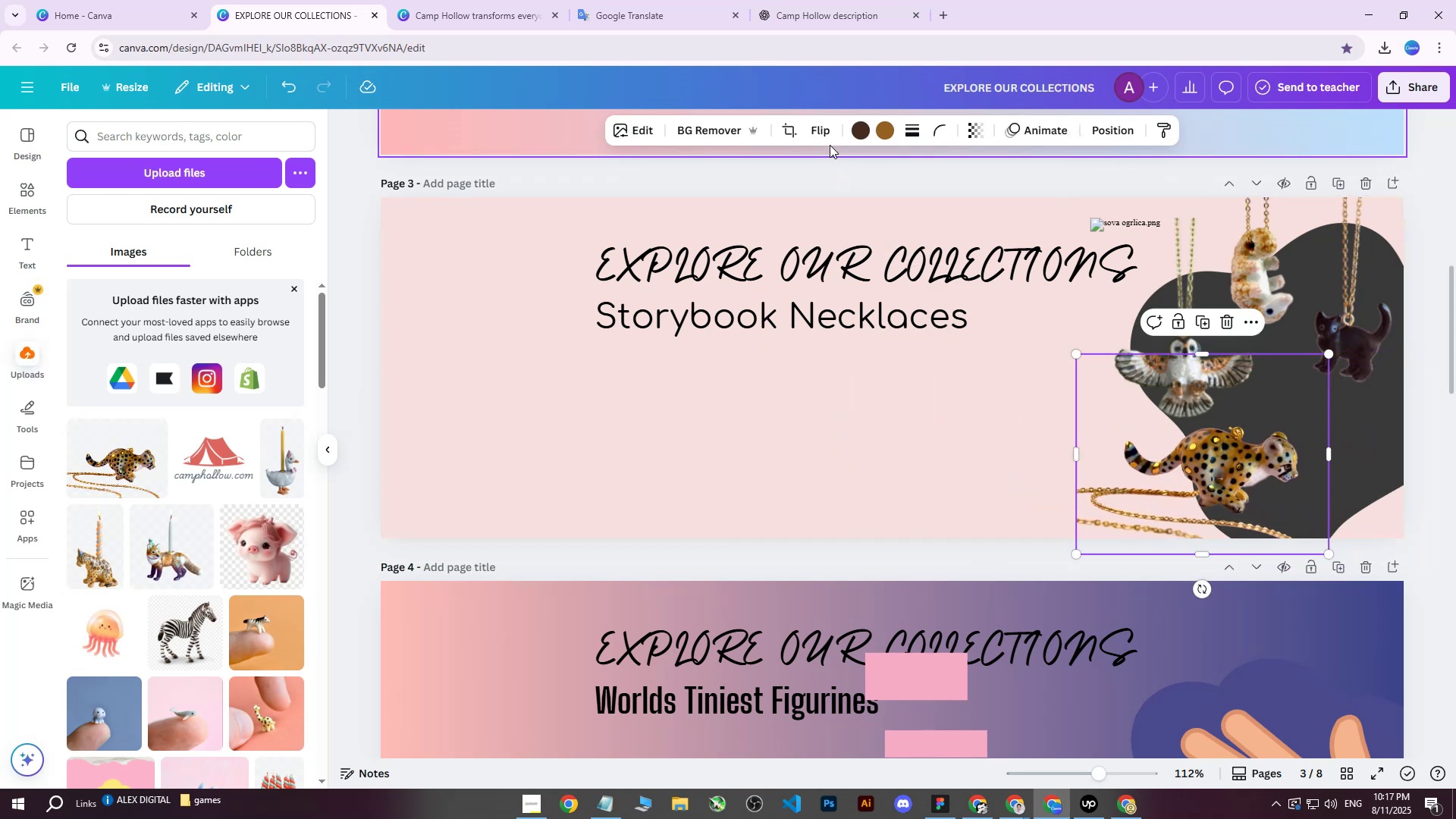 
left_click([824, 128])
 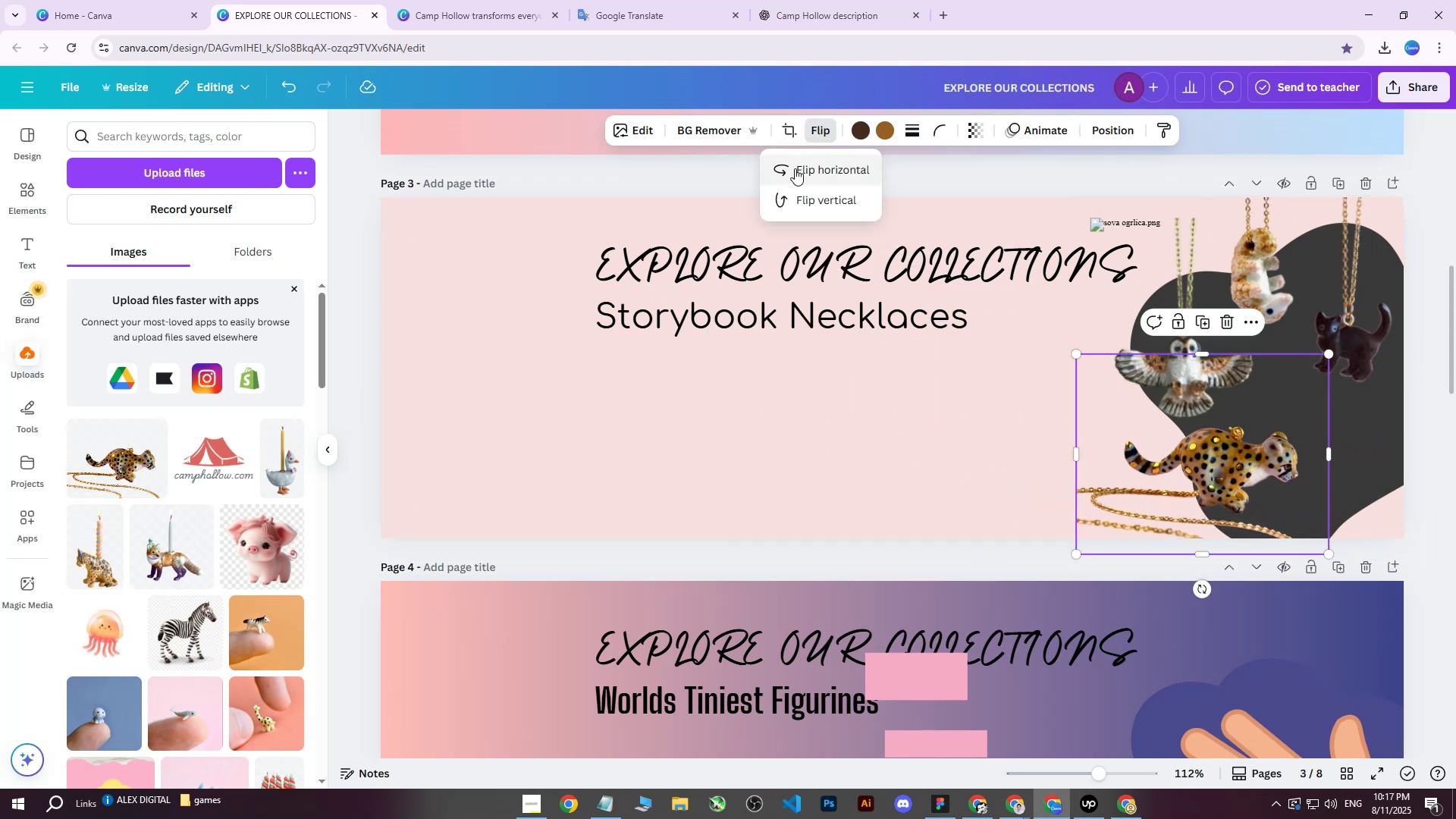 
left_click([798, 168])
 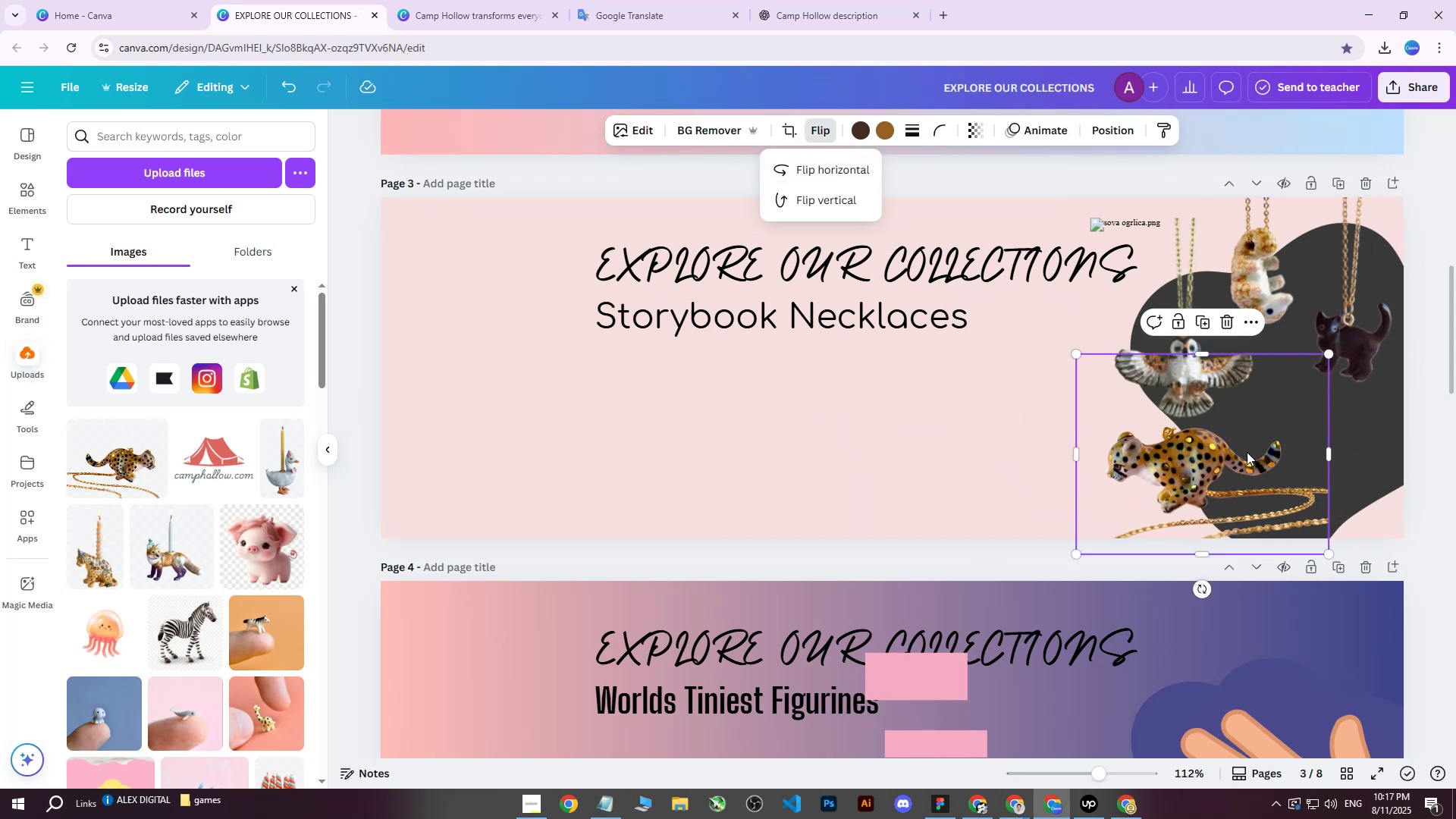 
left_click_drag(start_coordinate=[1215, 472], to_coordinate=[1327, 492])
 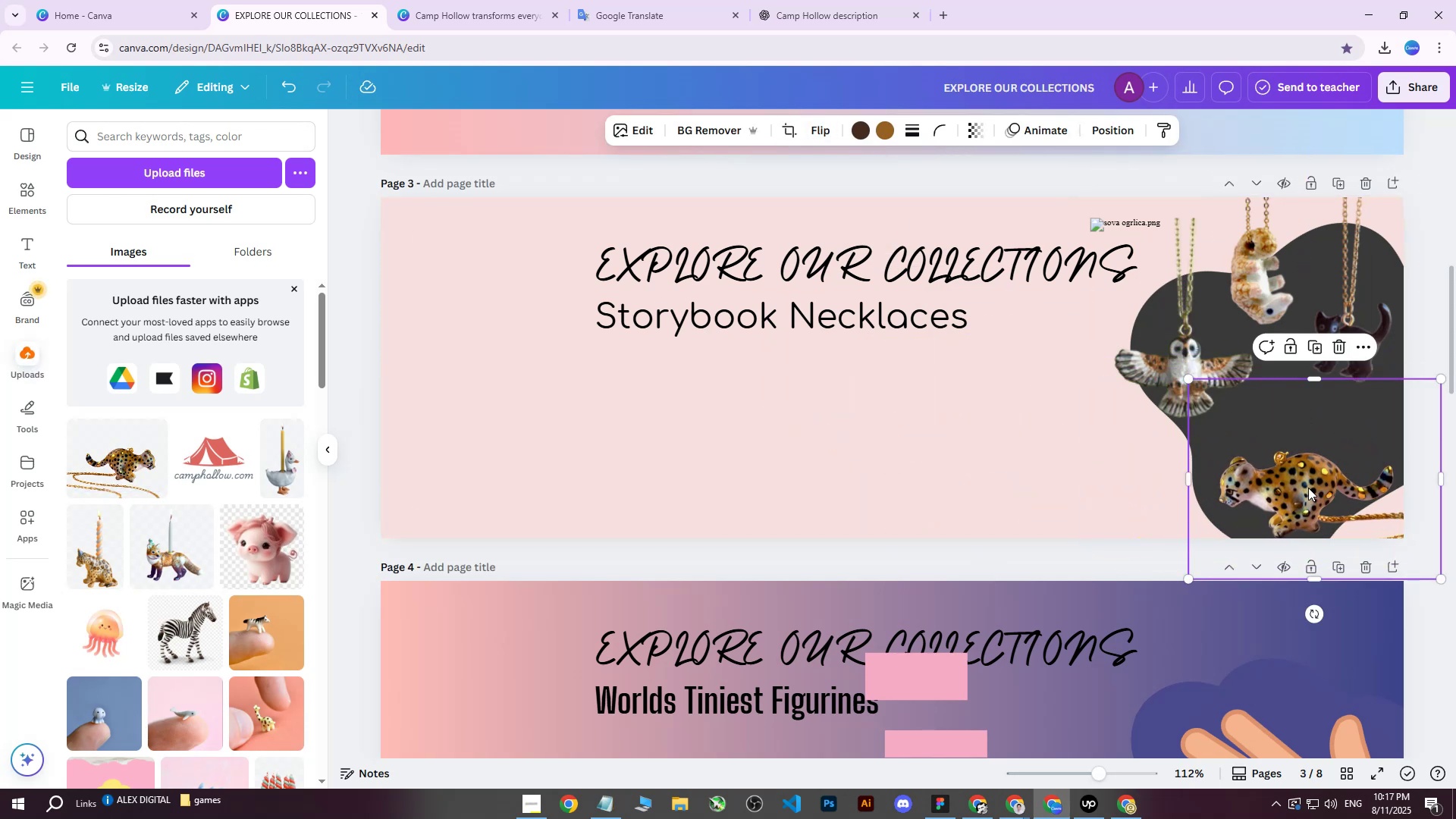 
left_click_drag(start_coordinate=[1308, 488], to_coordinate=[1308, 482])
 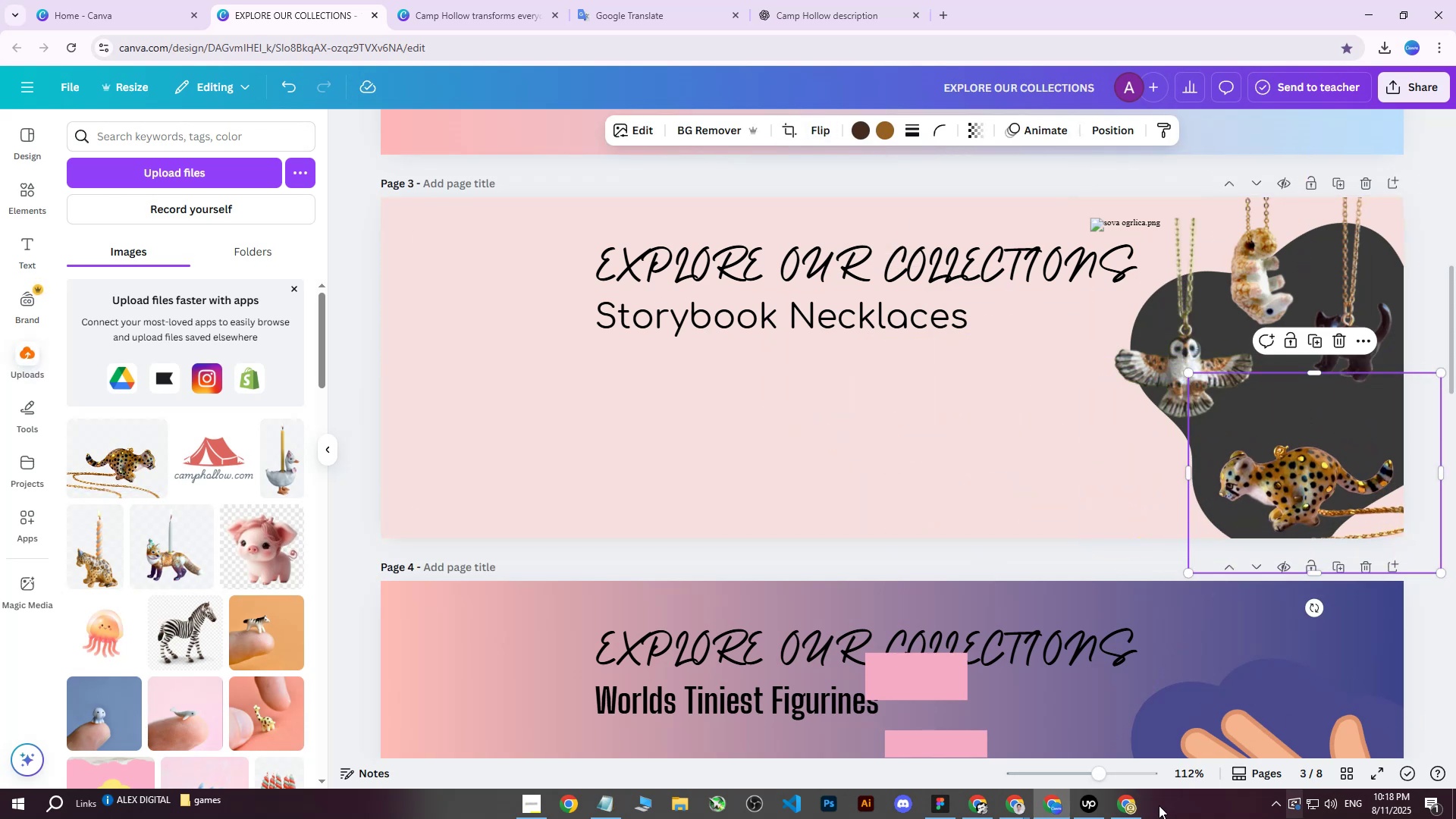 
left_click([1137, 811])
 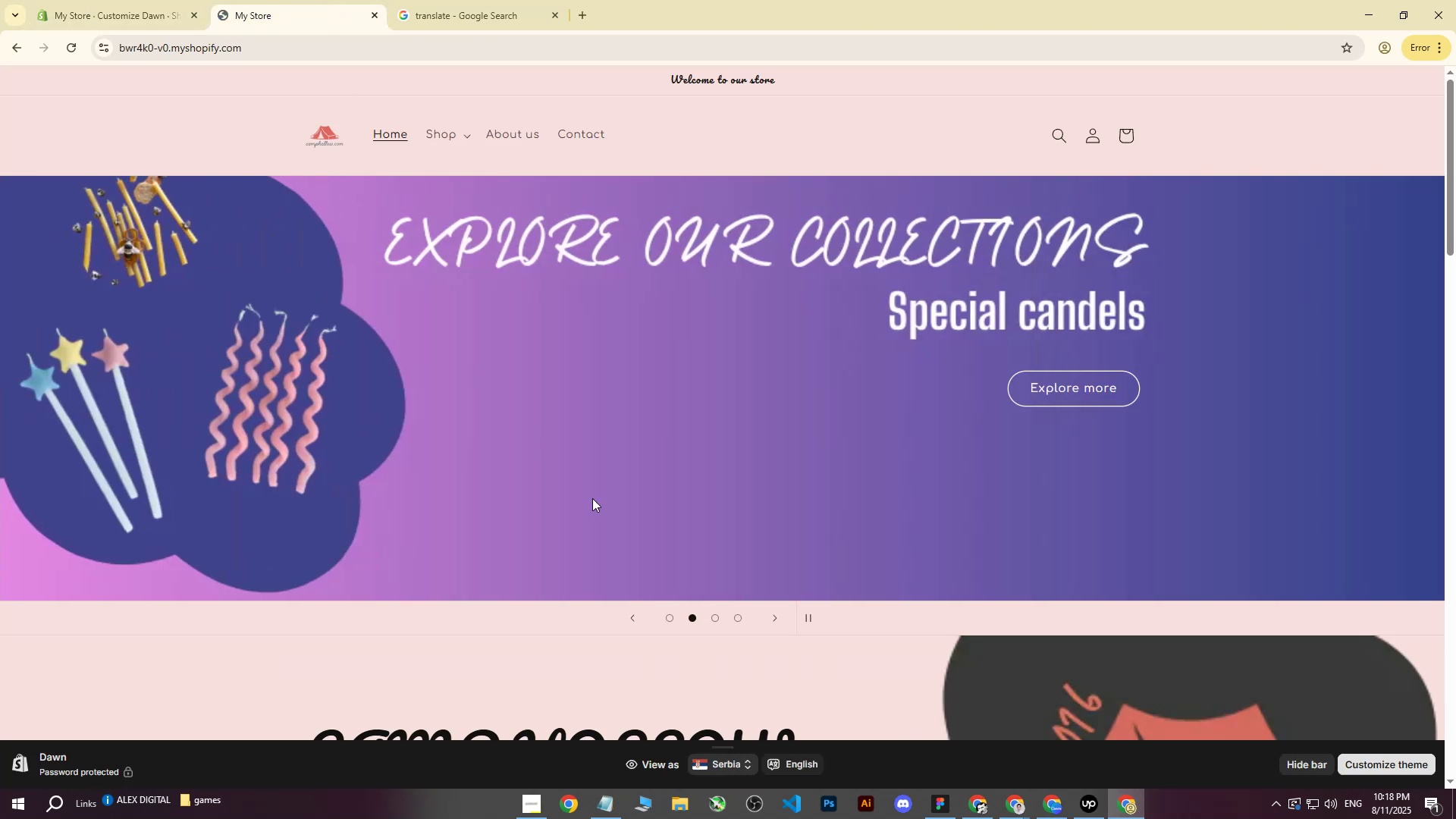 
left_click([667, 619])
 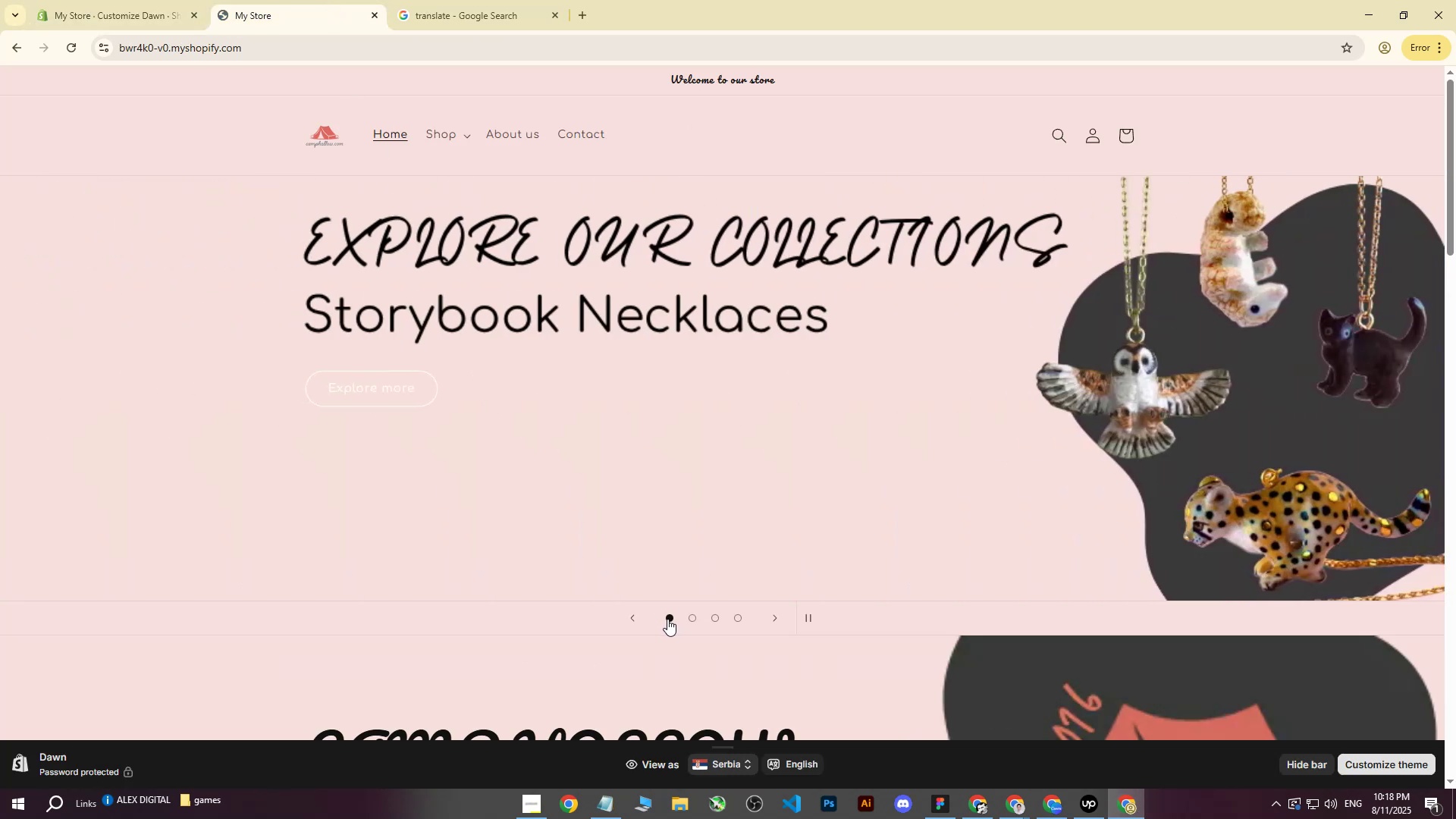 
left_click([159, 0])
 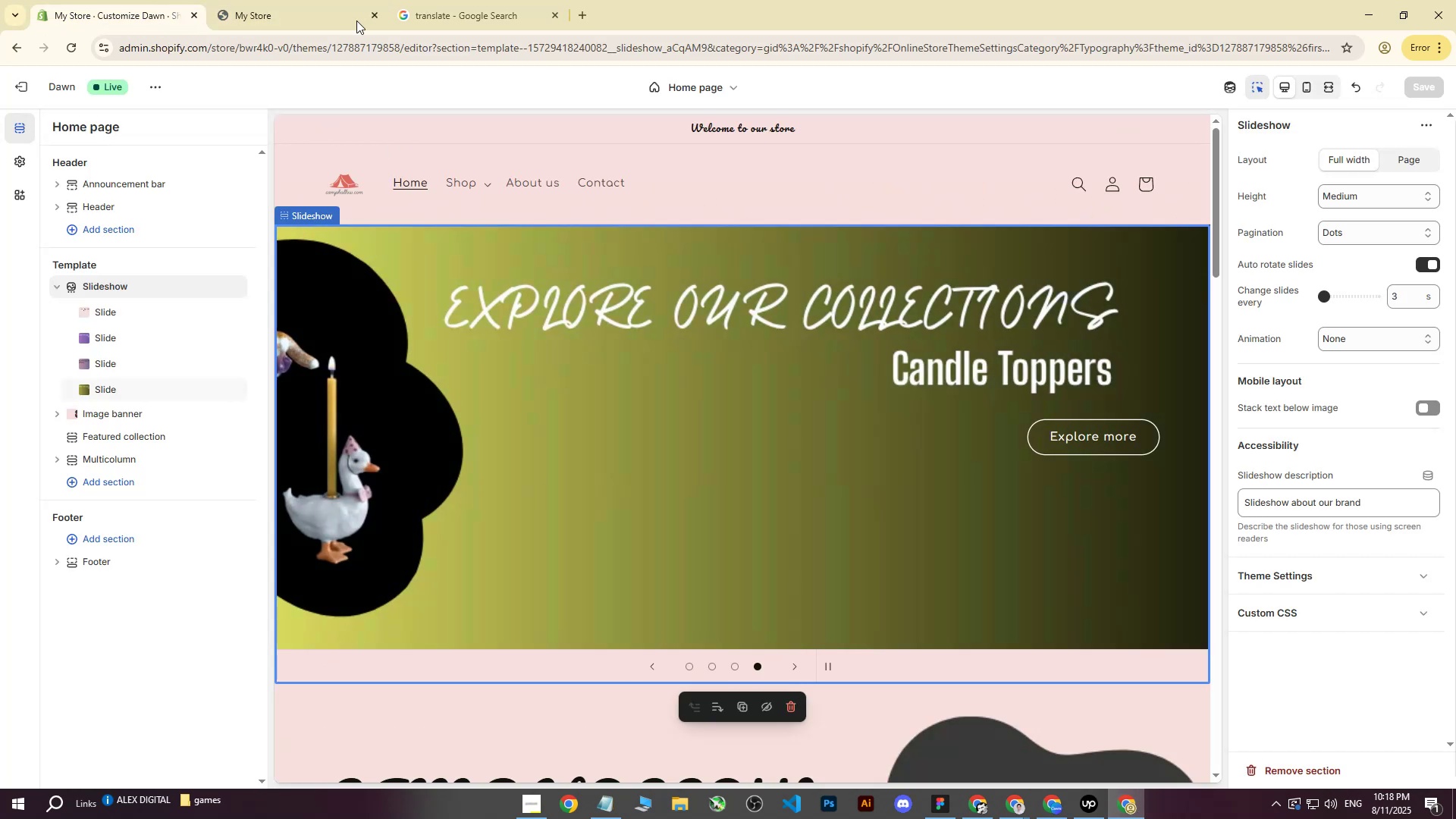 
left_click([350, 0])
 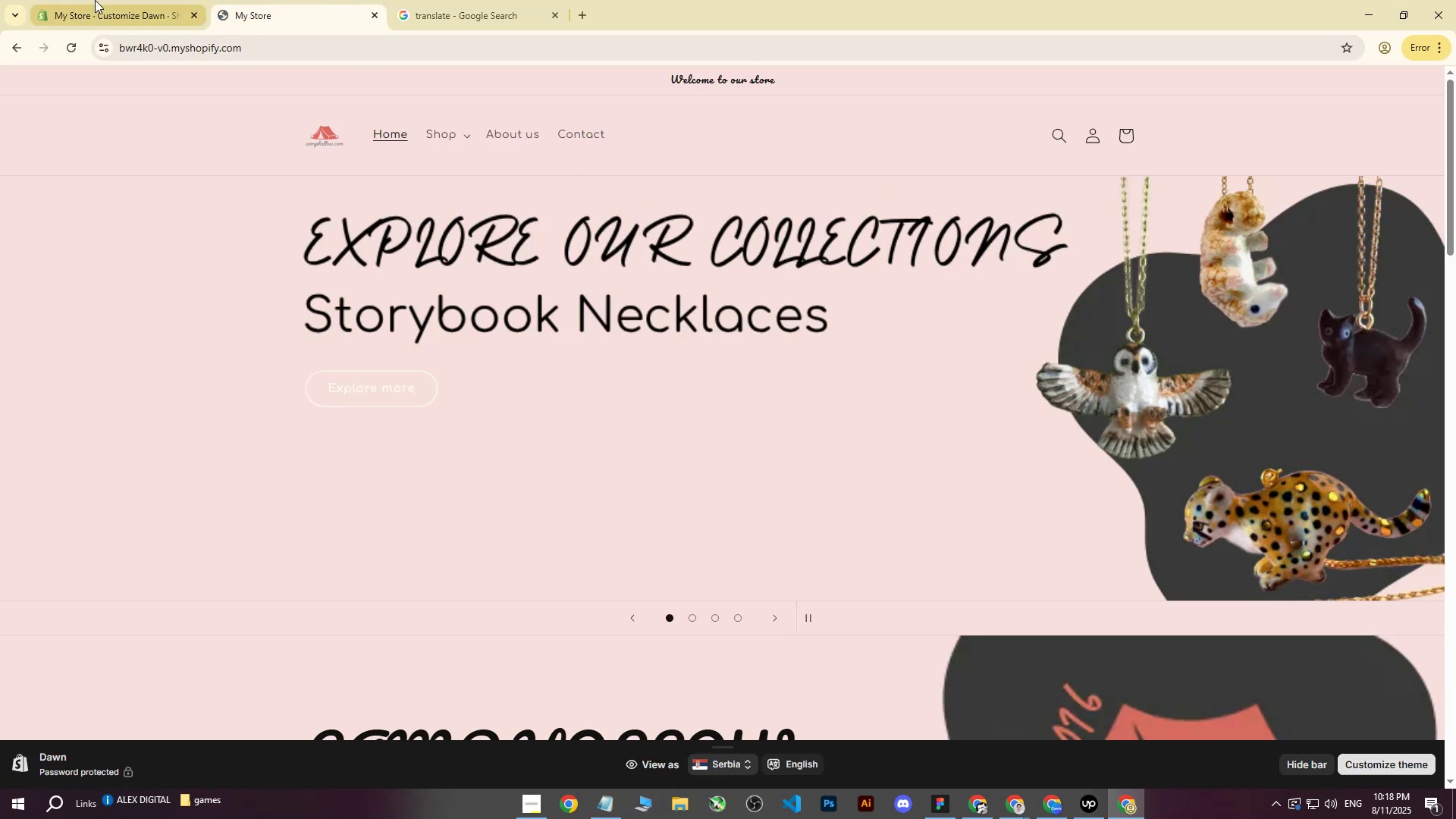 
left_click([1043, 807])
 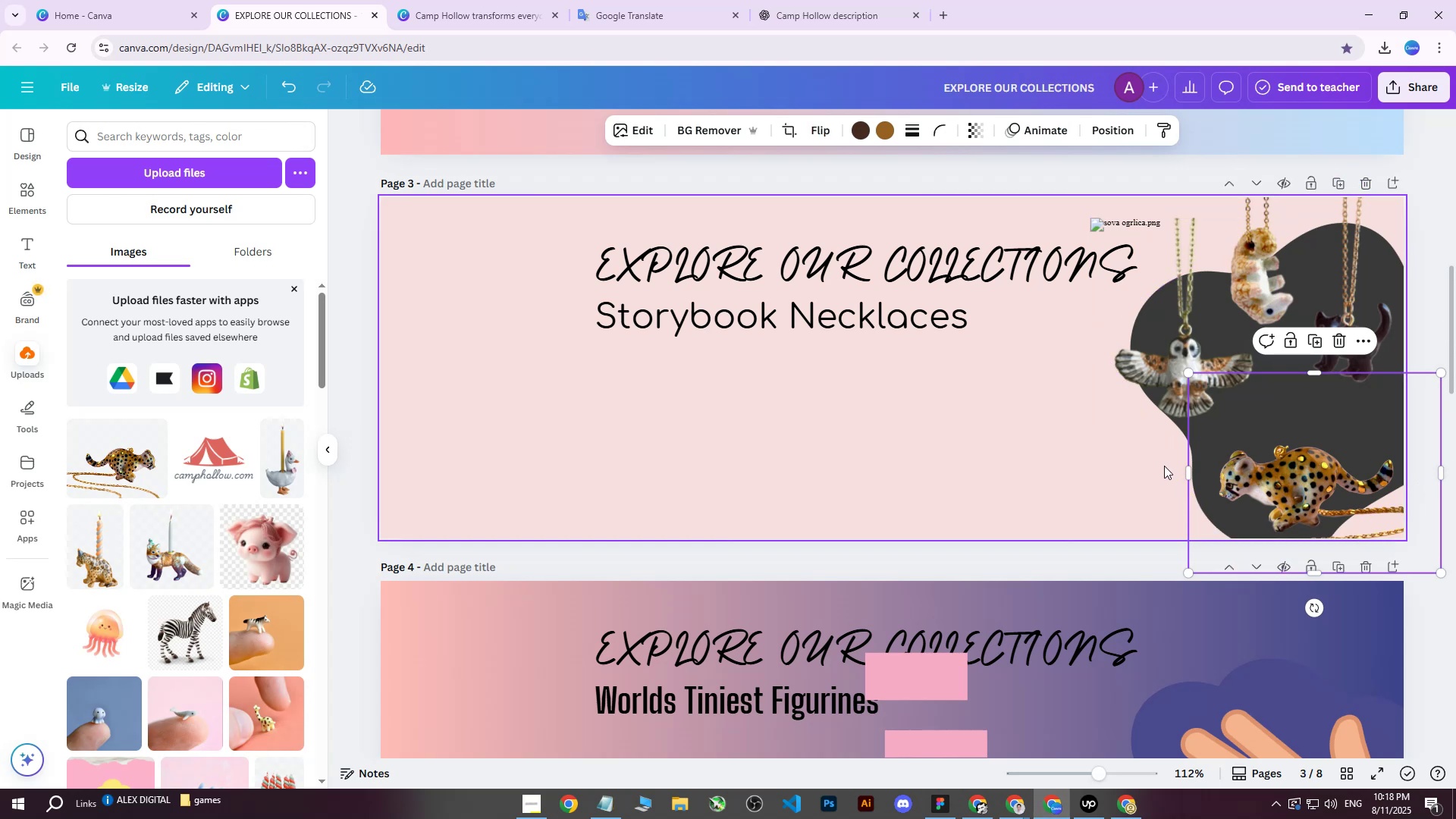 
left_click([1176, 448])
 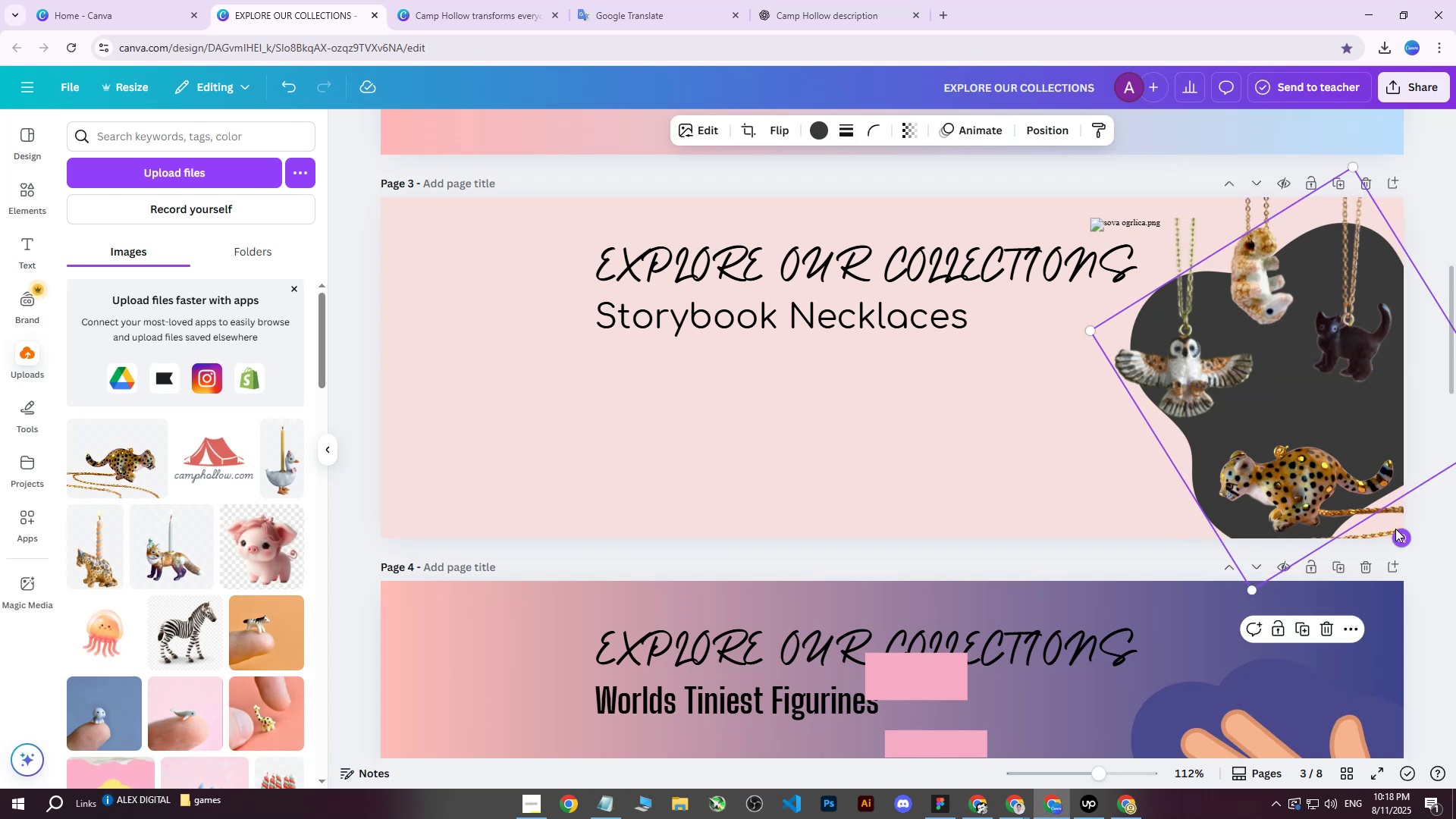 
hold_key(key=ControlLeft, duration=0.69)
scroll: coordinate [1335, 511], scroll_direction: down, amount: 2.0
 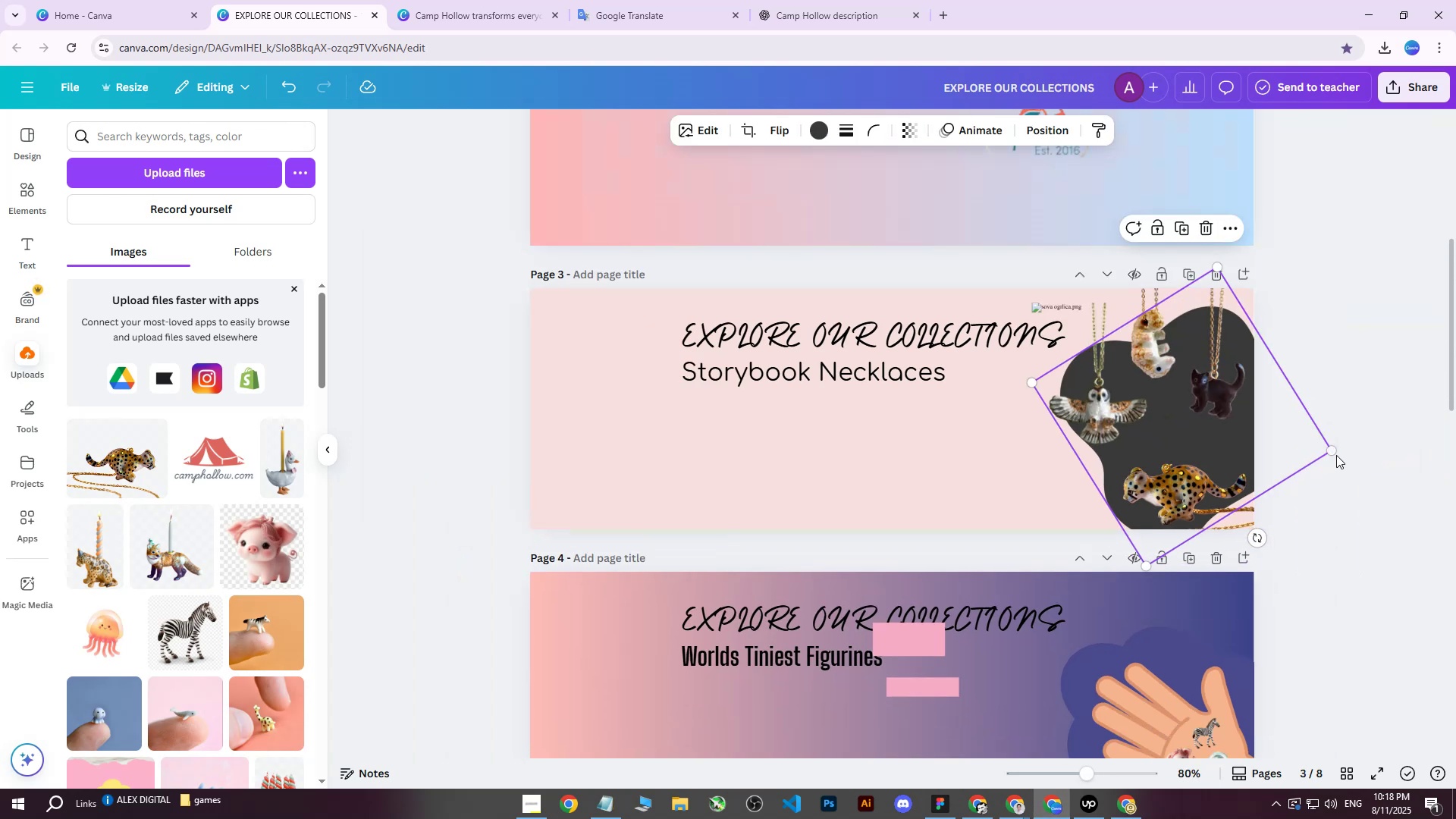 
left_click([1336, 455])
 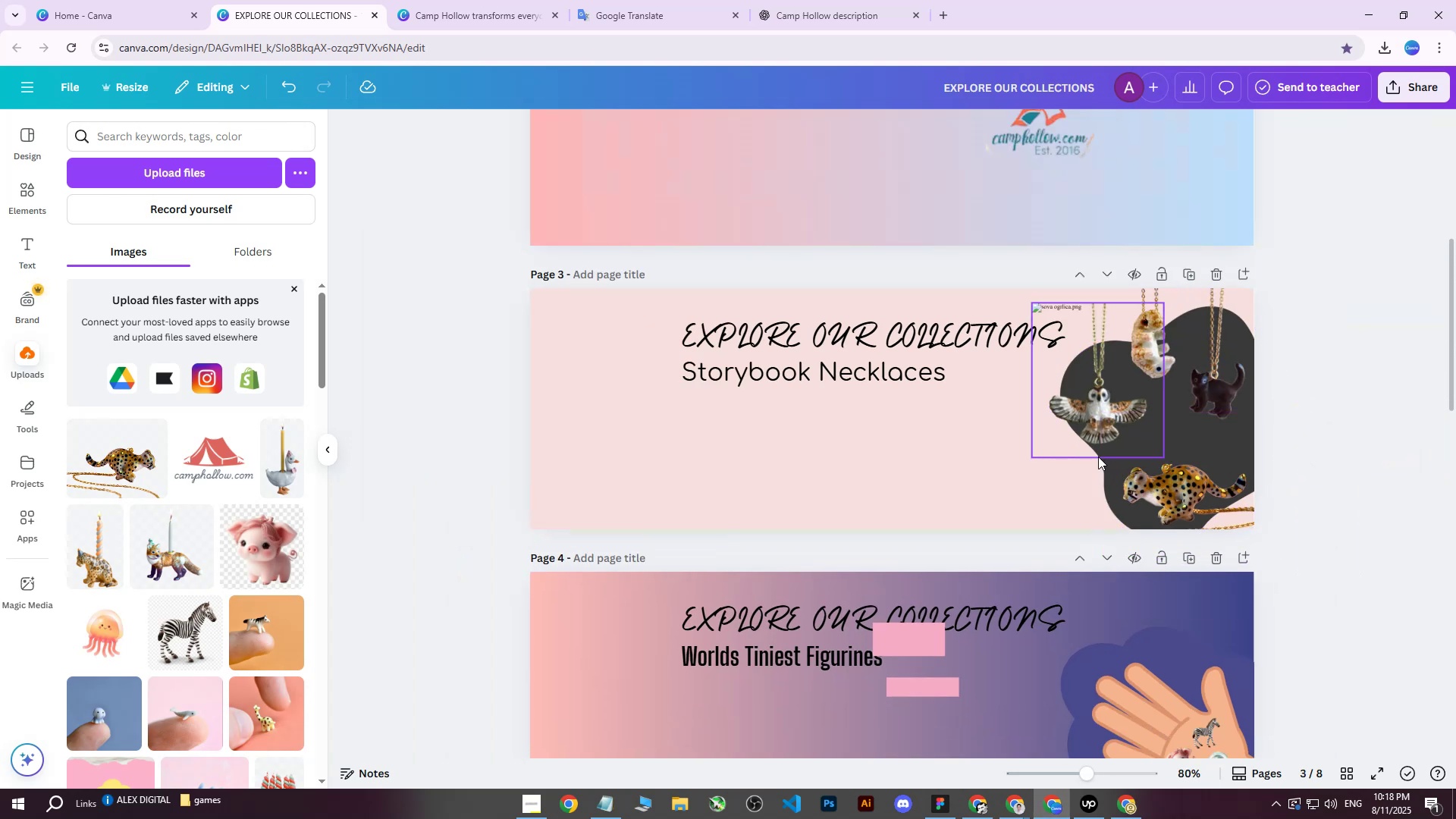 
left_click([1097, 464])
 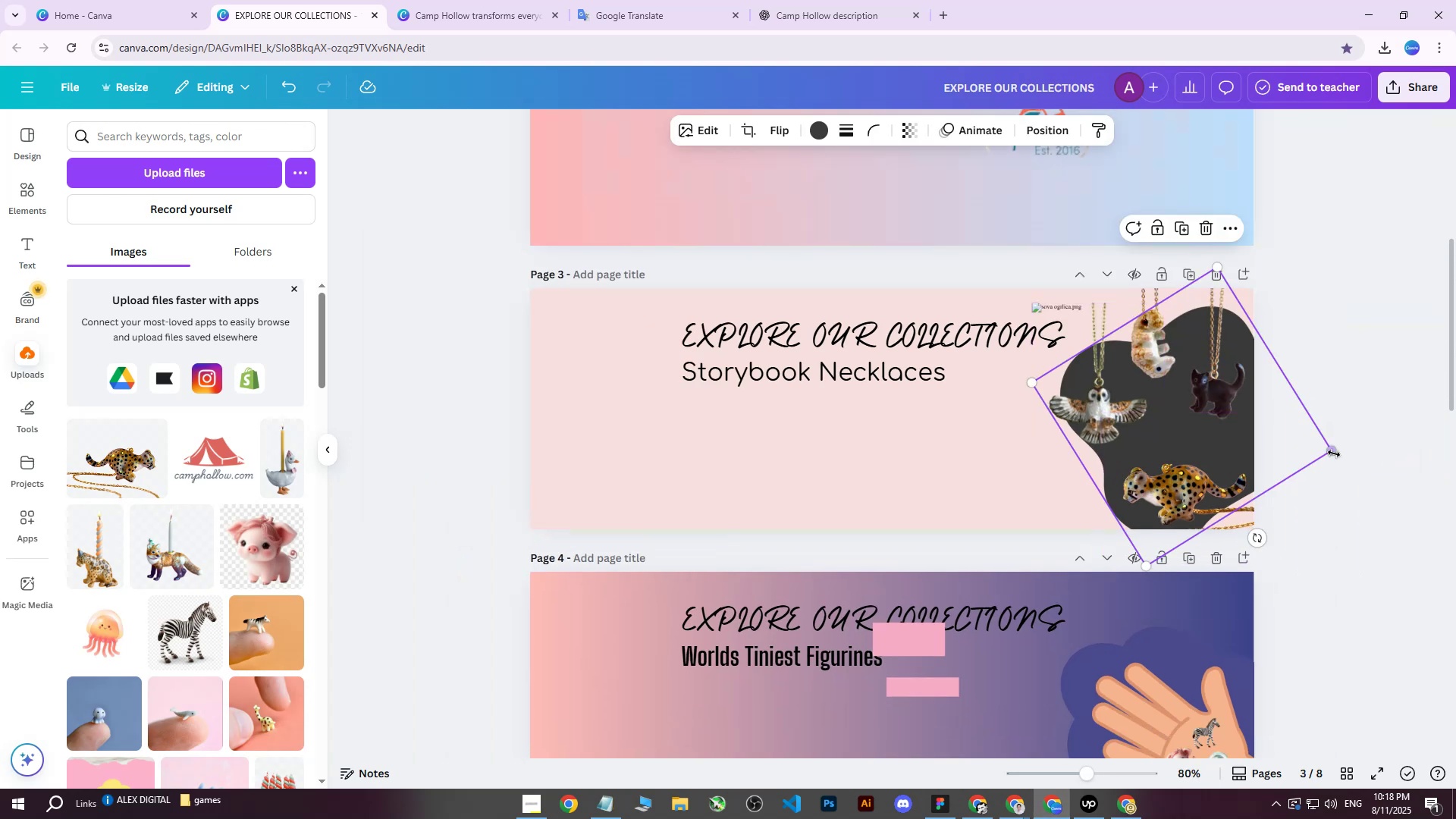 
left_click_drag(start_coordinate=[1333, 453], to_coordinate=[1362, 461])
 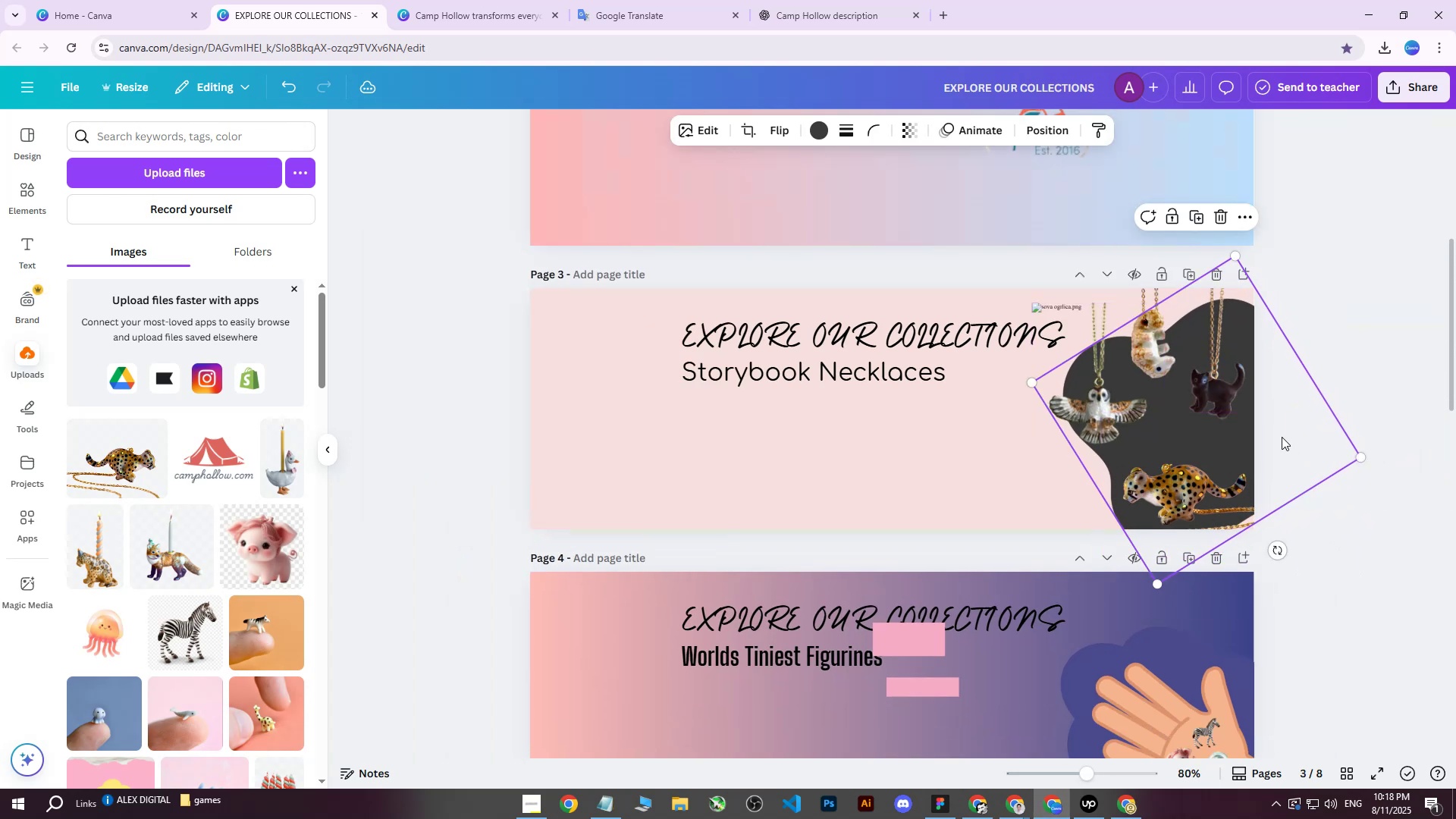 
left_click_drag(start_coordinate=[1281, 435], to_coordinate=[1285, 446])
 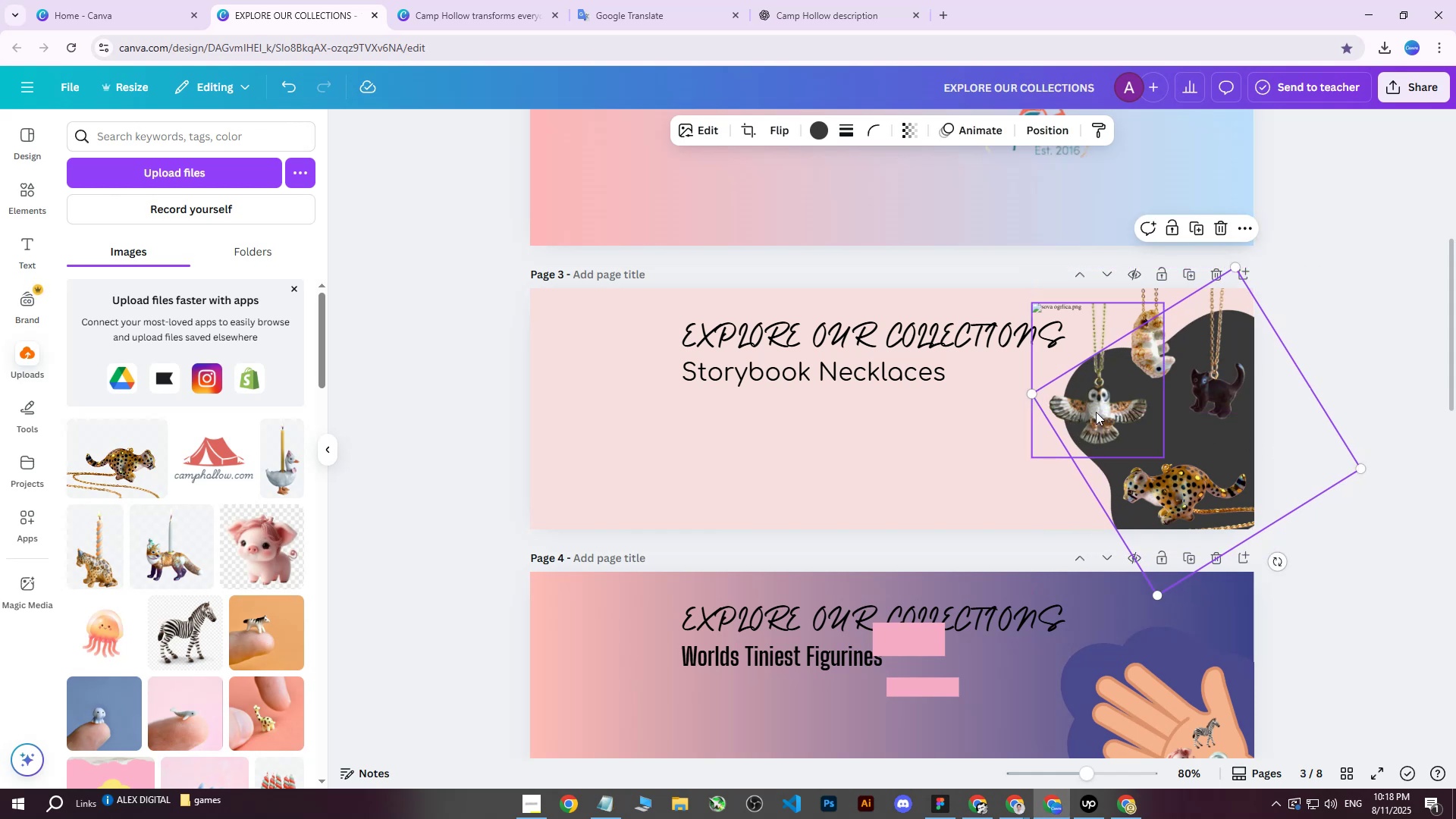 
left_click([1097, 411])
 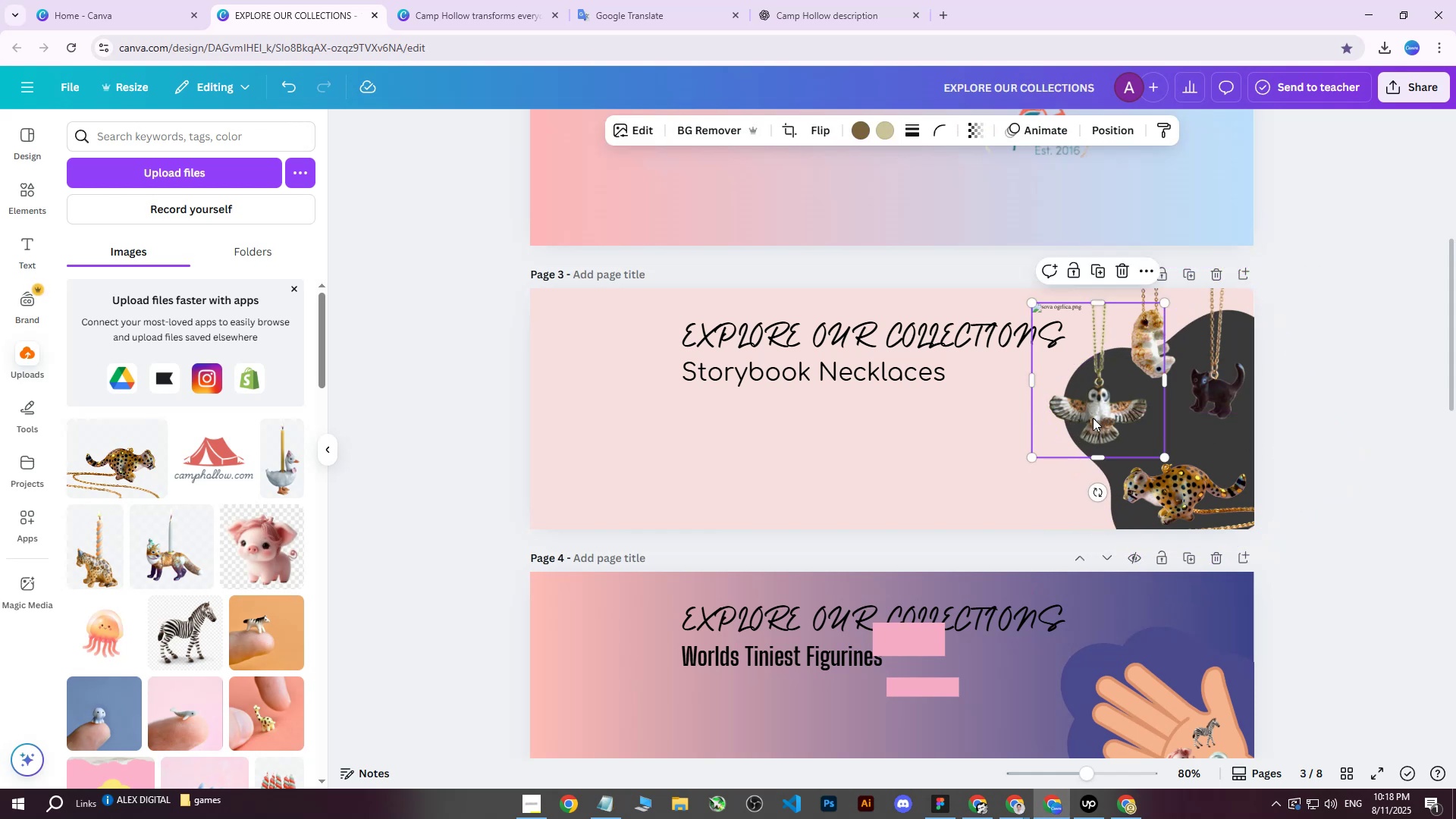 
left_click_drag(start_coordinate=[1093, 419], to_coordinate=[1094, 425])
 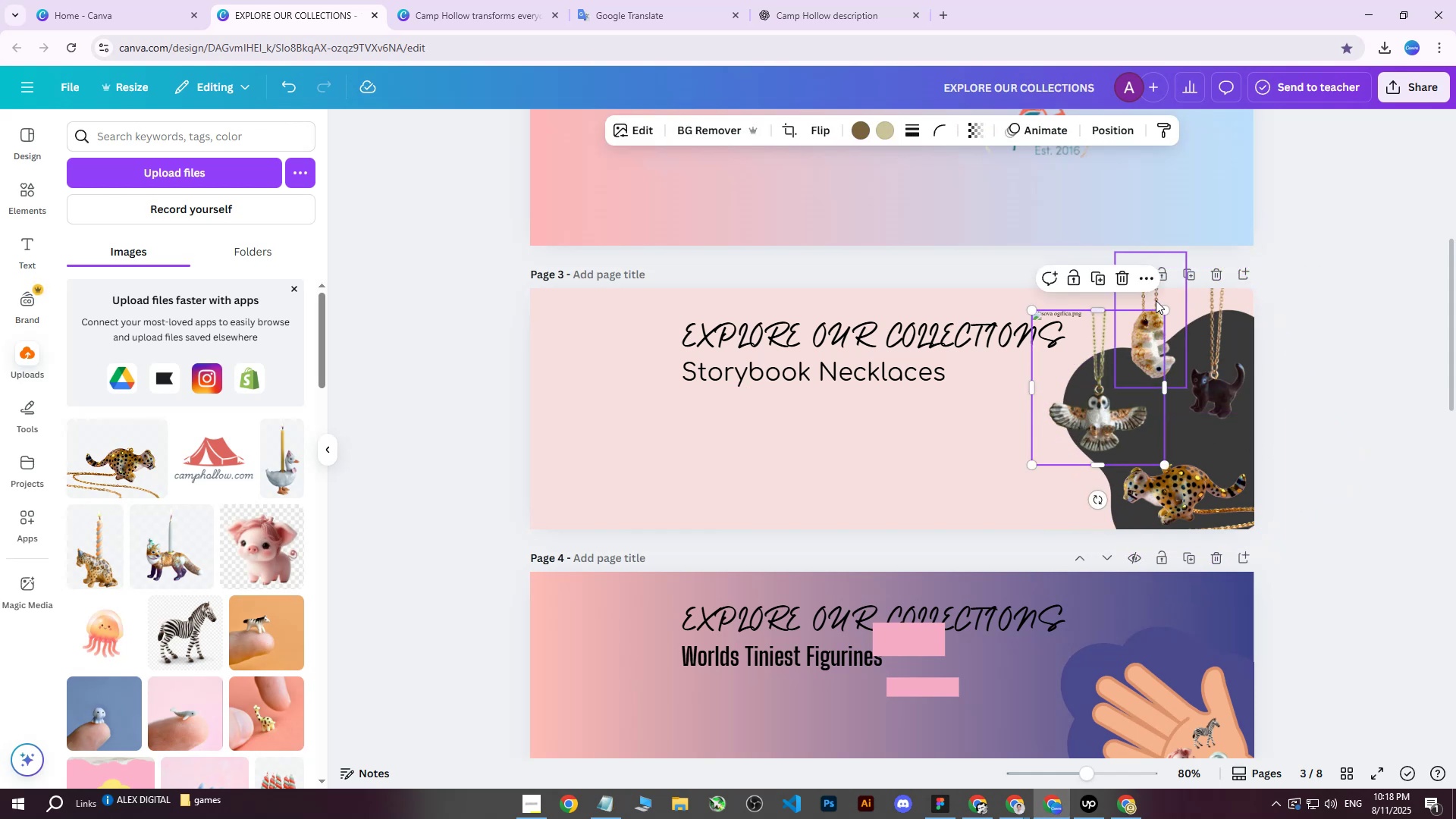 
left_click([1156, 300])
 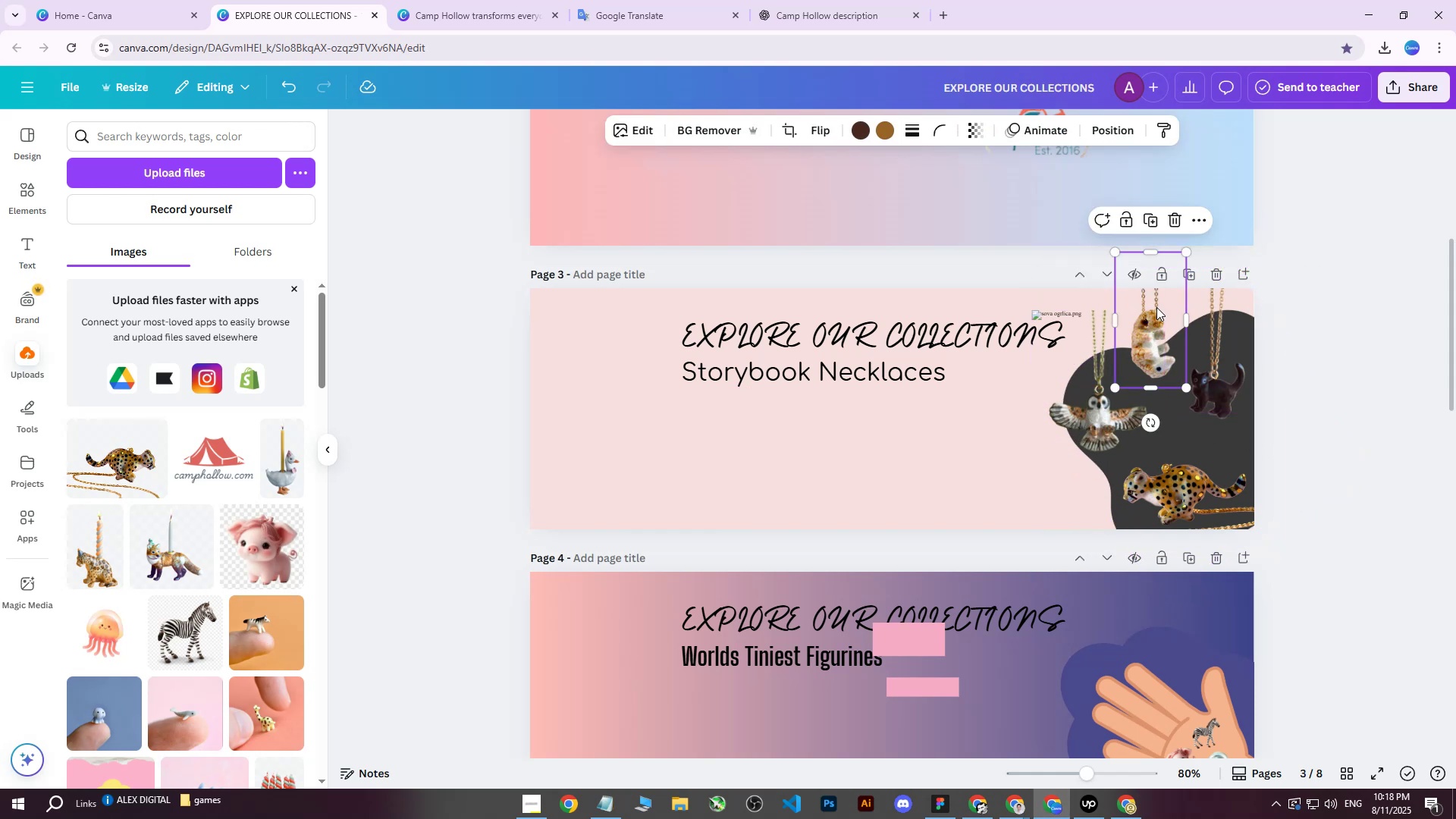 
left_click_drag(start_coordinate=[1156, 307], to_coordinate=[1156, 318])
 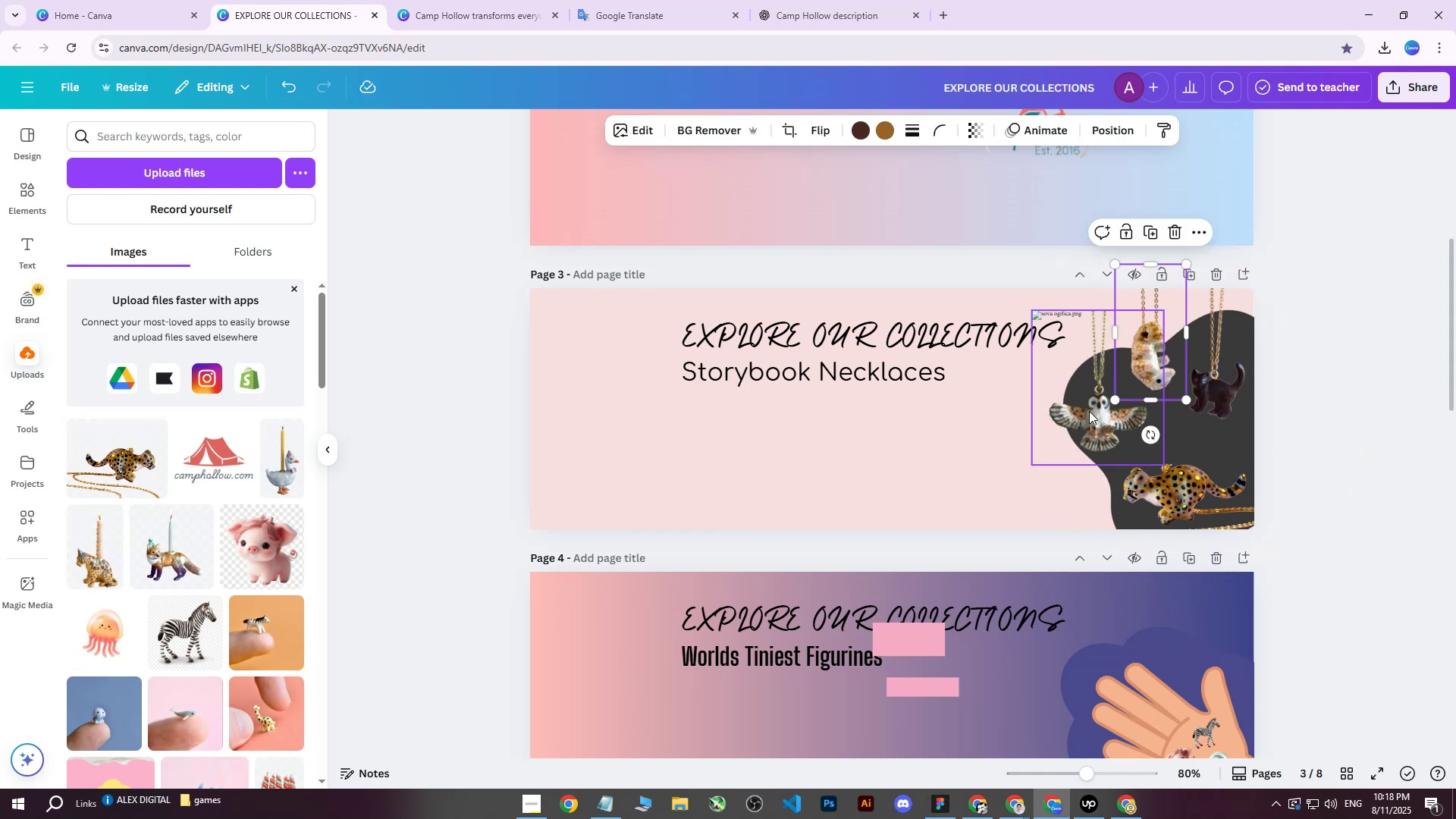 
left_click_drag(start_coordinate=[1089, 413], to_coordinate=[1083, 413])
 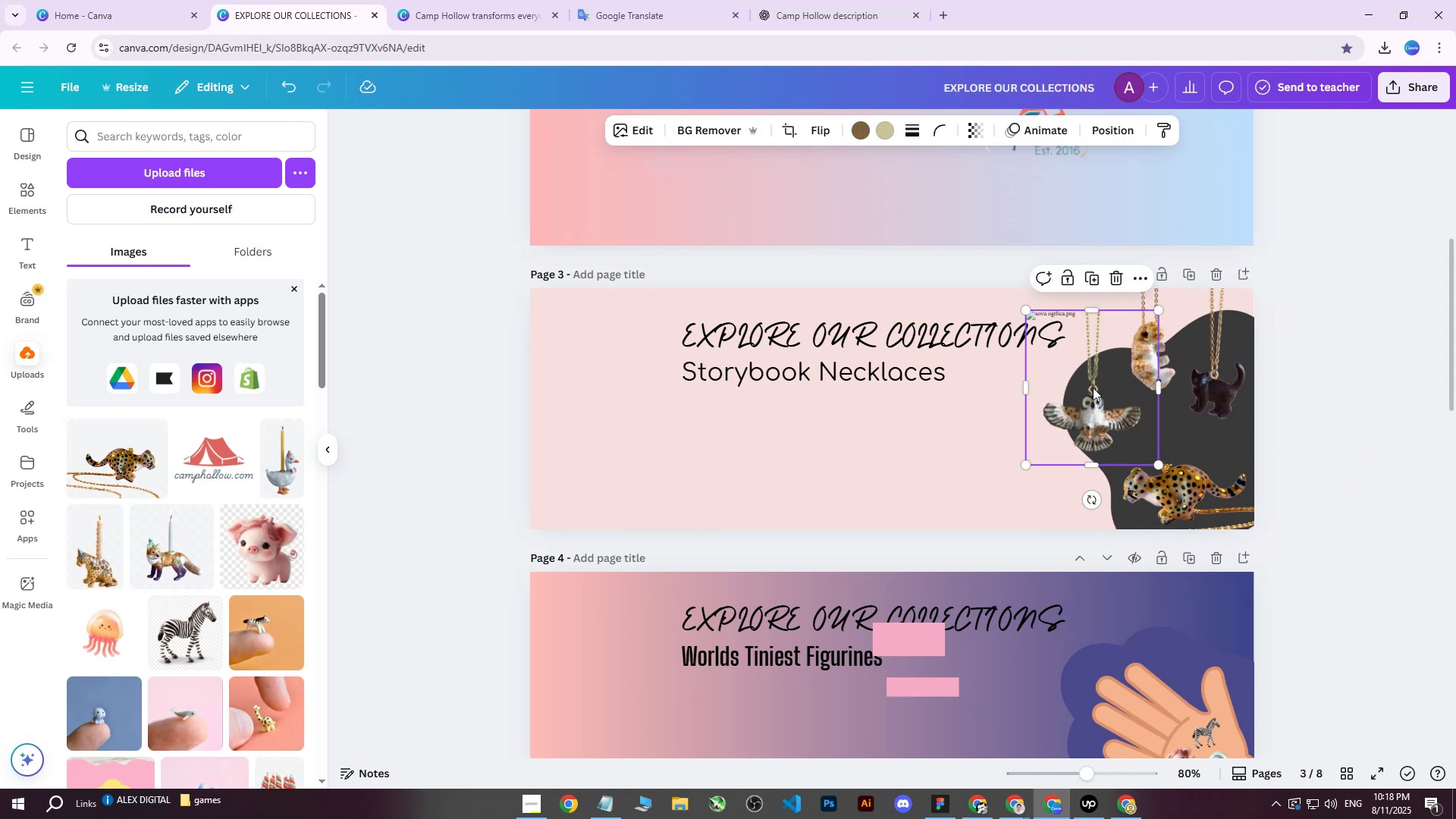 
left_click_drag(start_coordinate=[1092, 435], to_coordinate=[1092, 426])
 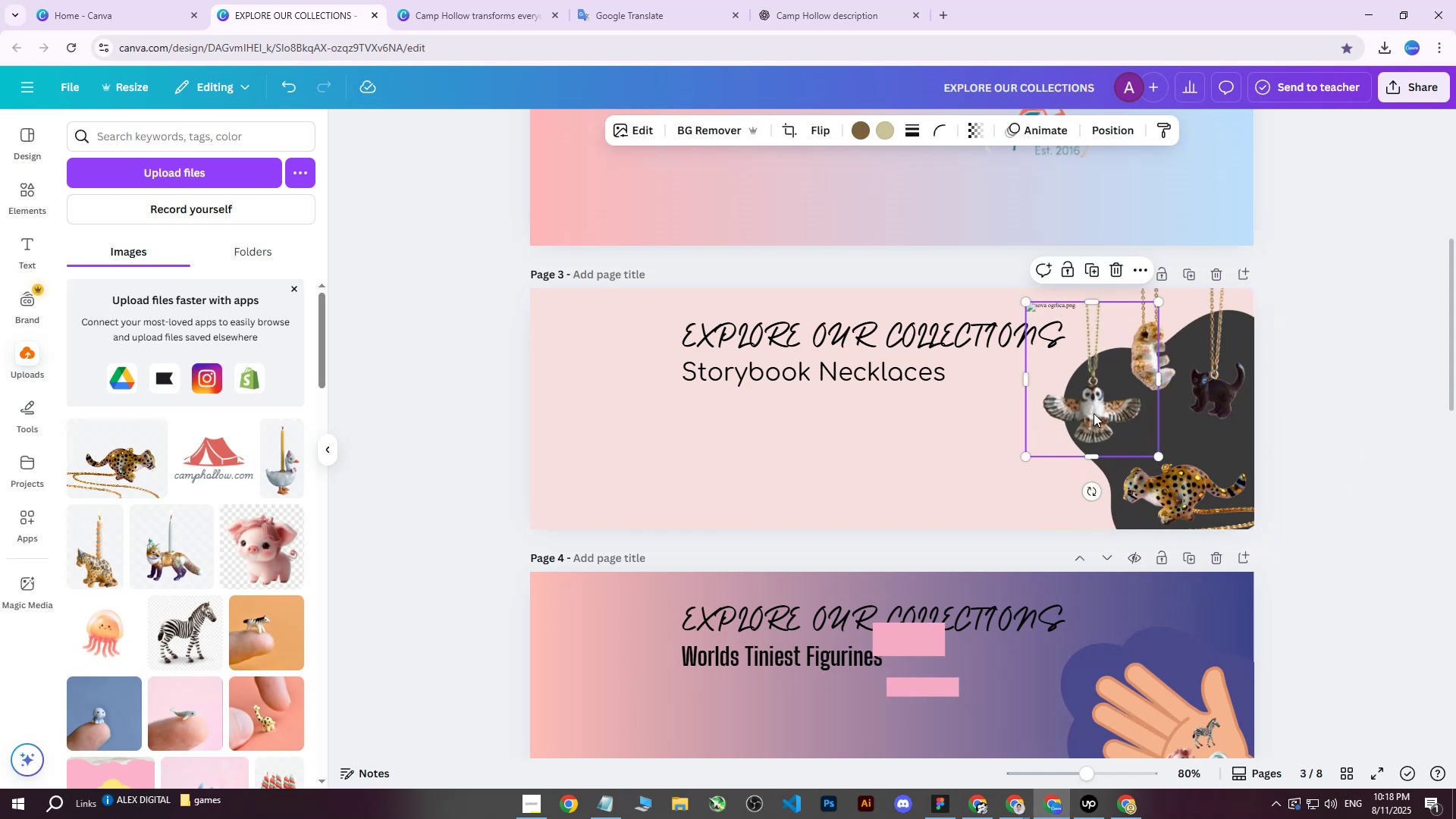 
hold_key(key=ControlLeft, duration=1.53)
scroll: coordinate [1133, 328], scroll_direction: up, amount: 6.0
 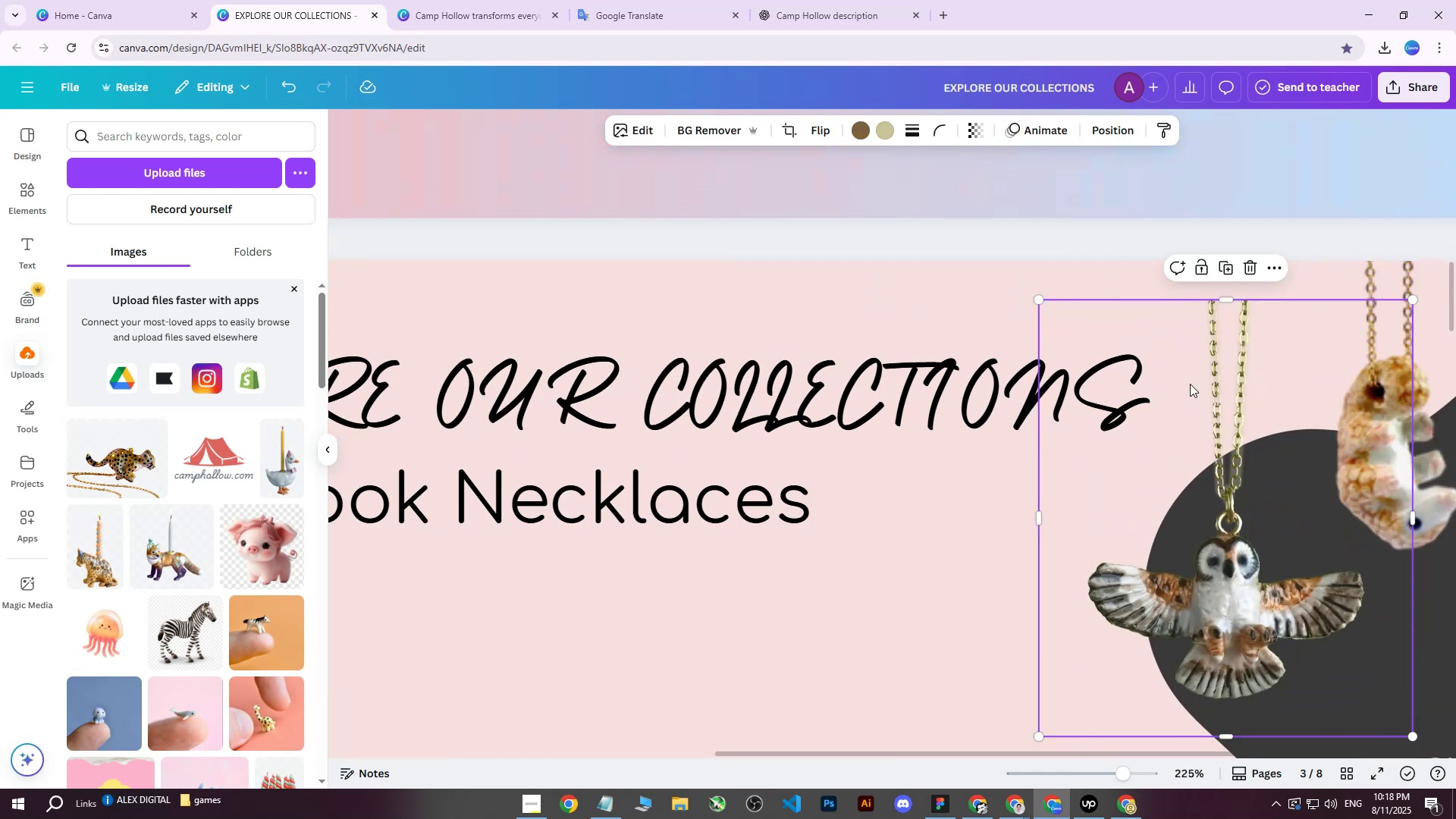 
scroll: coordinate [1201, 403], scroll_direction: down, amount: 5.0
 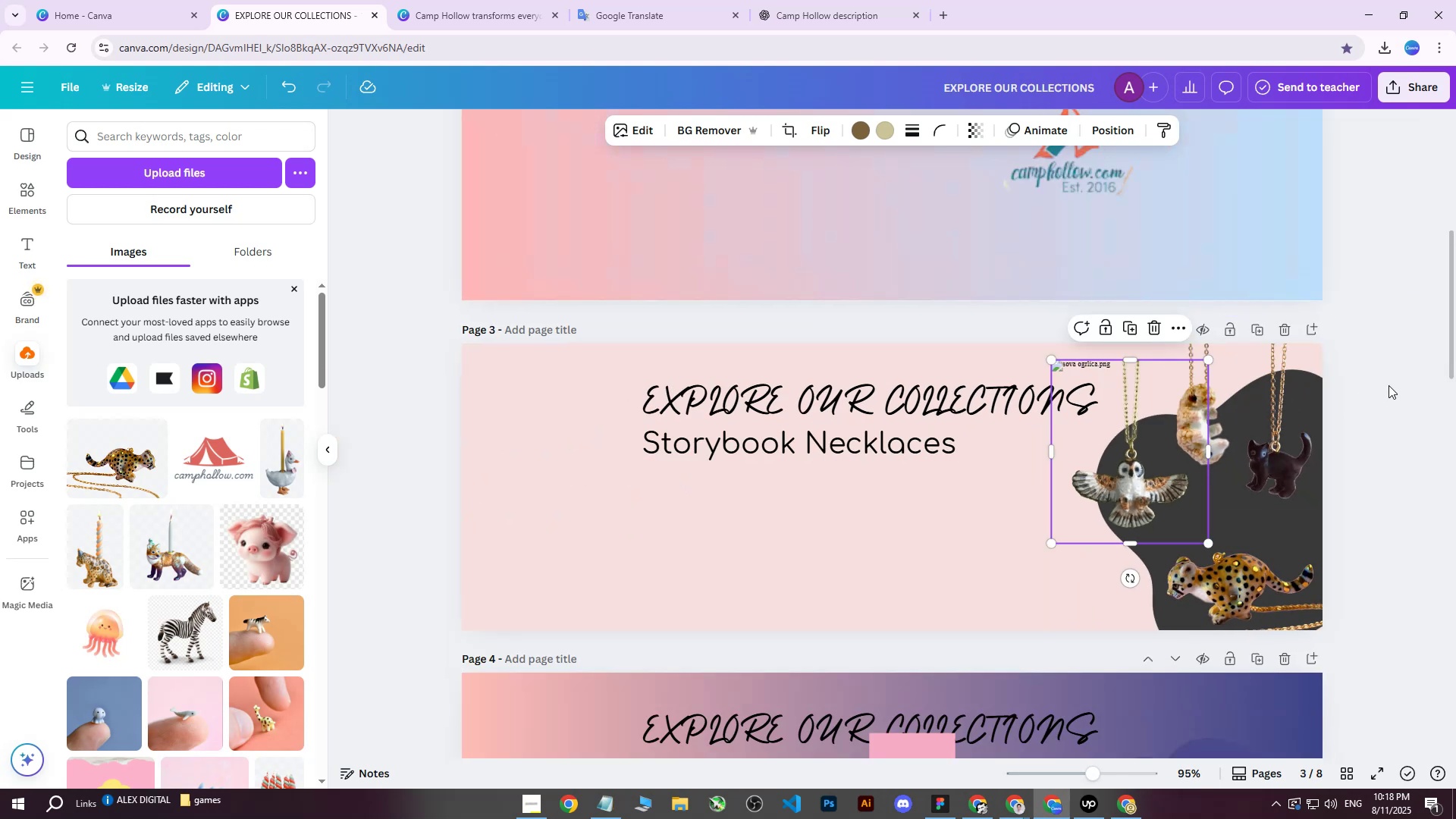 
hold_key(key=ControlLeft, duration=0.54)
 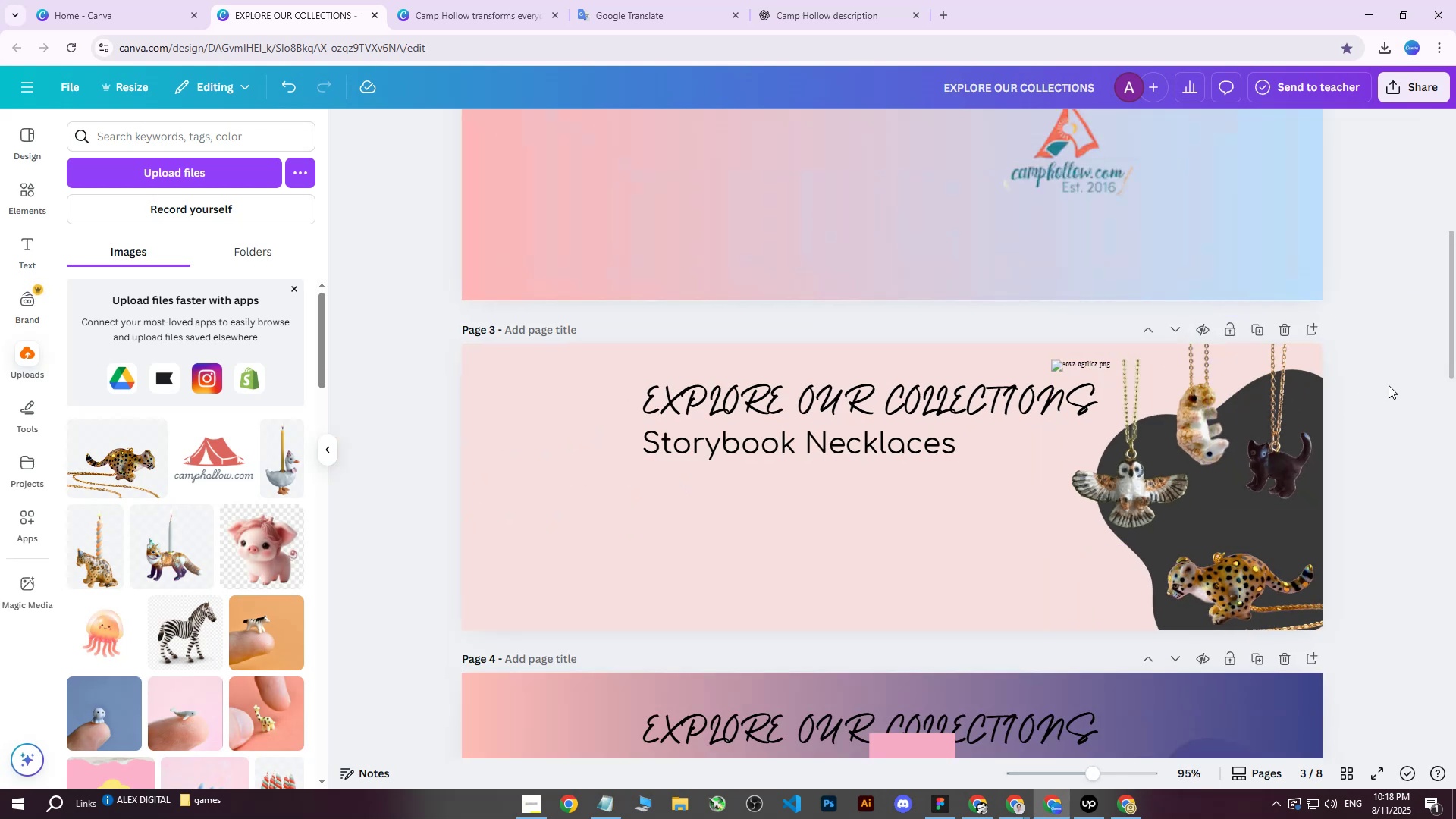 
double_click([1387, 385])
 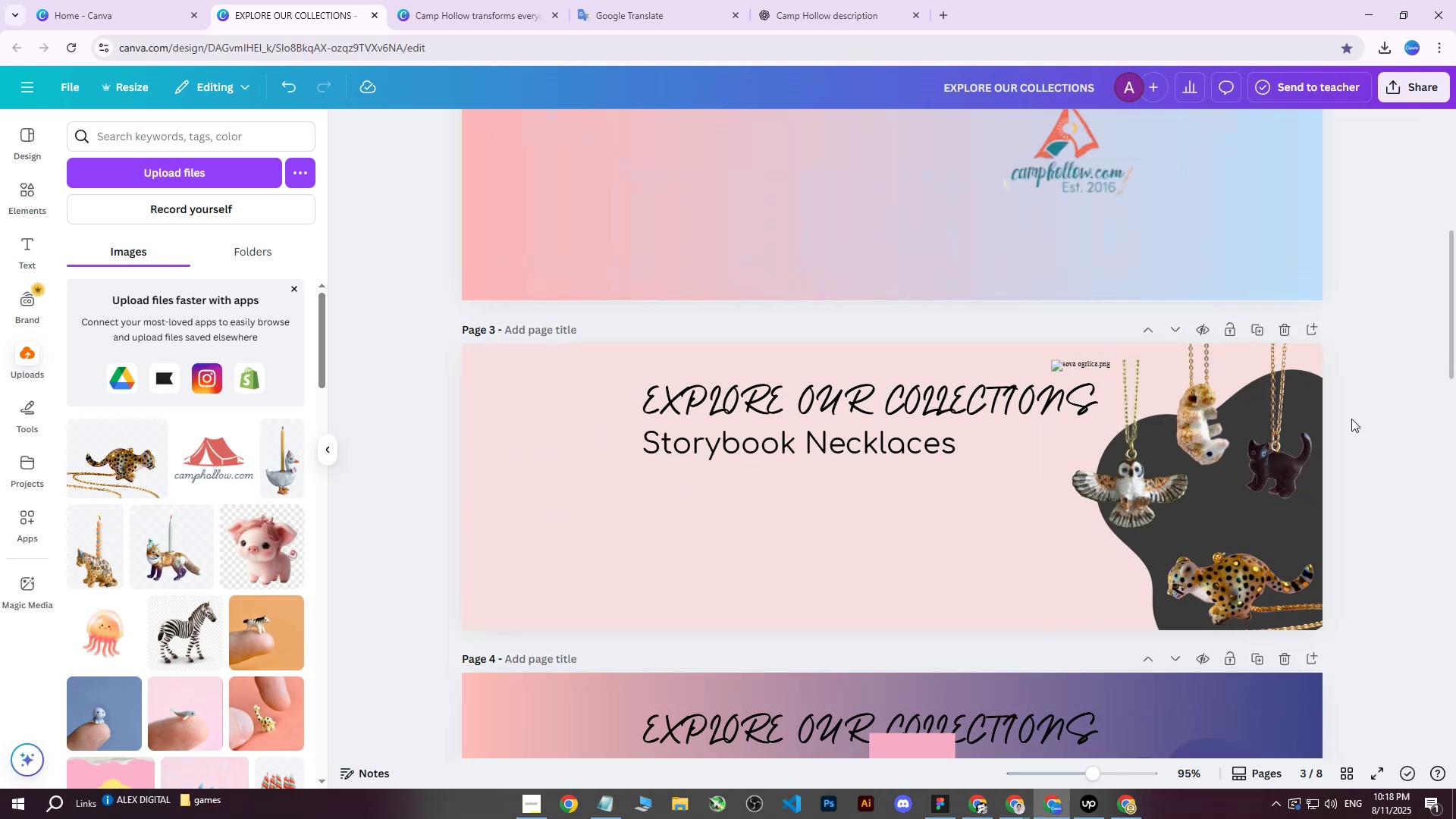 
hold_key(key=ControlLeft, duration=0.53)
scroll: coordinate [1323, 445], scroll_direction: down, amount: 2.0
 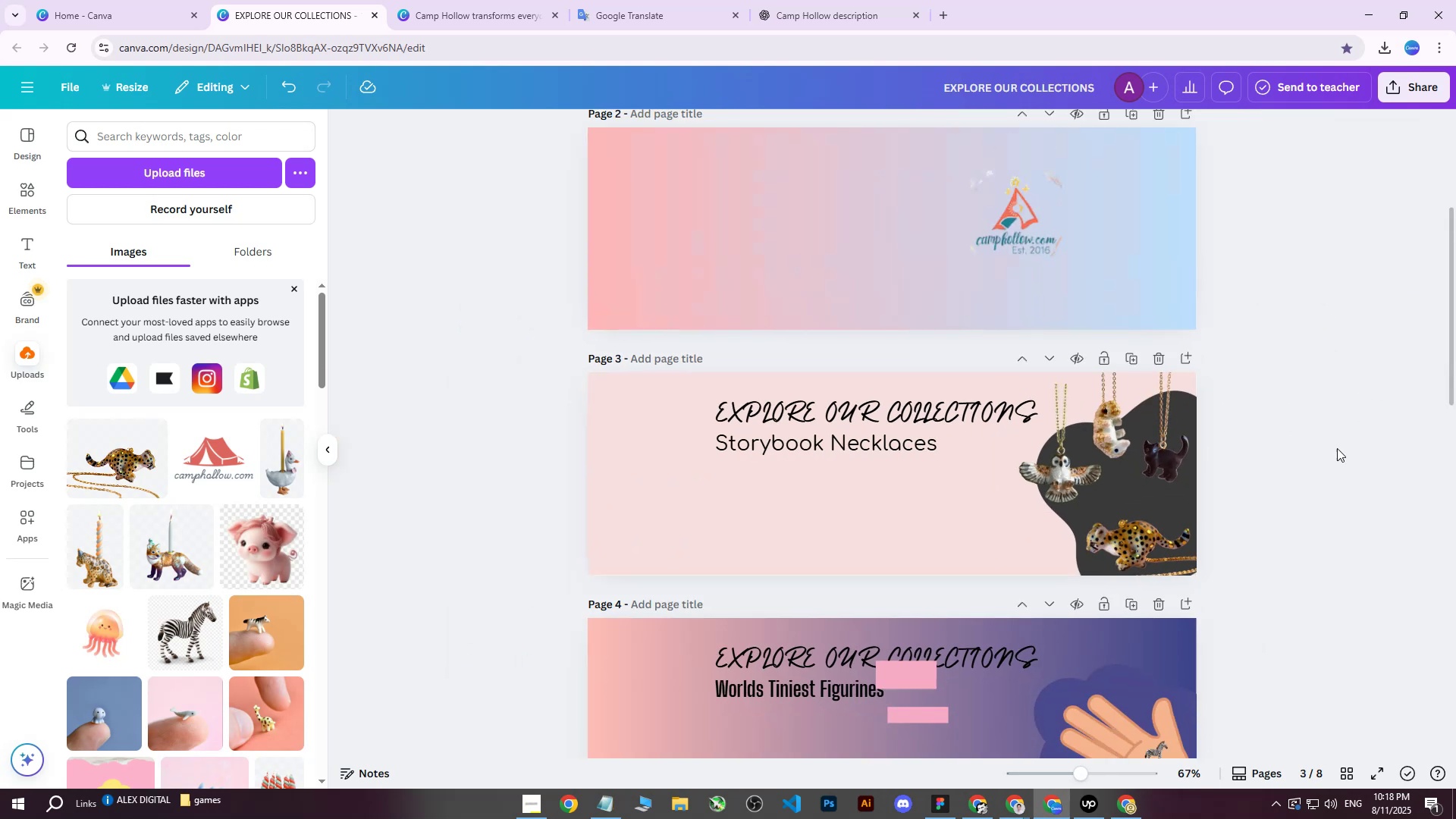 
hold_key(key=ShiftLeft, duration=0.6)
scroll: coordinate [1307, 460], scroll_direction: down, amount: 2.0
 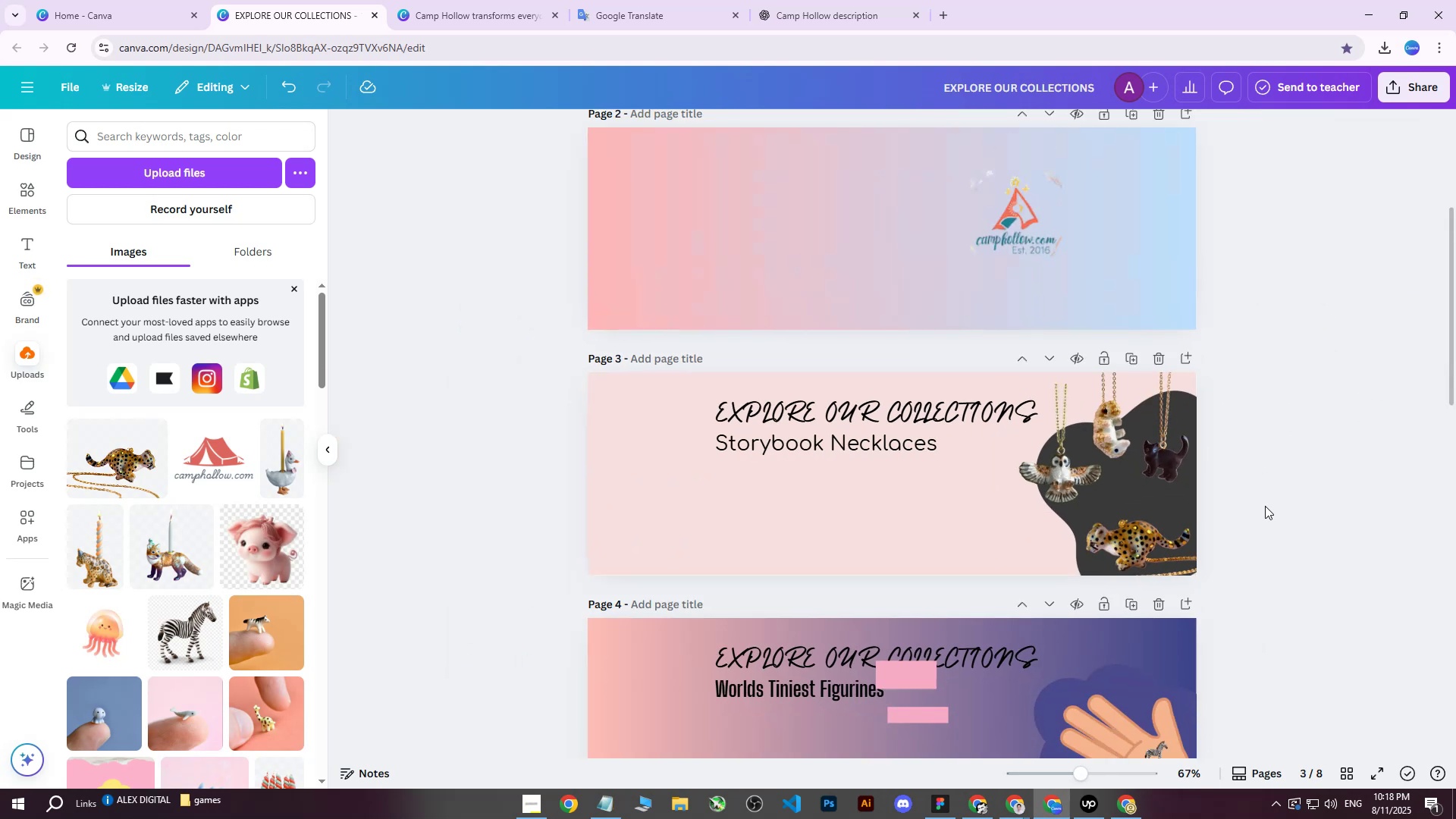 
hold_key(key=ControlLeft, duration=0.61)
scroll: coordinate [1266, 513], scroll_direction: up, amount: 2.0
 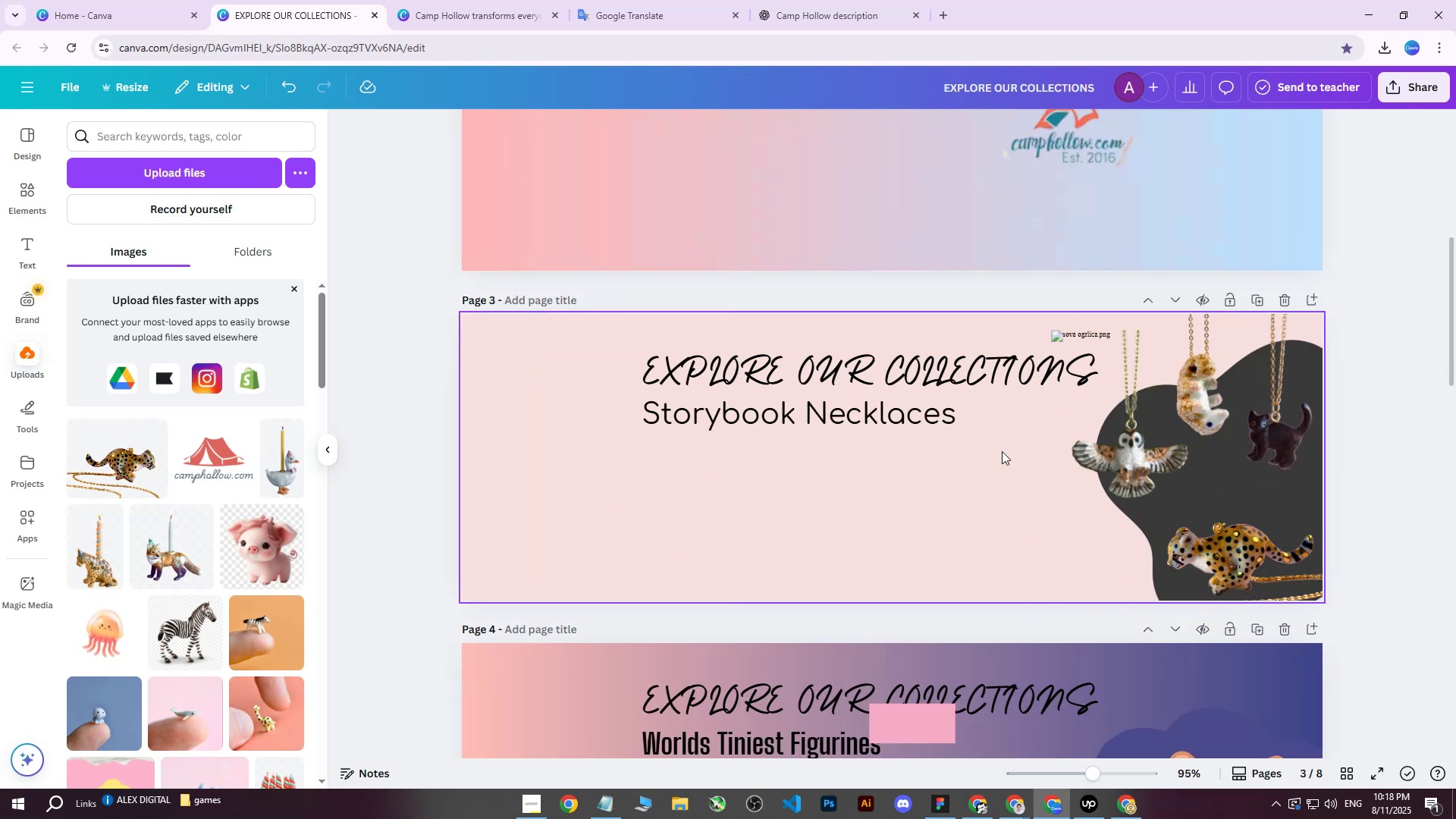 
left_click([808, 500])
 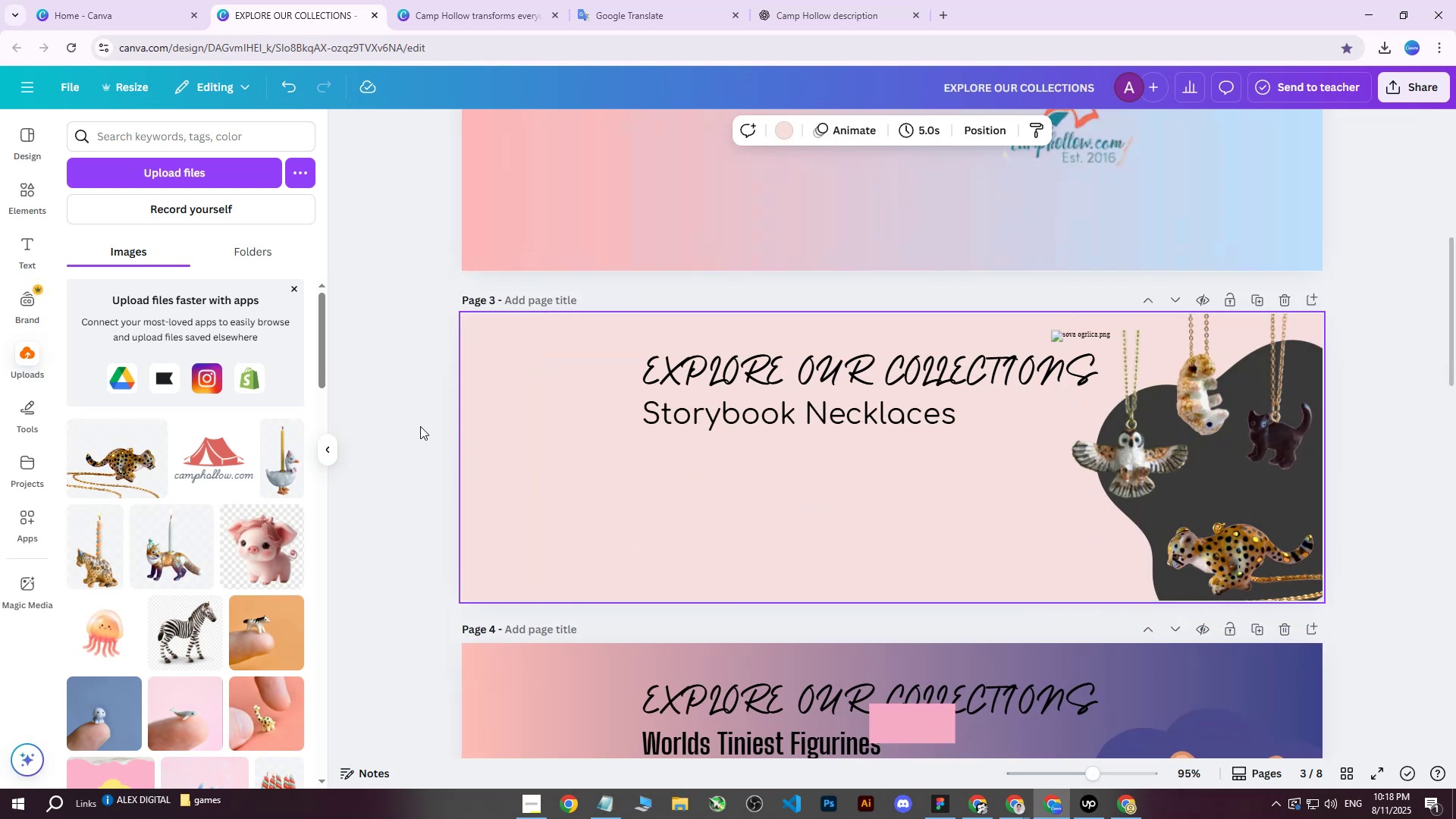 
left_click([418, 425])
 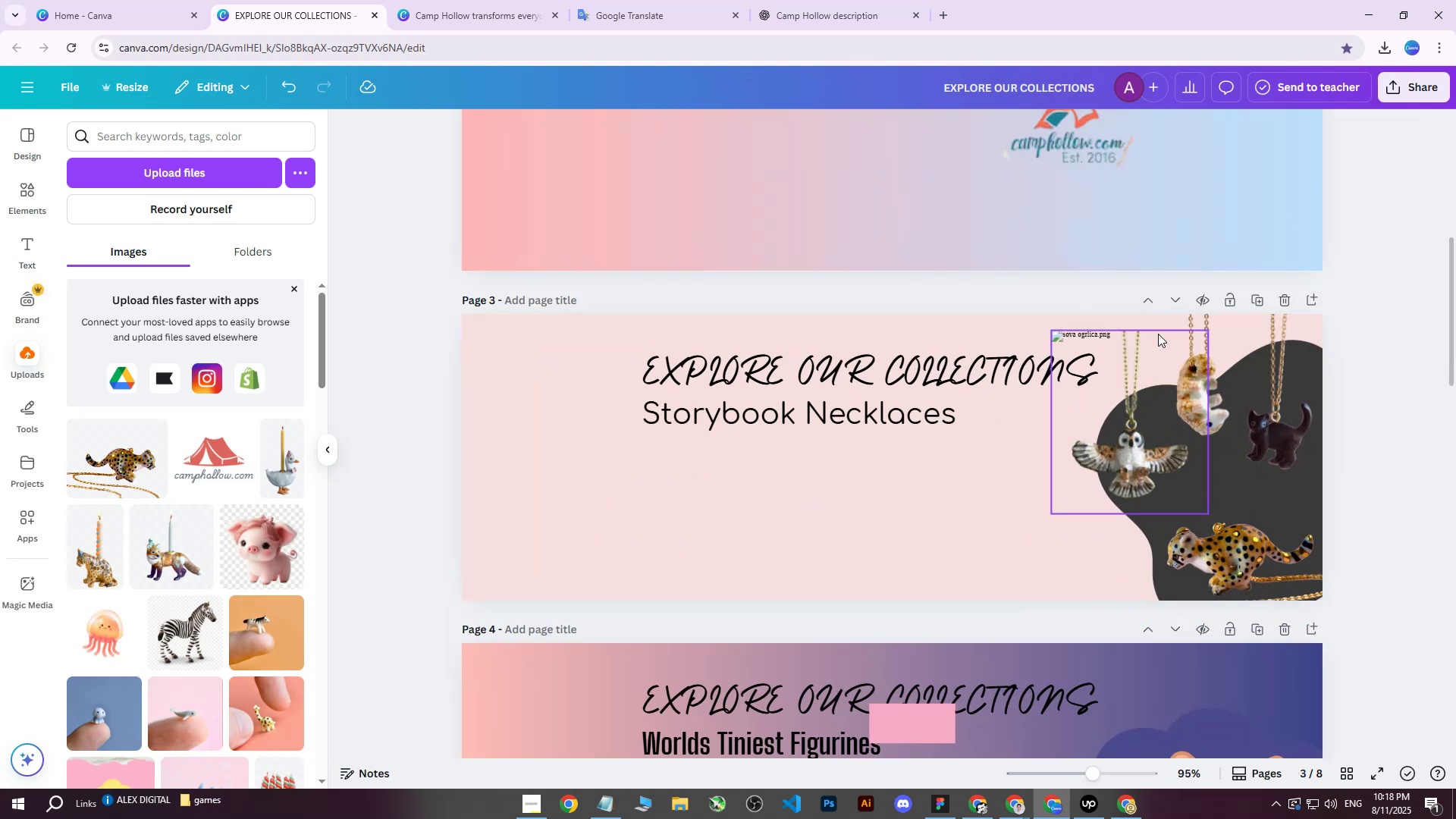 
left_click([1406, 90])
 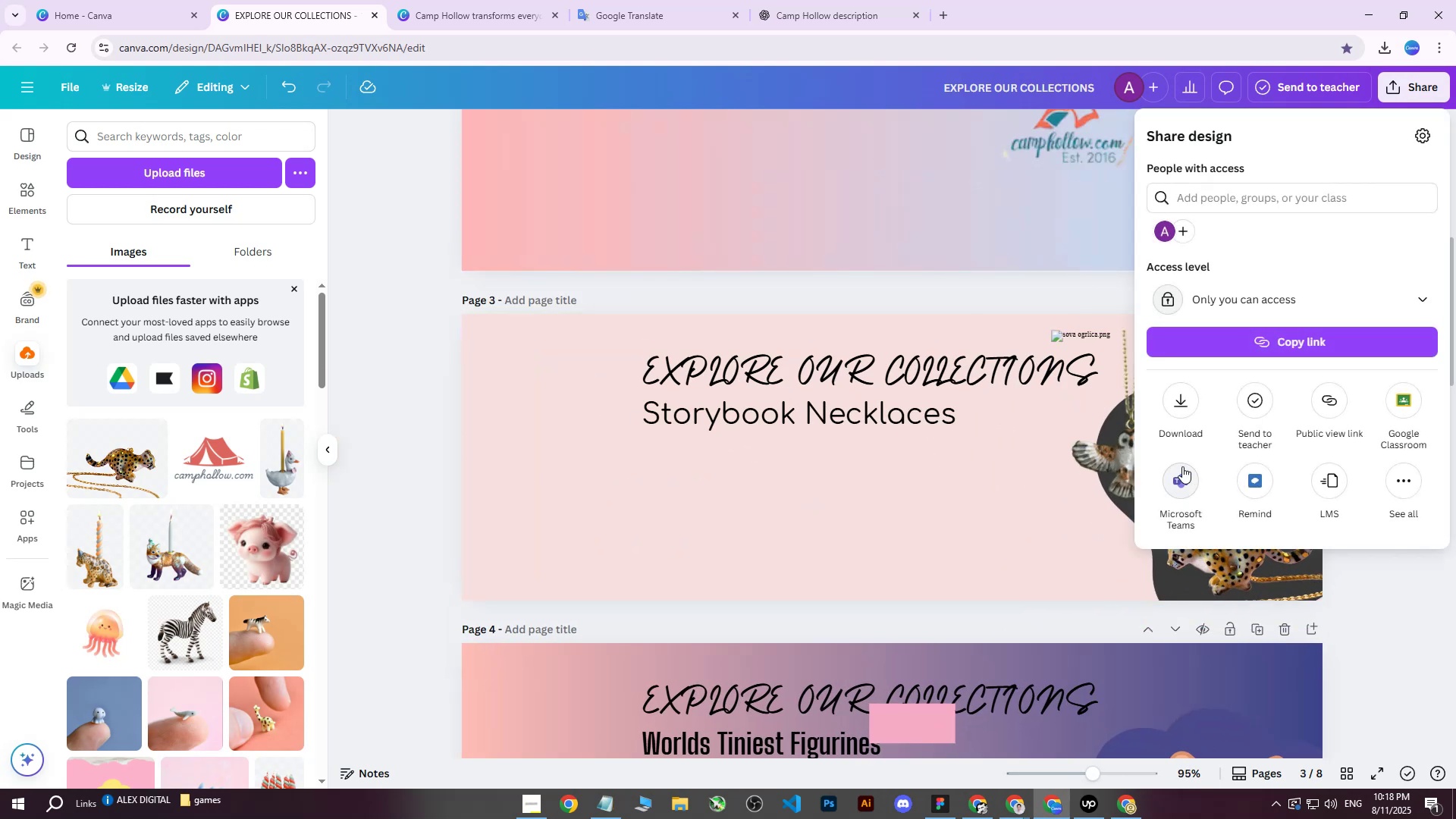 
left_click([1178, 403])
 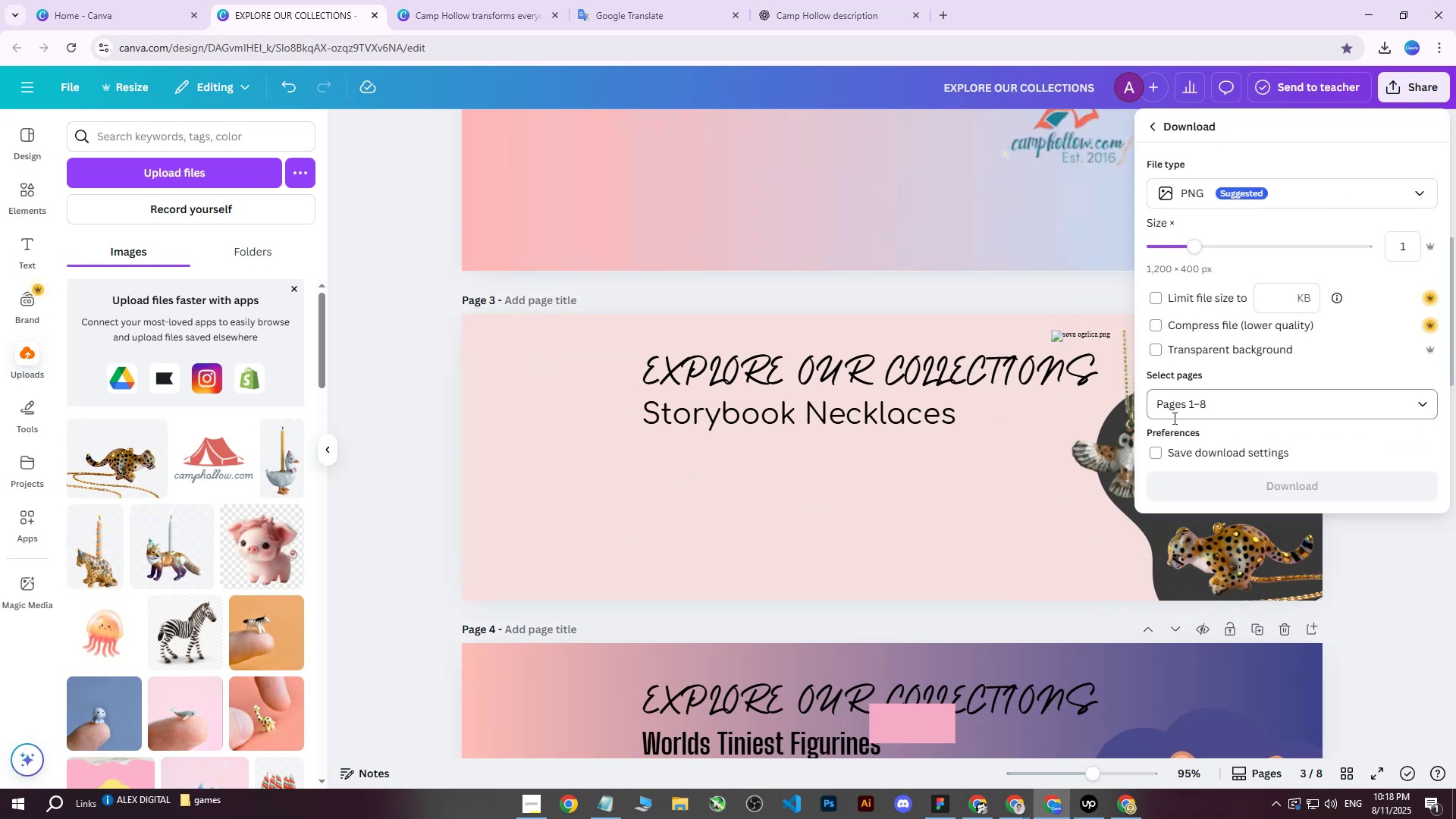 
double_click([1173, 412])
 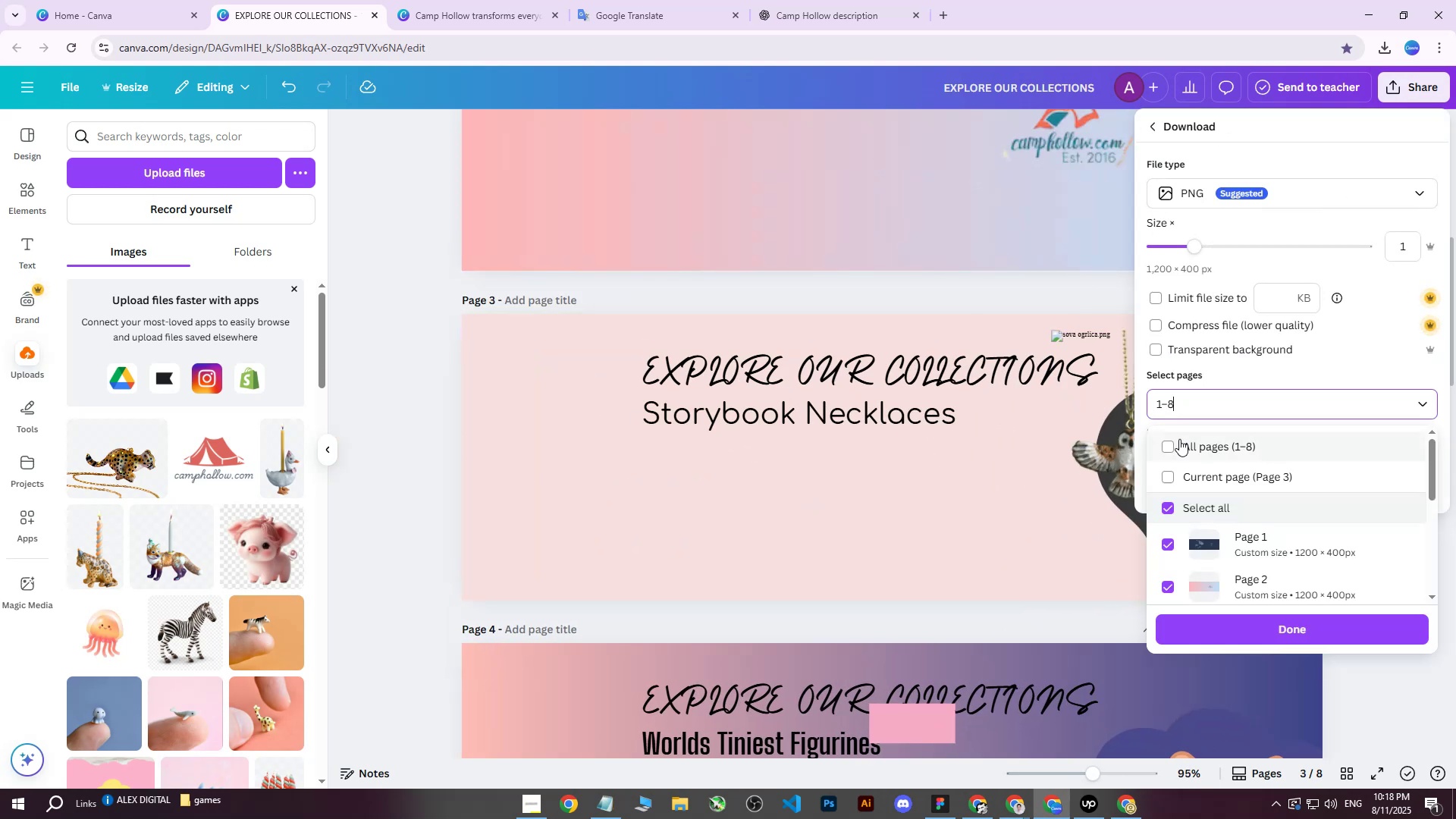 
triple_click([1179, 439])
 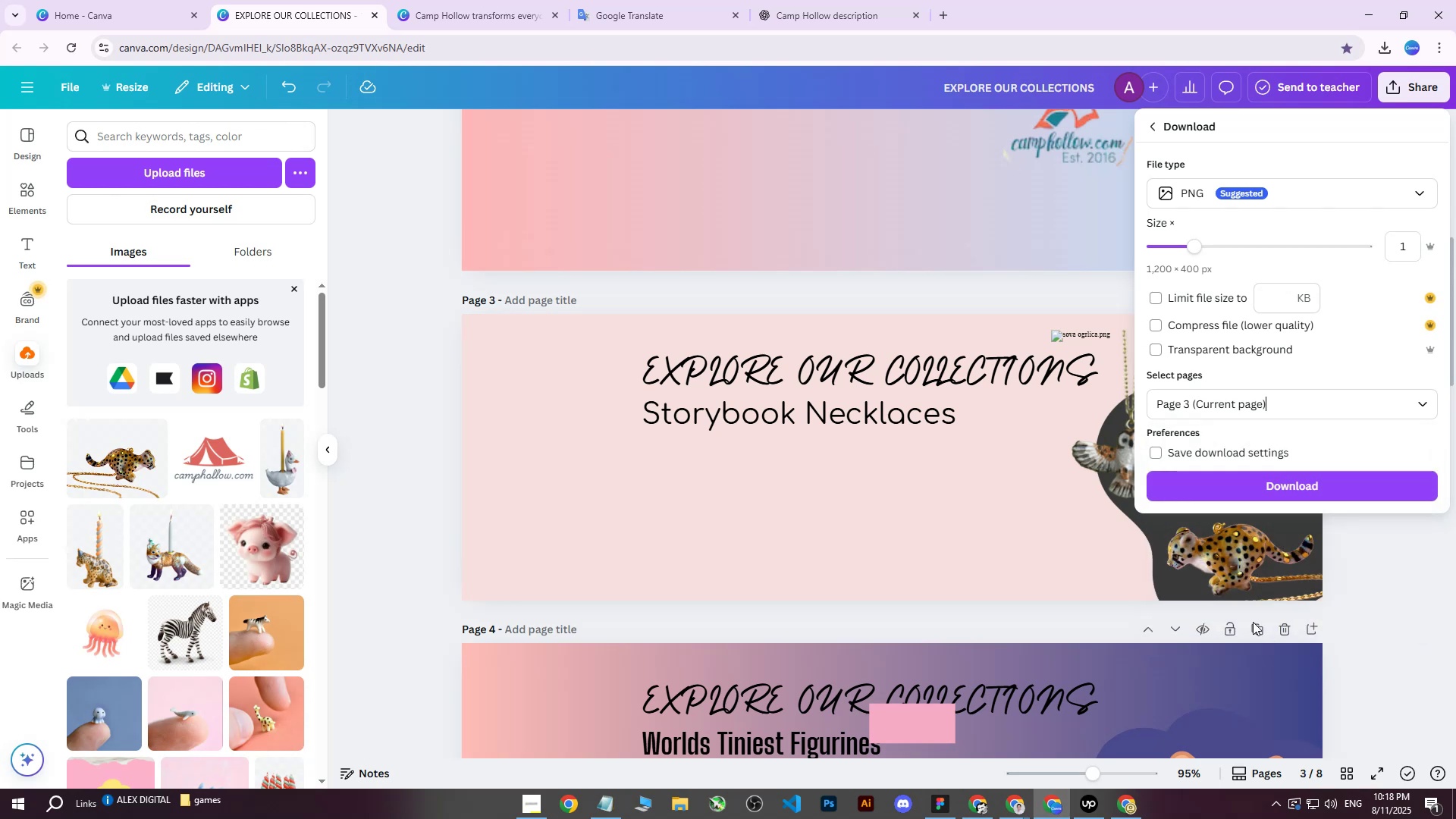 
left_click([1265, 488])
 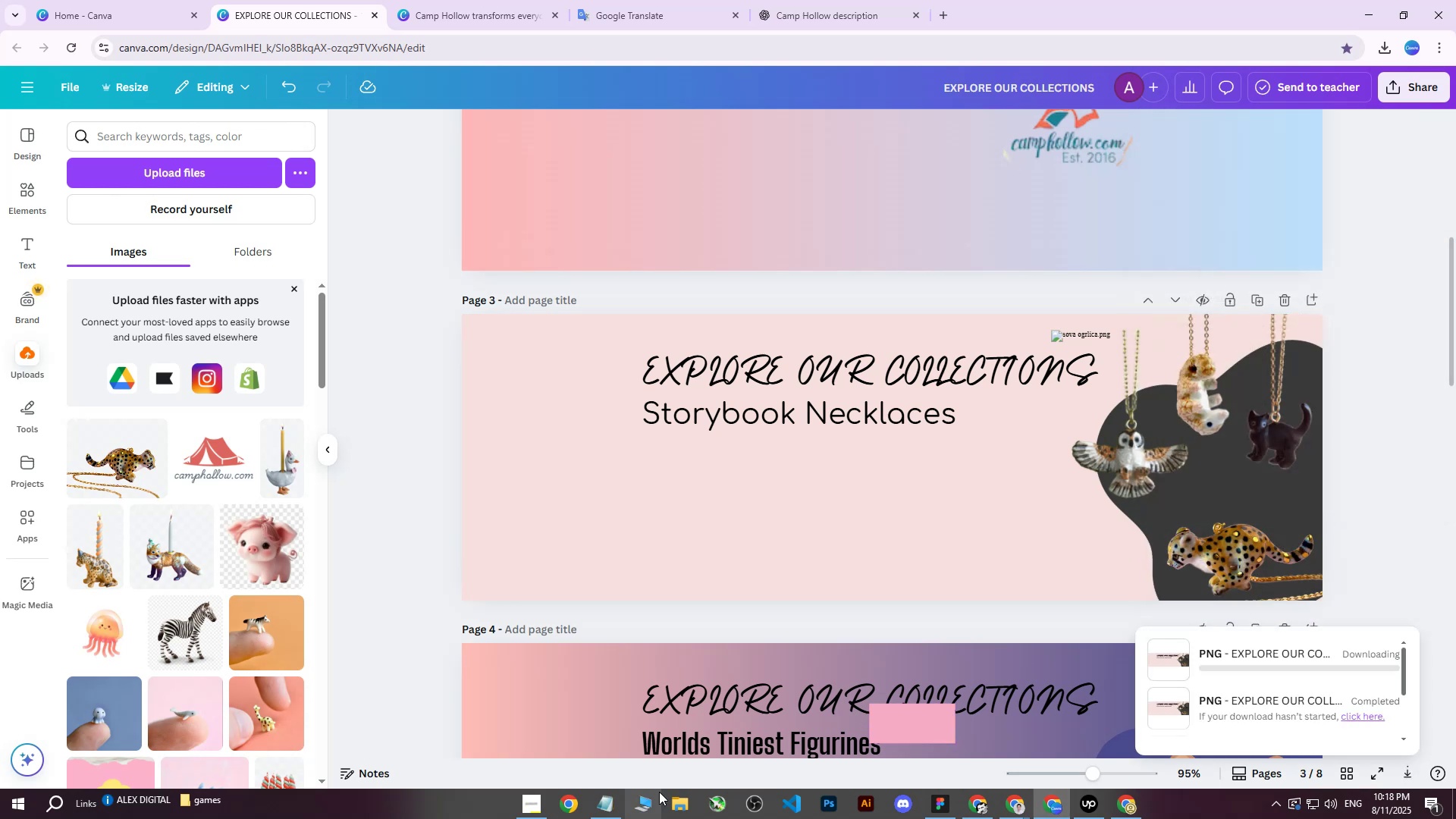 
left_click([689, 795])
 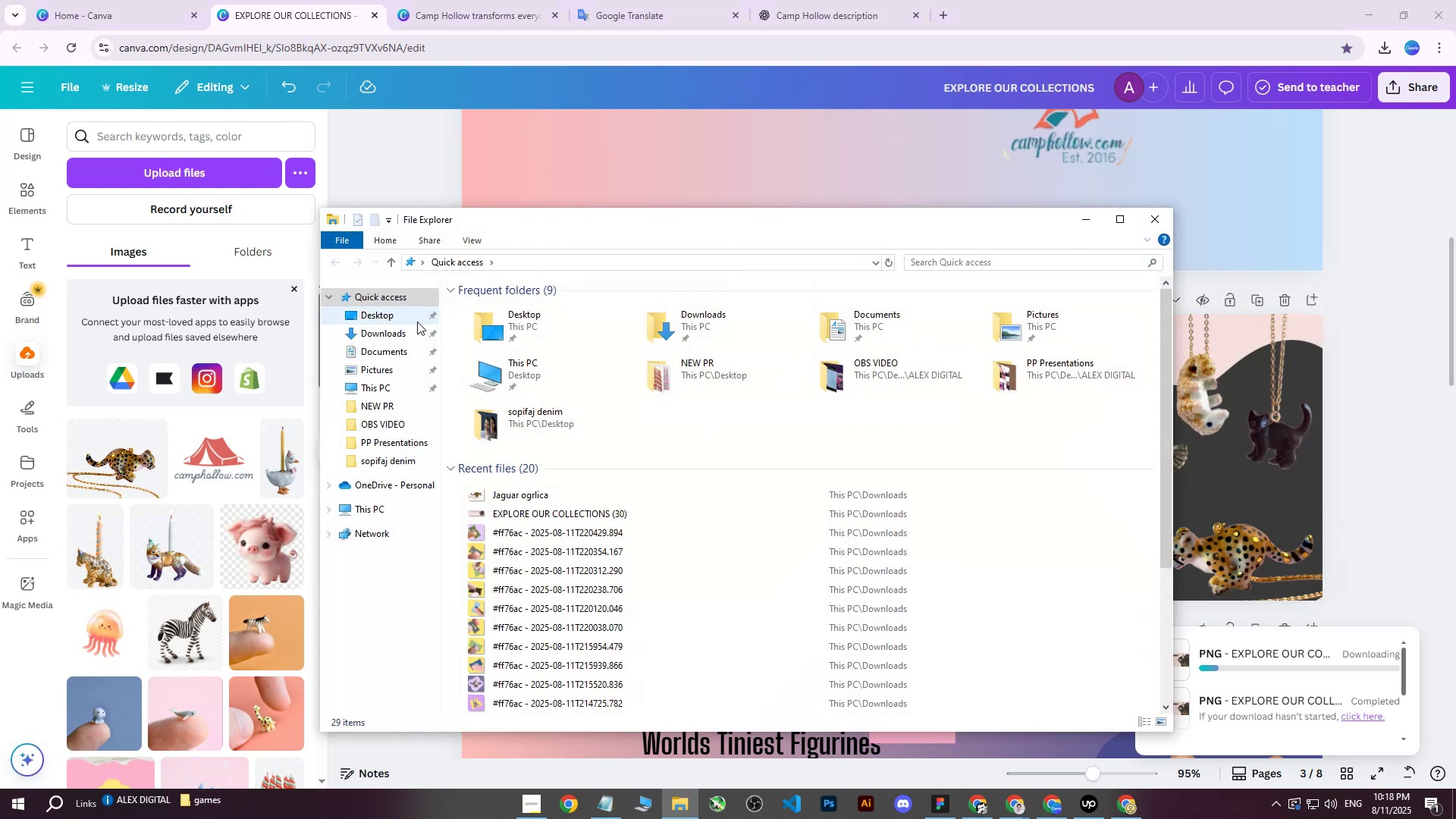 
left_click([394, 331])
 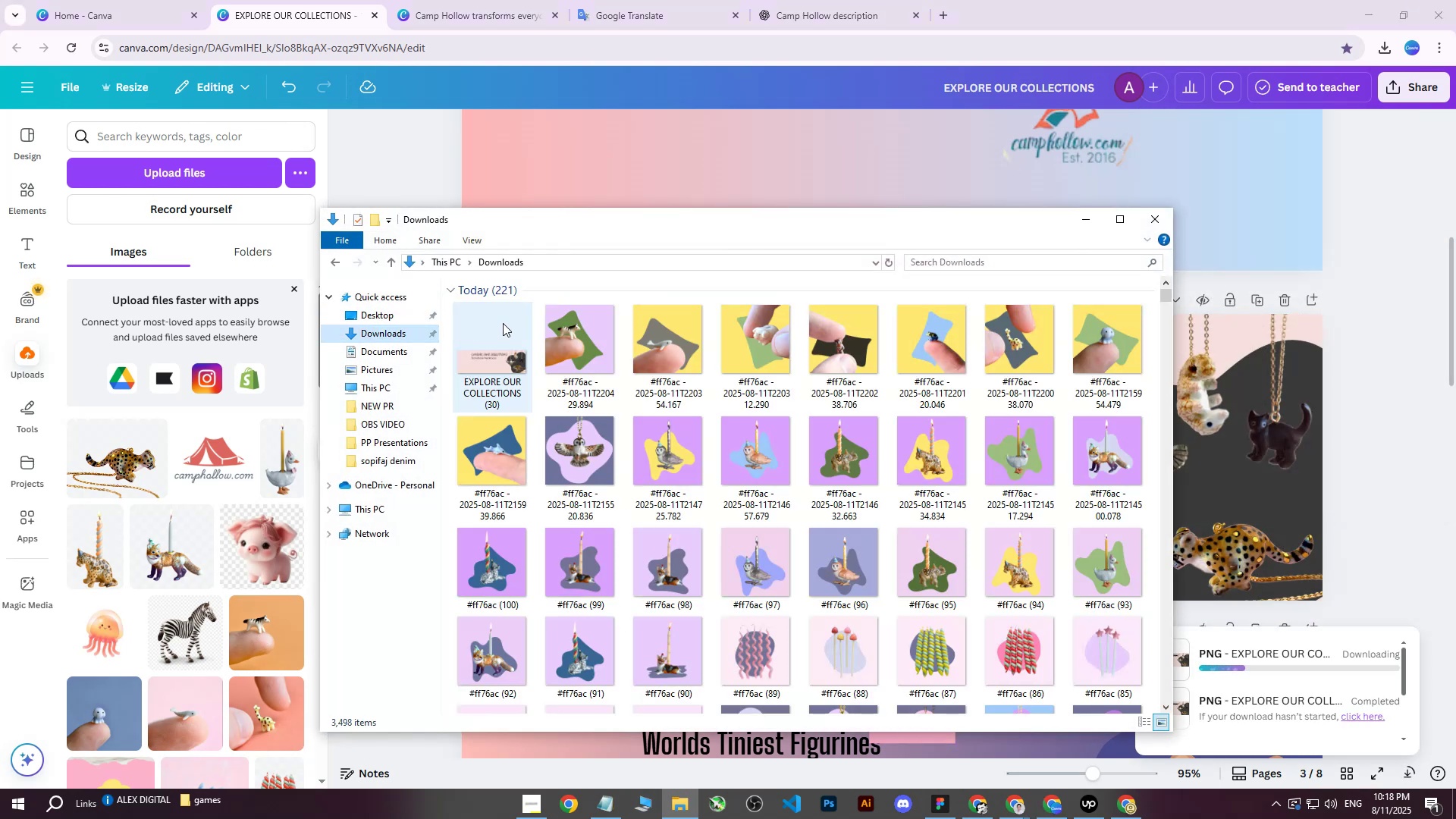 
left_click([503, 323])
 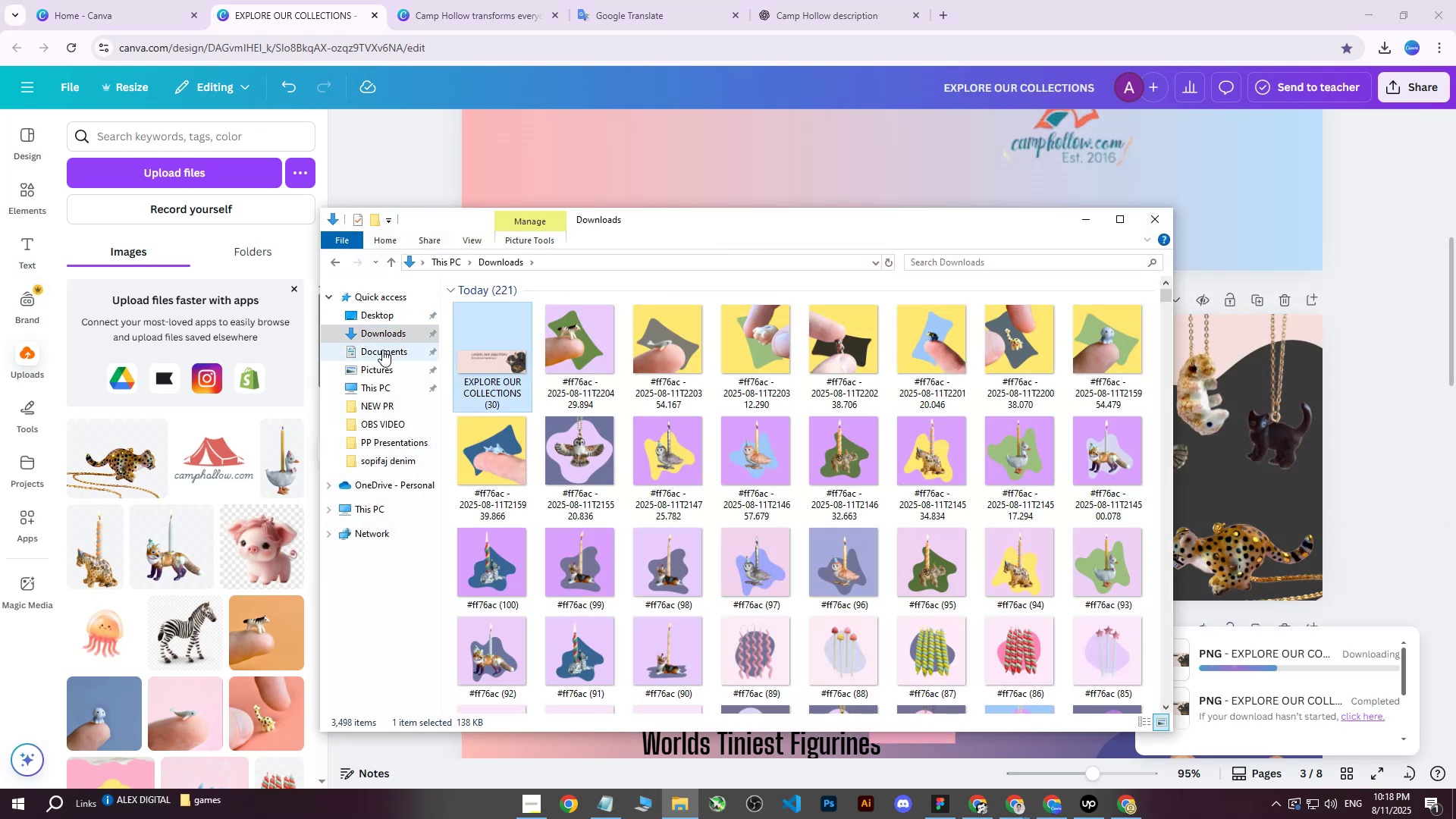 
double_click([384, 336])
 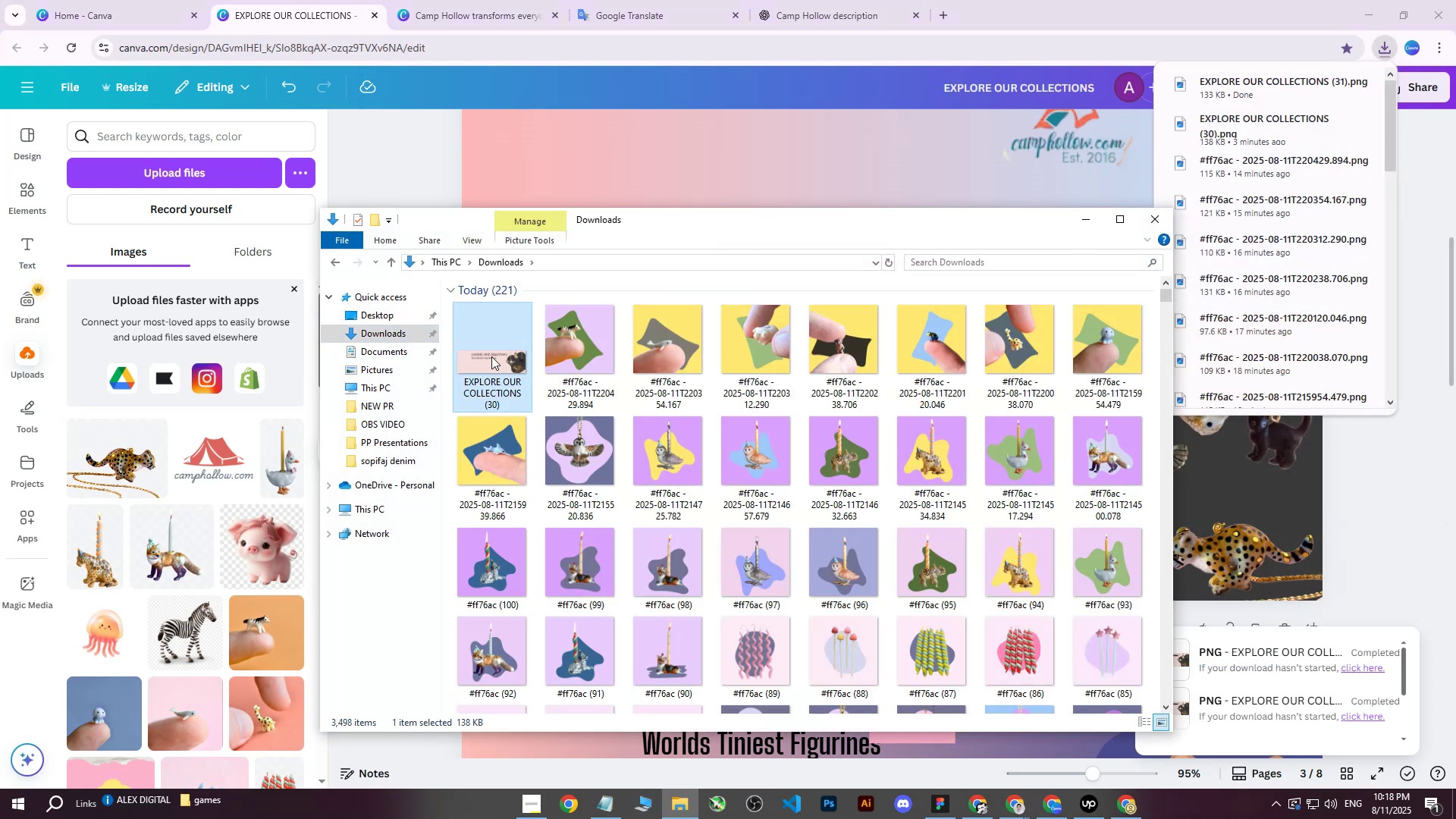 
double_click([373, 337])
 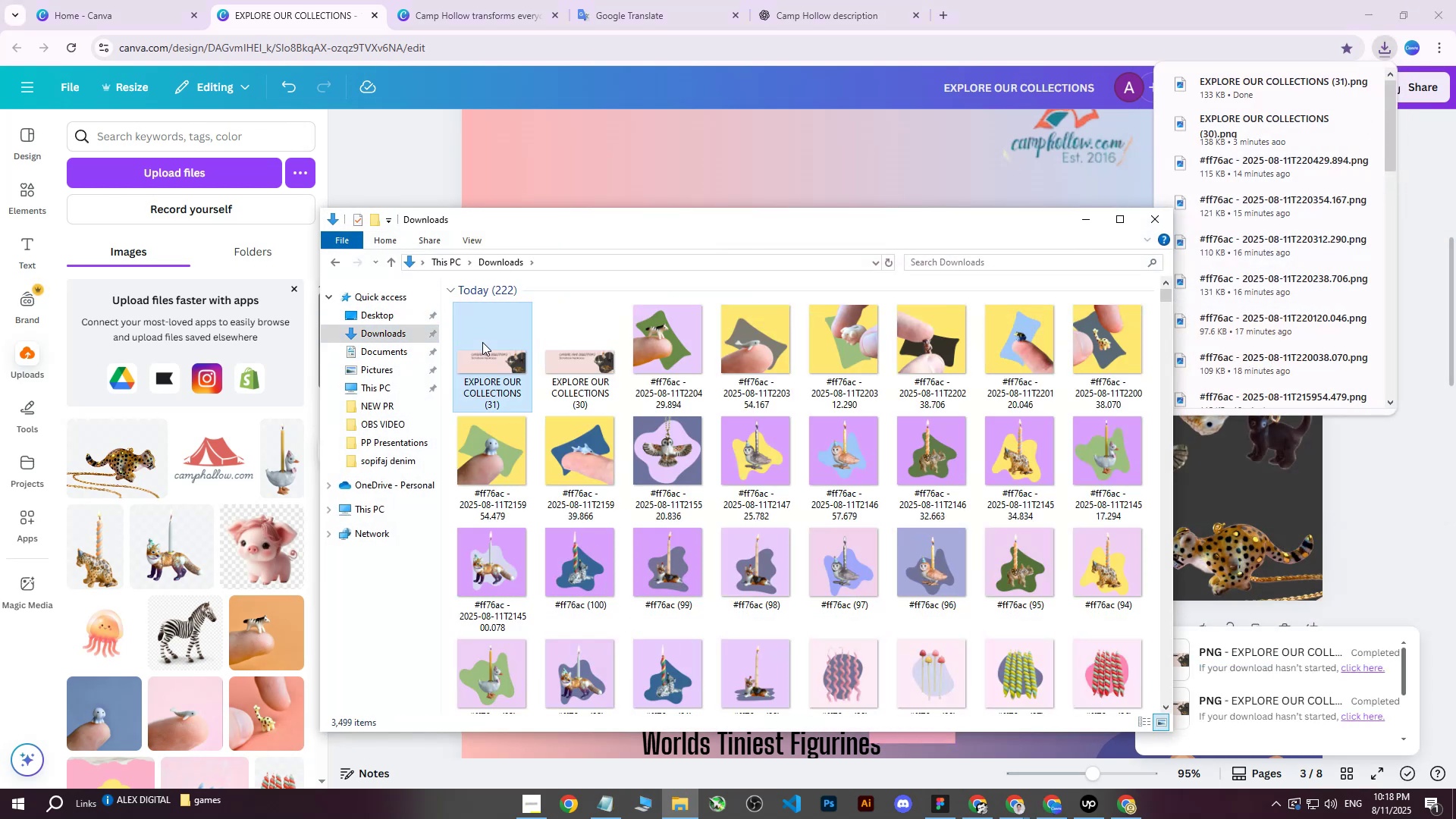 
double_click([482, 342])
 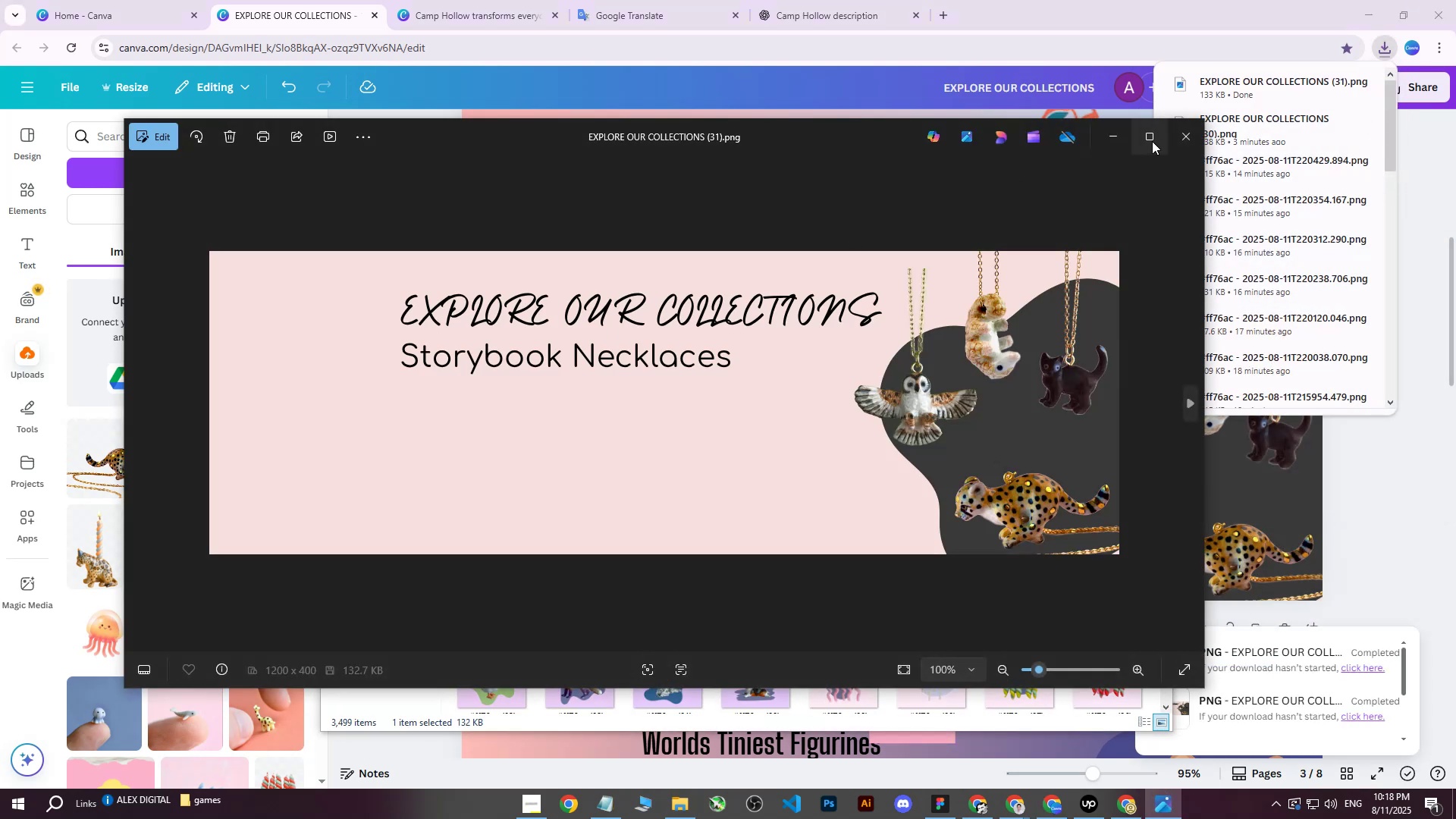 
left_click([1181, 131])
 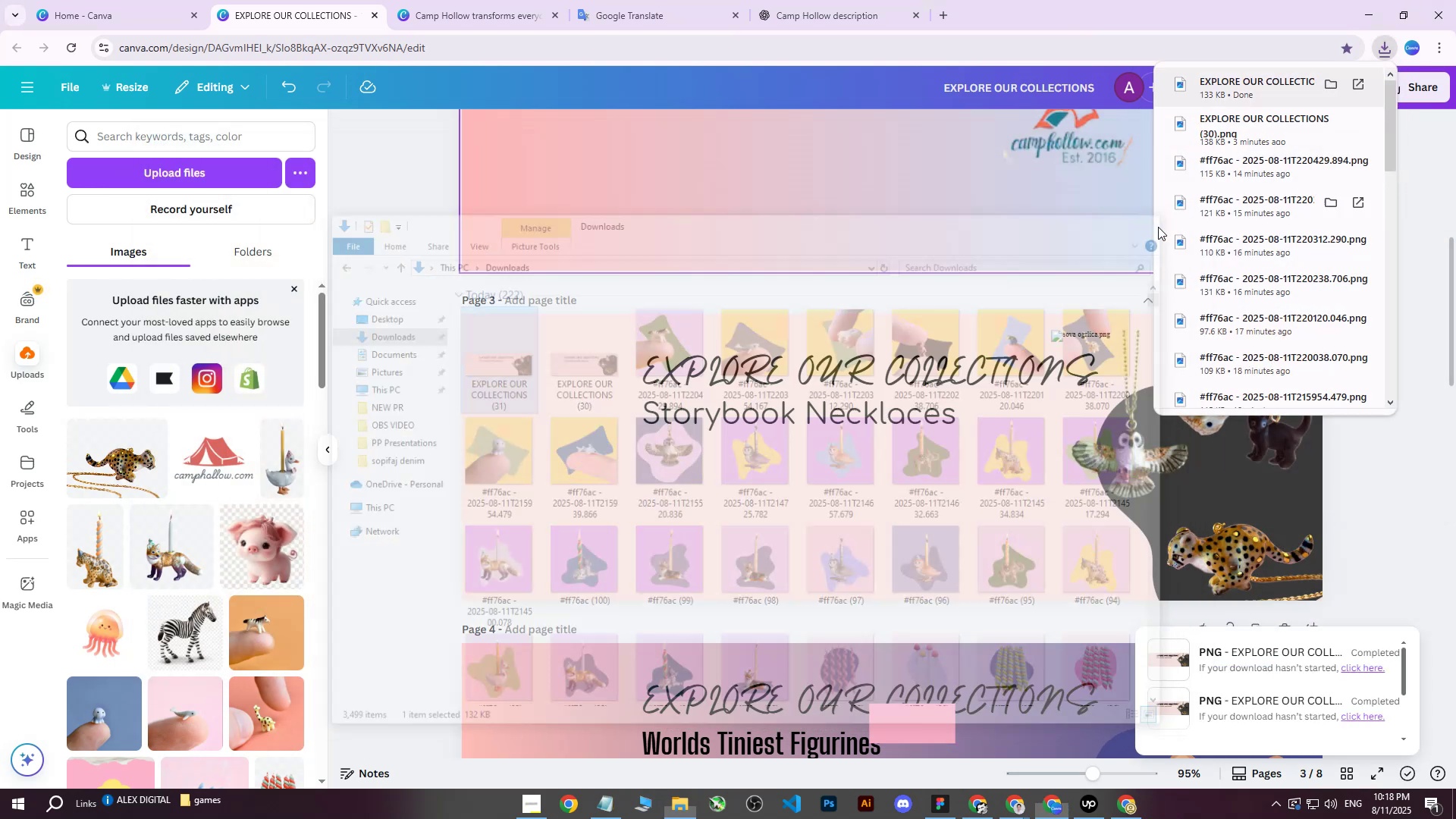 
double_click([1323, 502])
 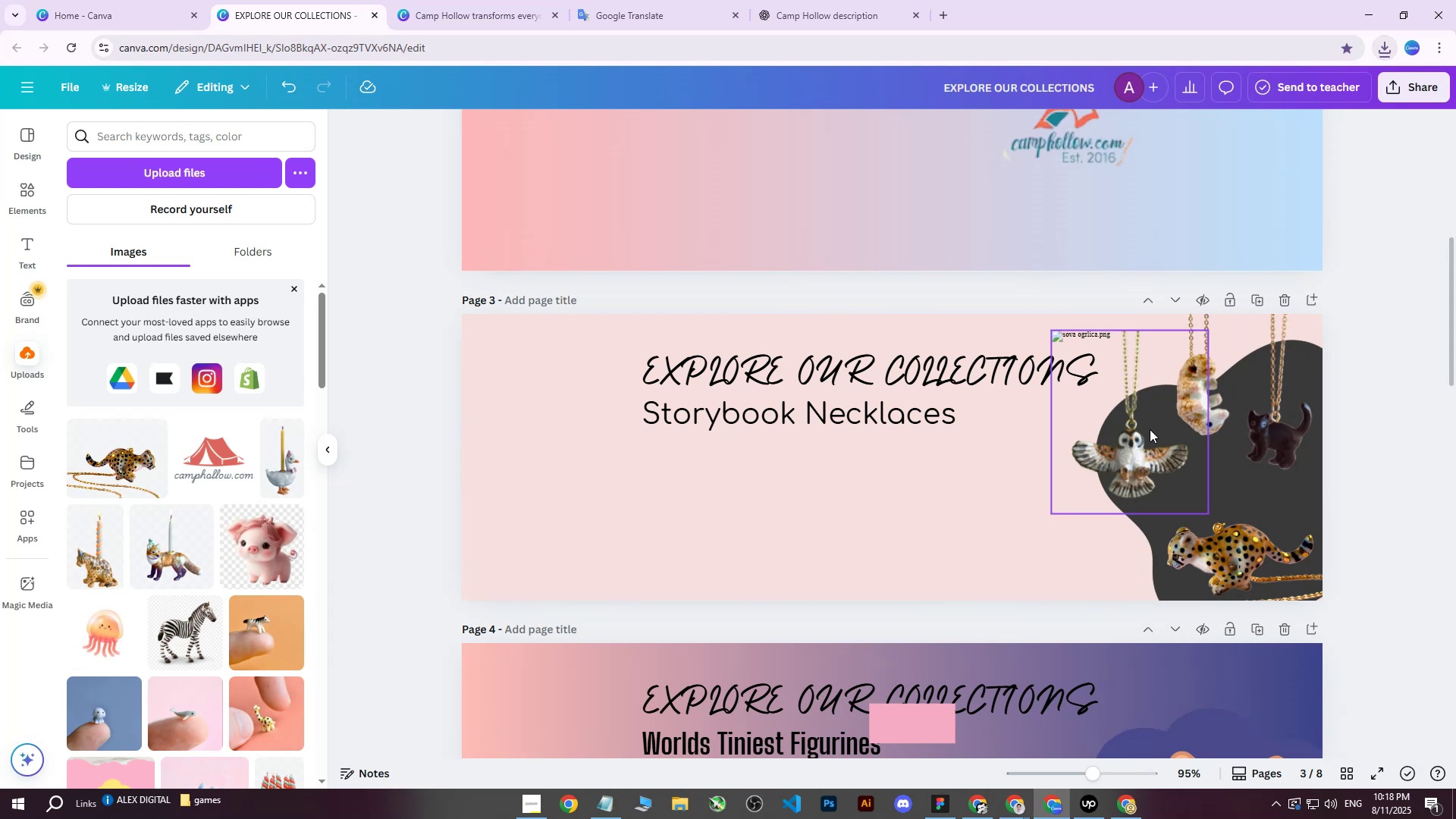 
left_click([1147, 428])
 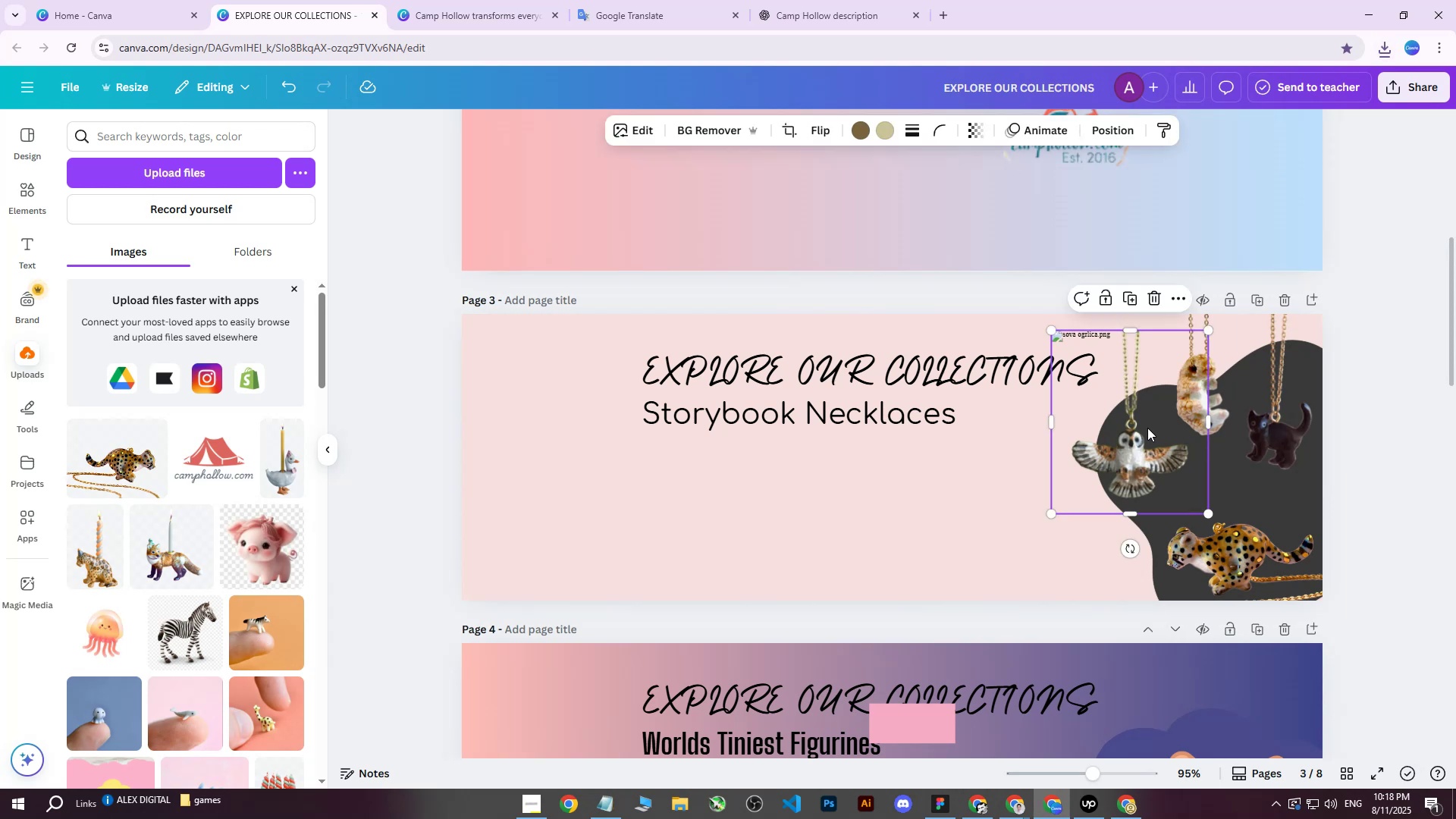 
hold_key(key=ControlLeft, duration=0.52)
scroll: coordinate [1228, 437], scroll_direction: up, amount: 2.0
 